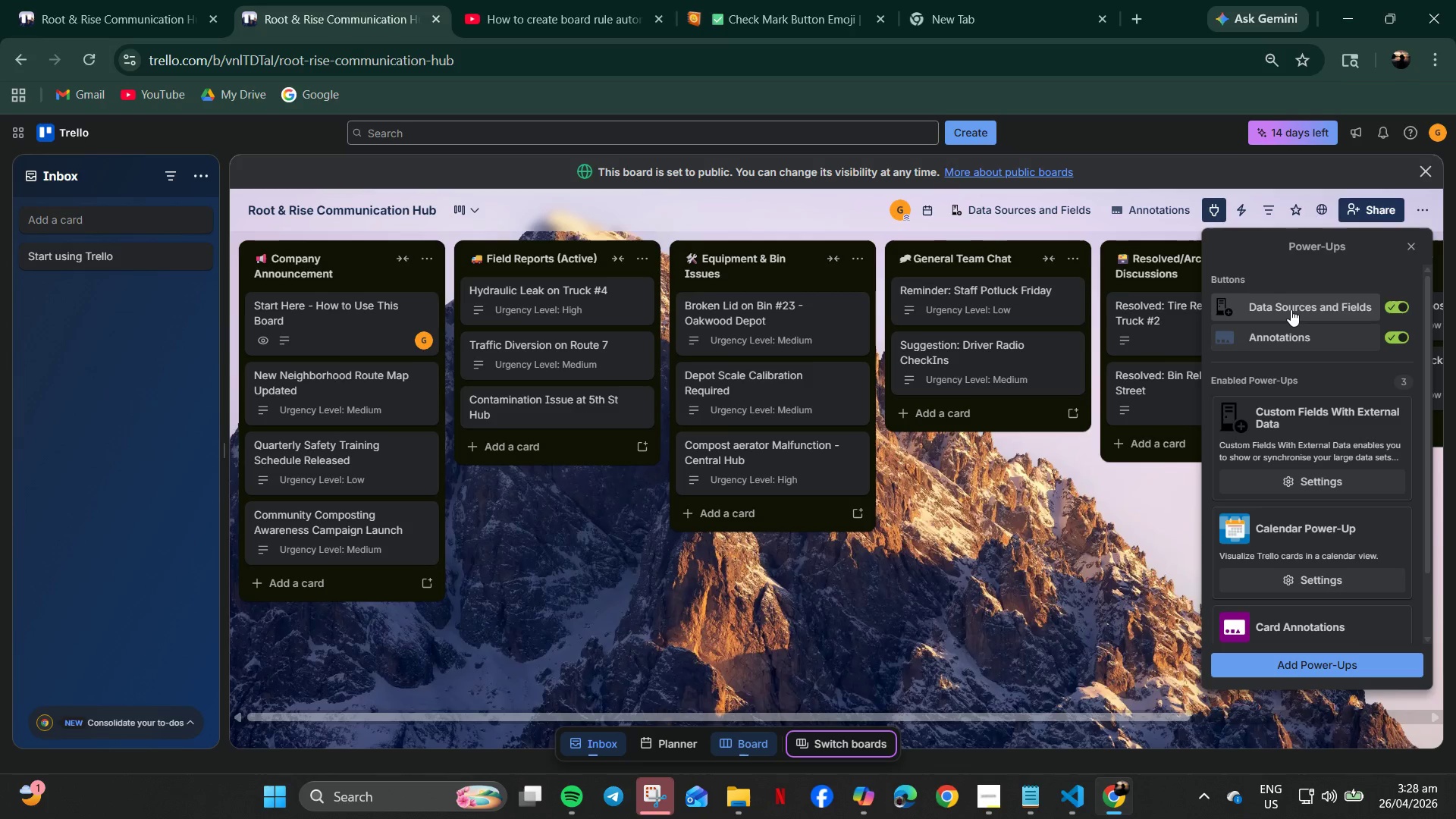 
left_click([1291, 311])
 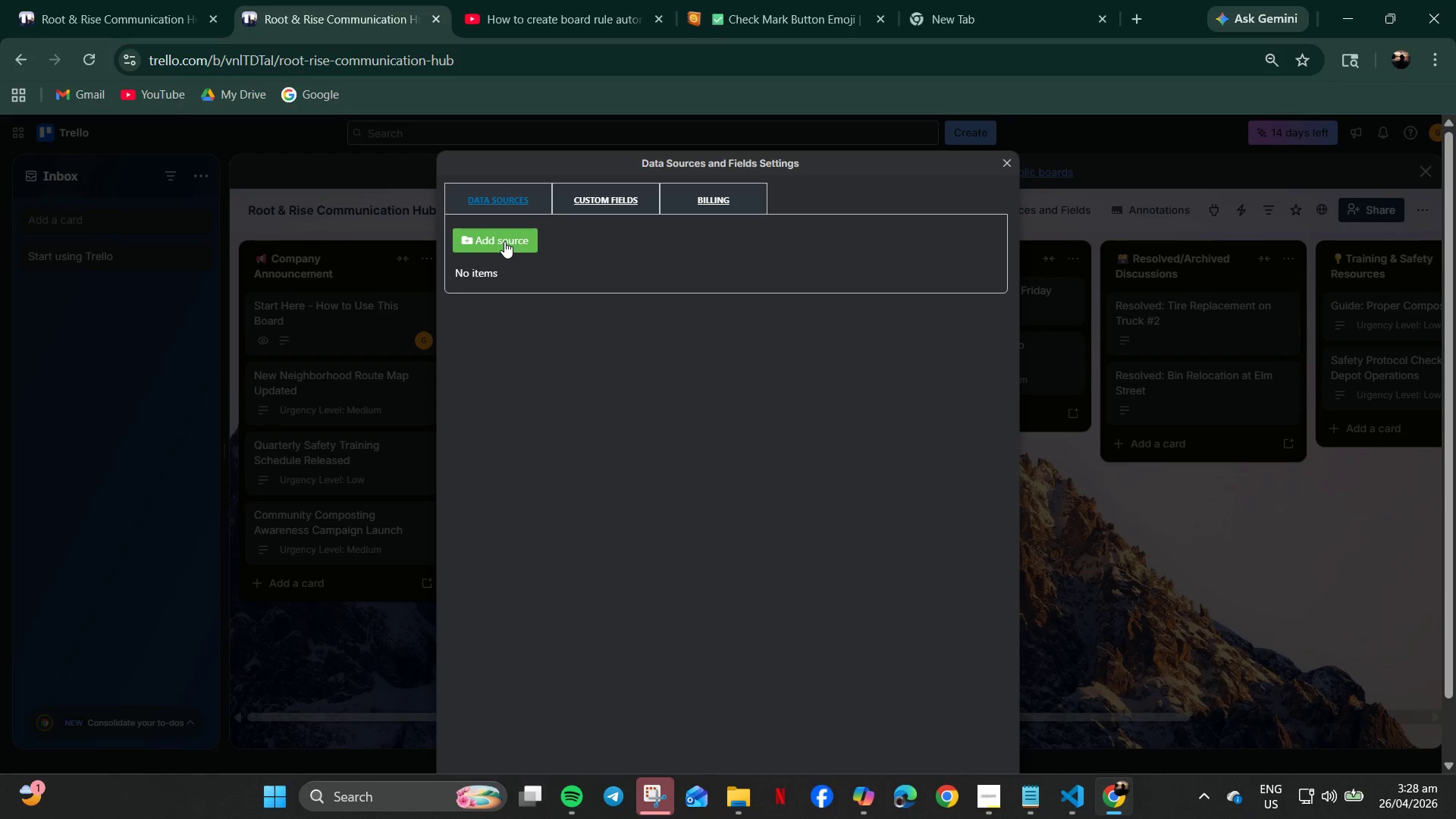 
wait(5.41)
 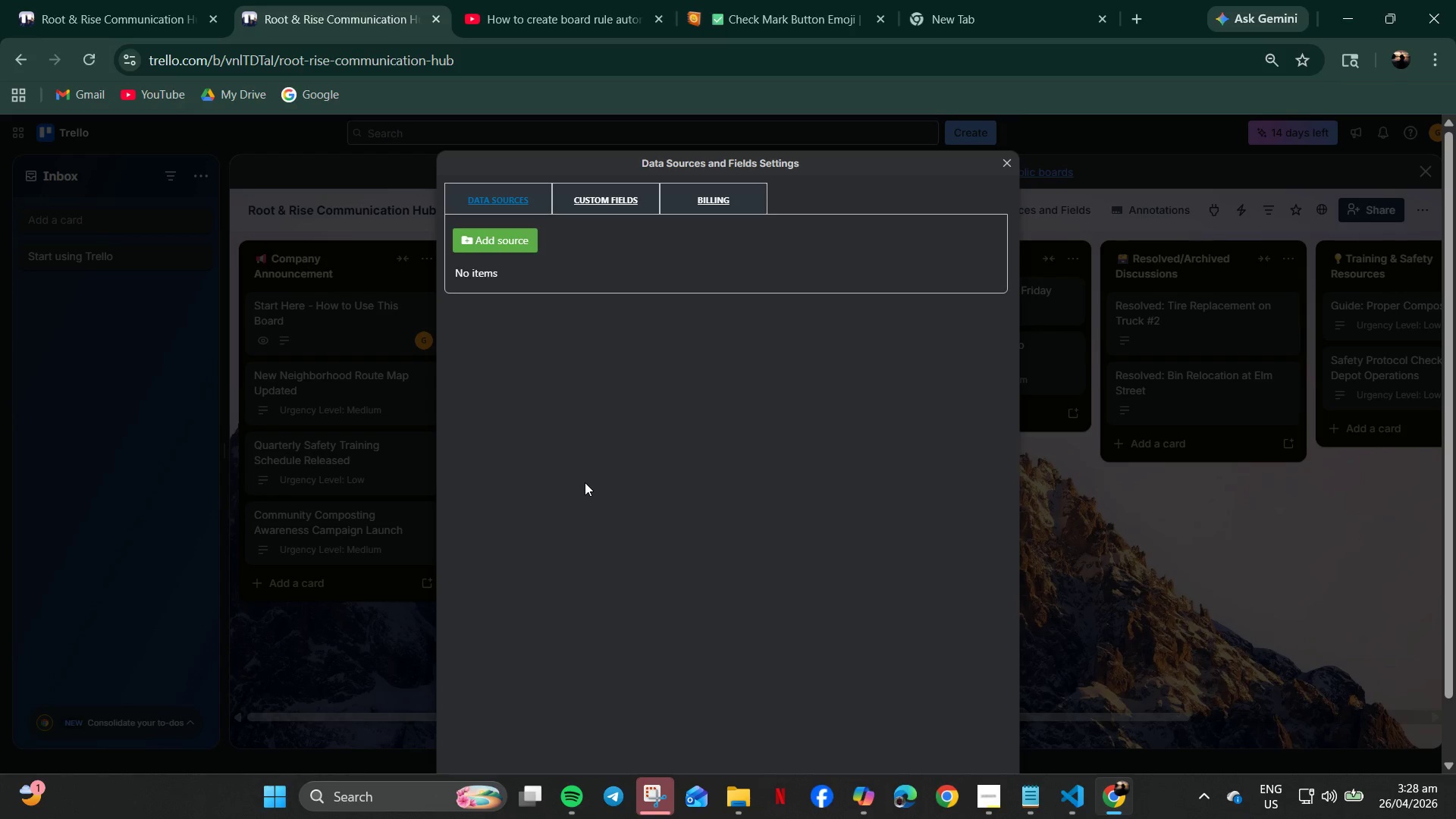 
left_click([1007, 167])
 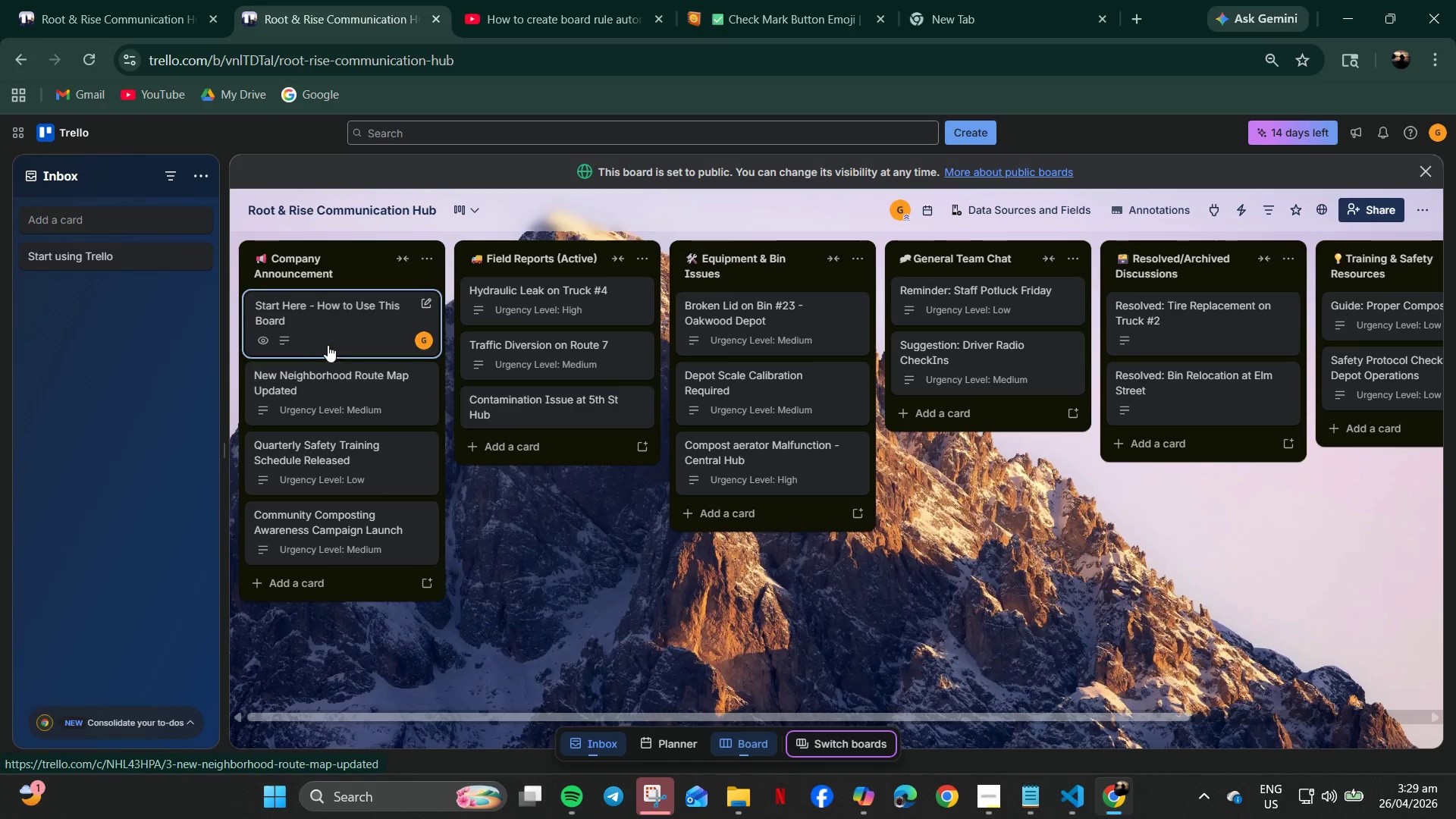 
left_click([328, 329])
 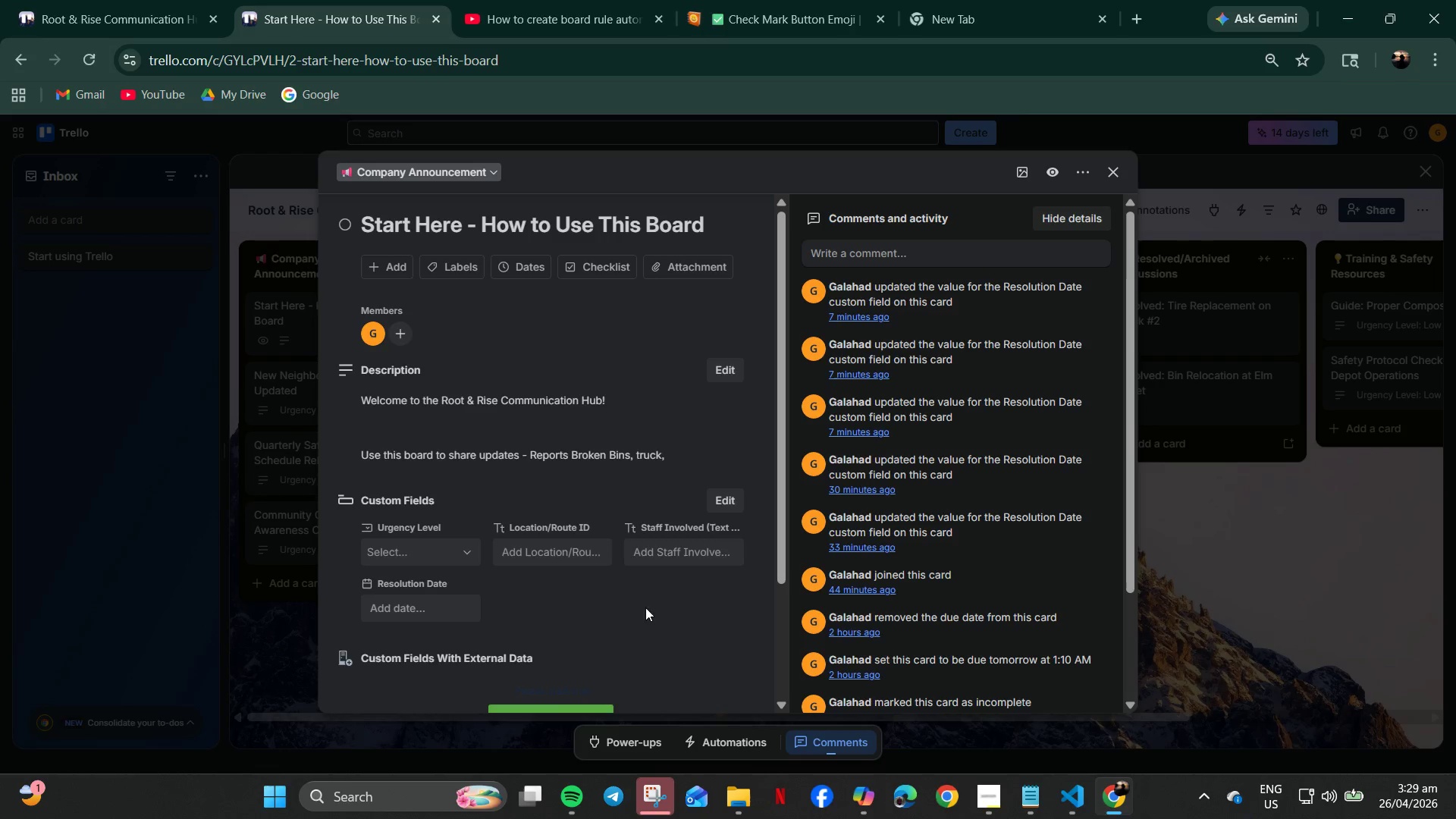 
left_click([408, 607])
 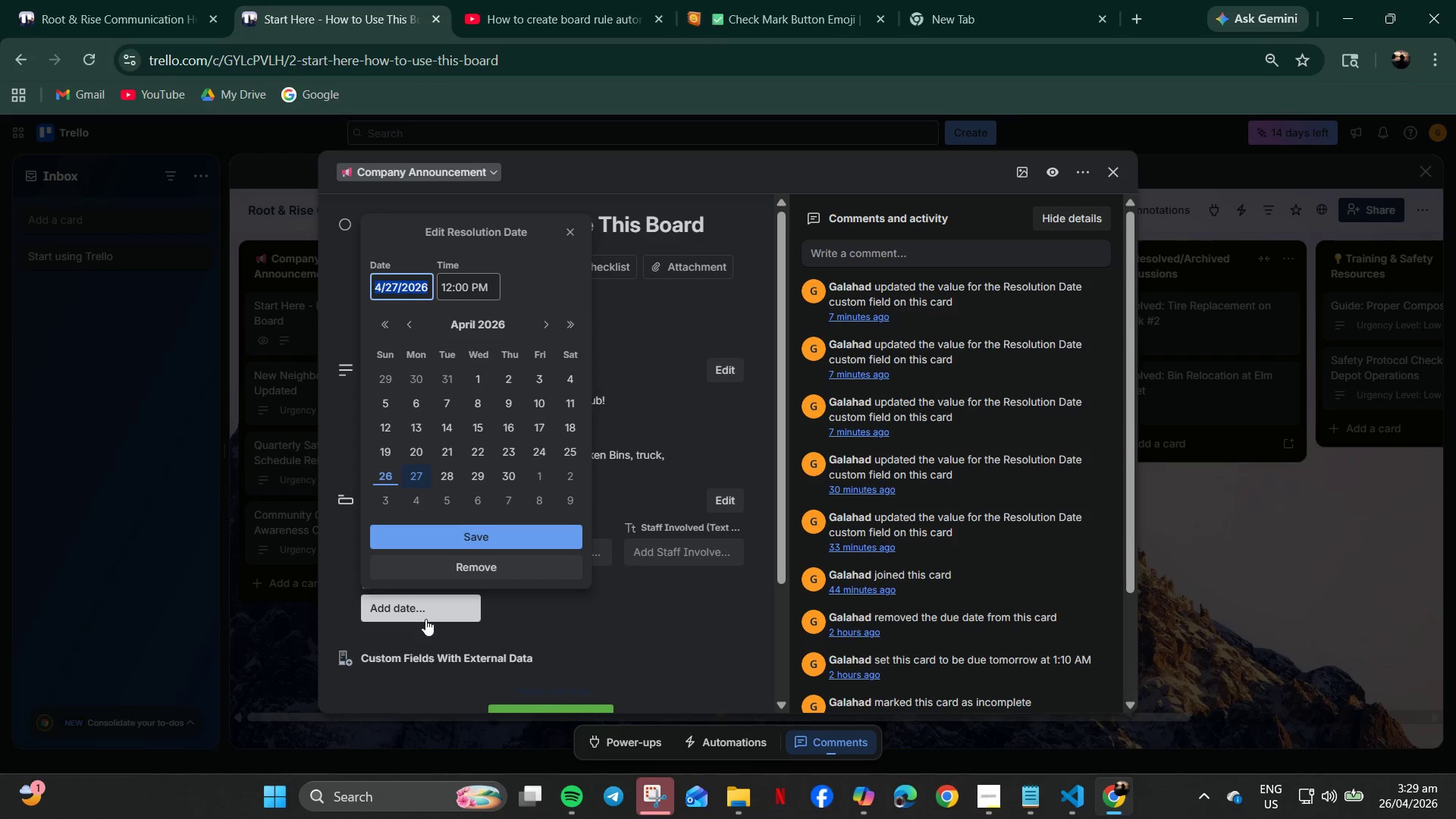 
left_click([601, 645])
 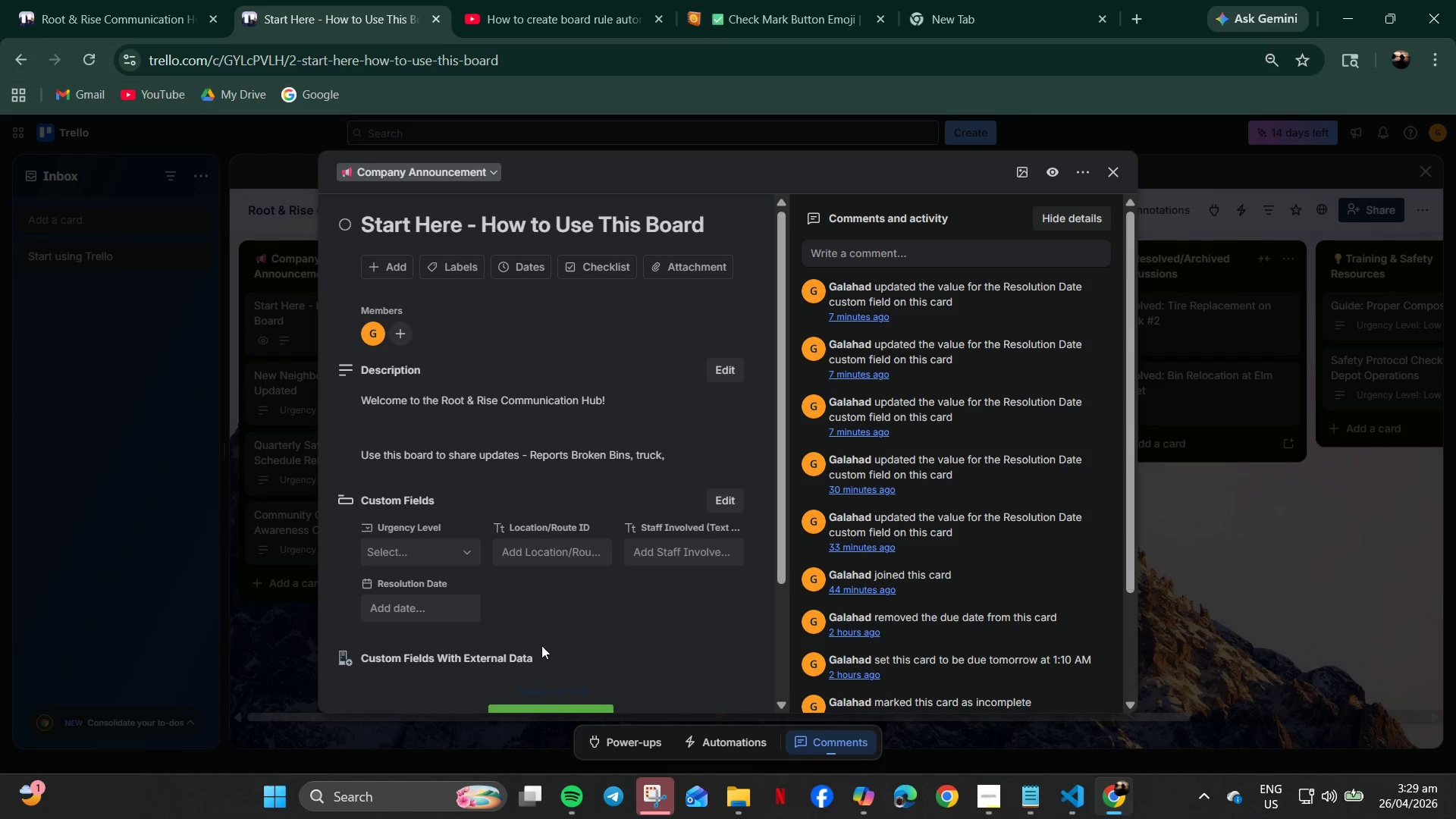 
left_click_drag(start_coordinate=[403, 400], to_coordinate=[539, 428])
 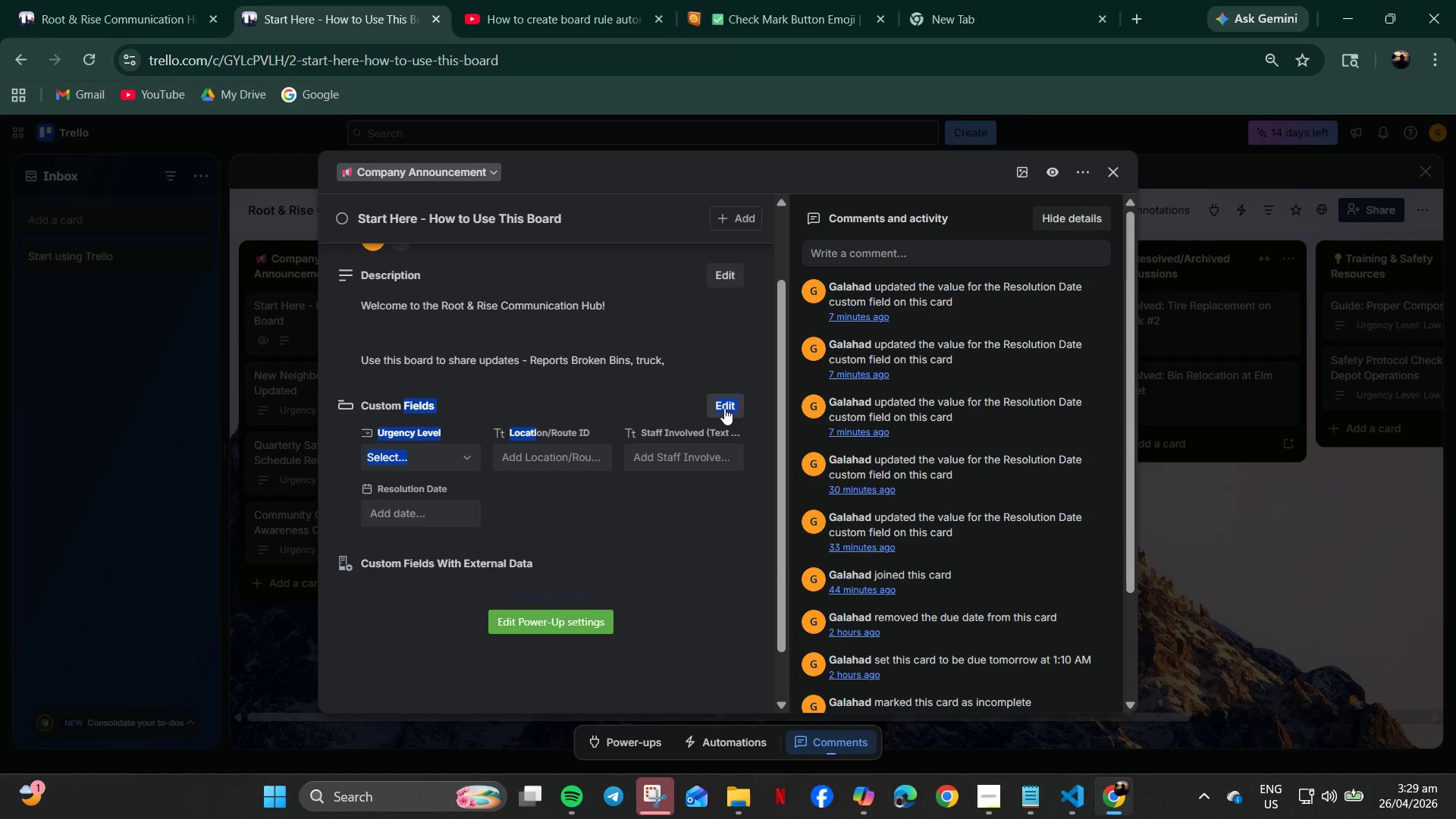 
left_click([724, 405])
 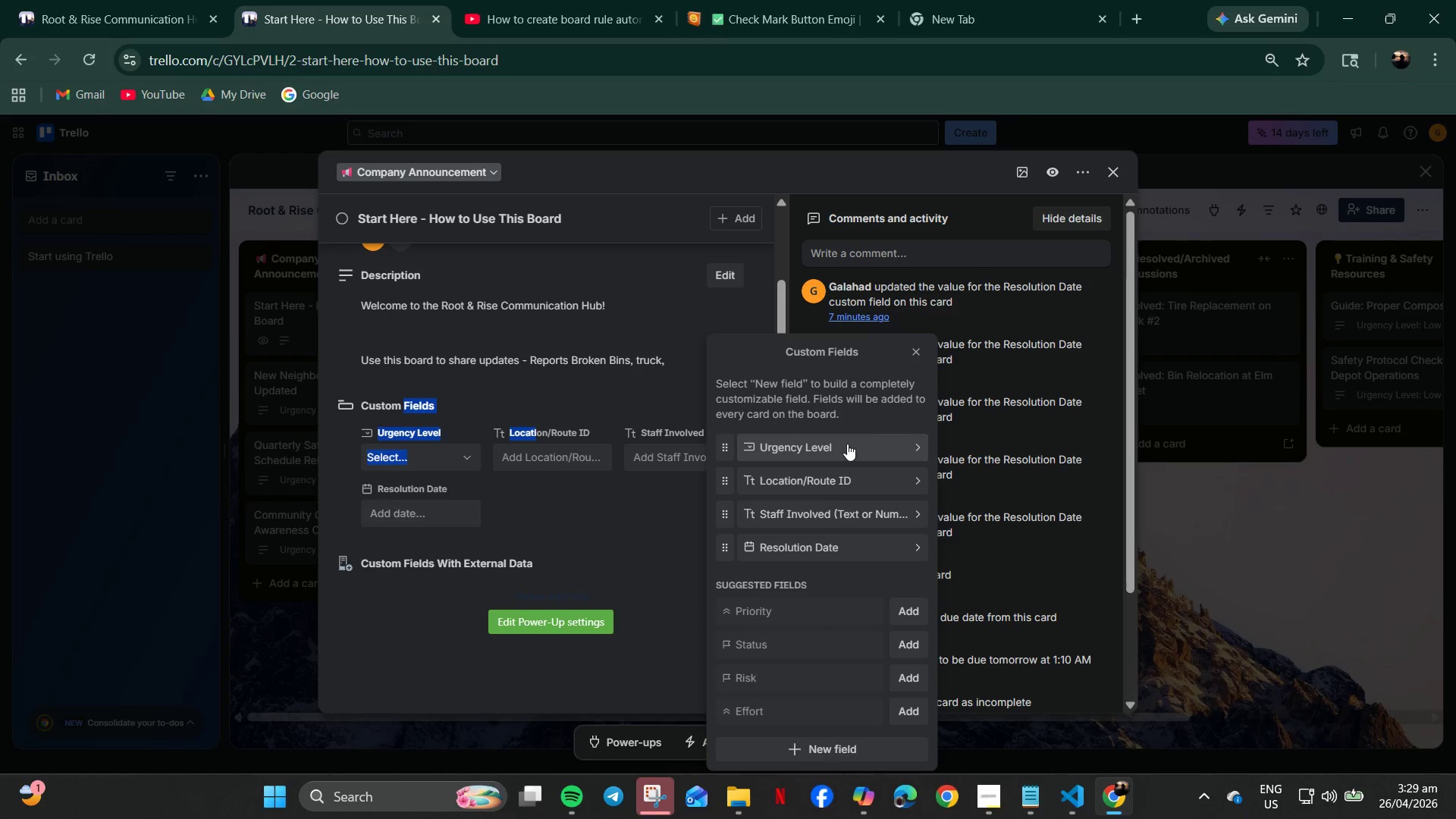 
scroll: coordinate [541, 645], scroll_direction: down, amount: 1.0
 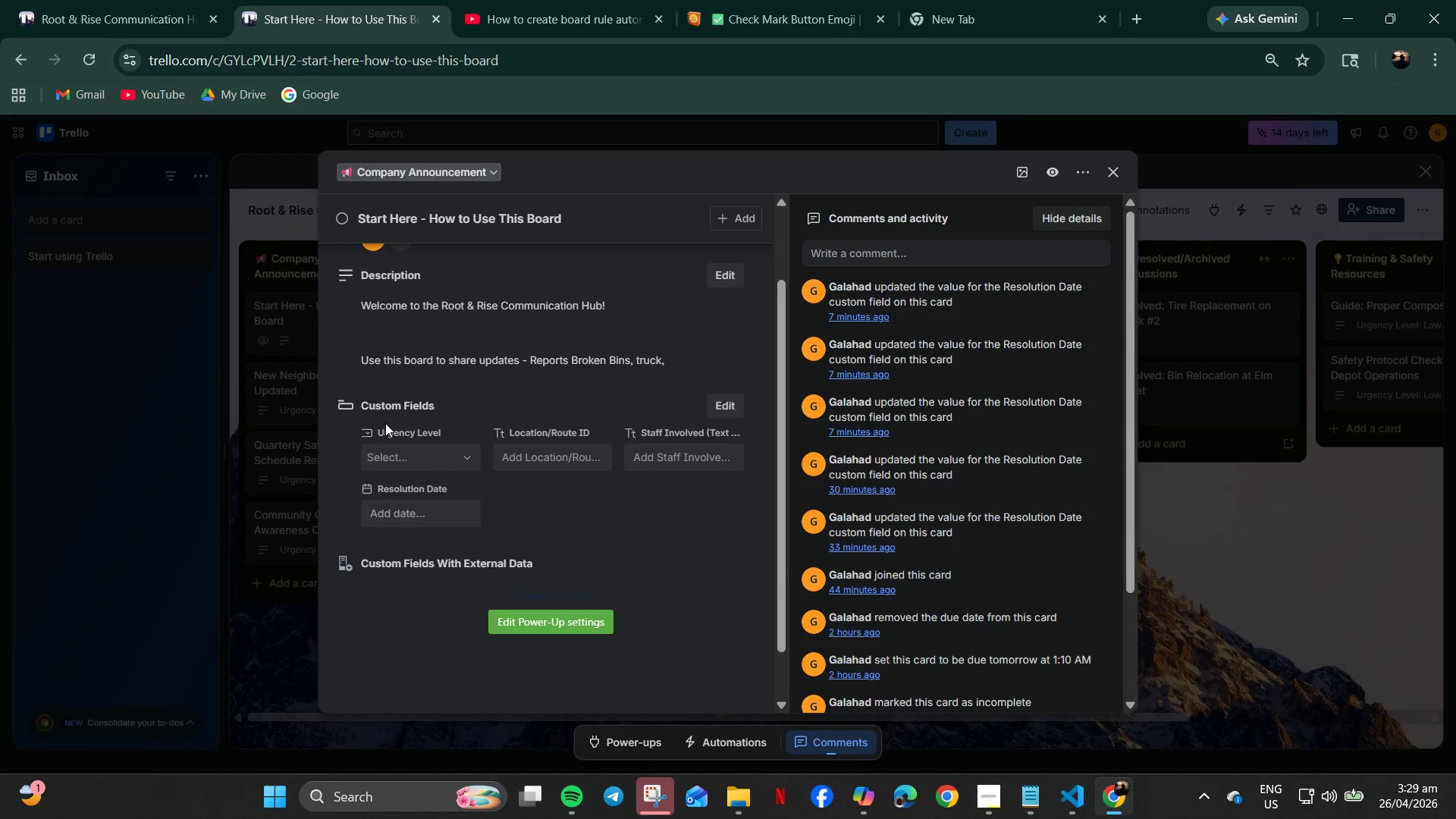 
left_click([915, 348])
 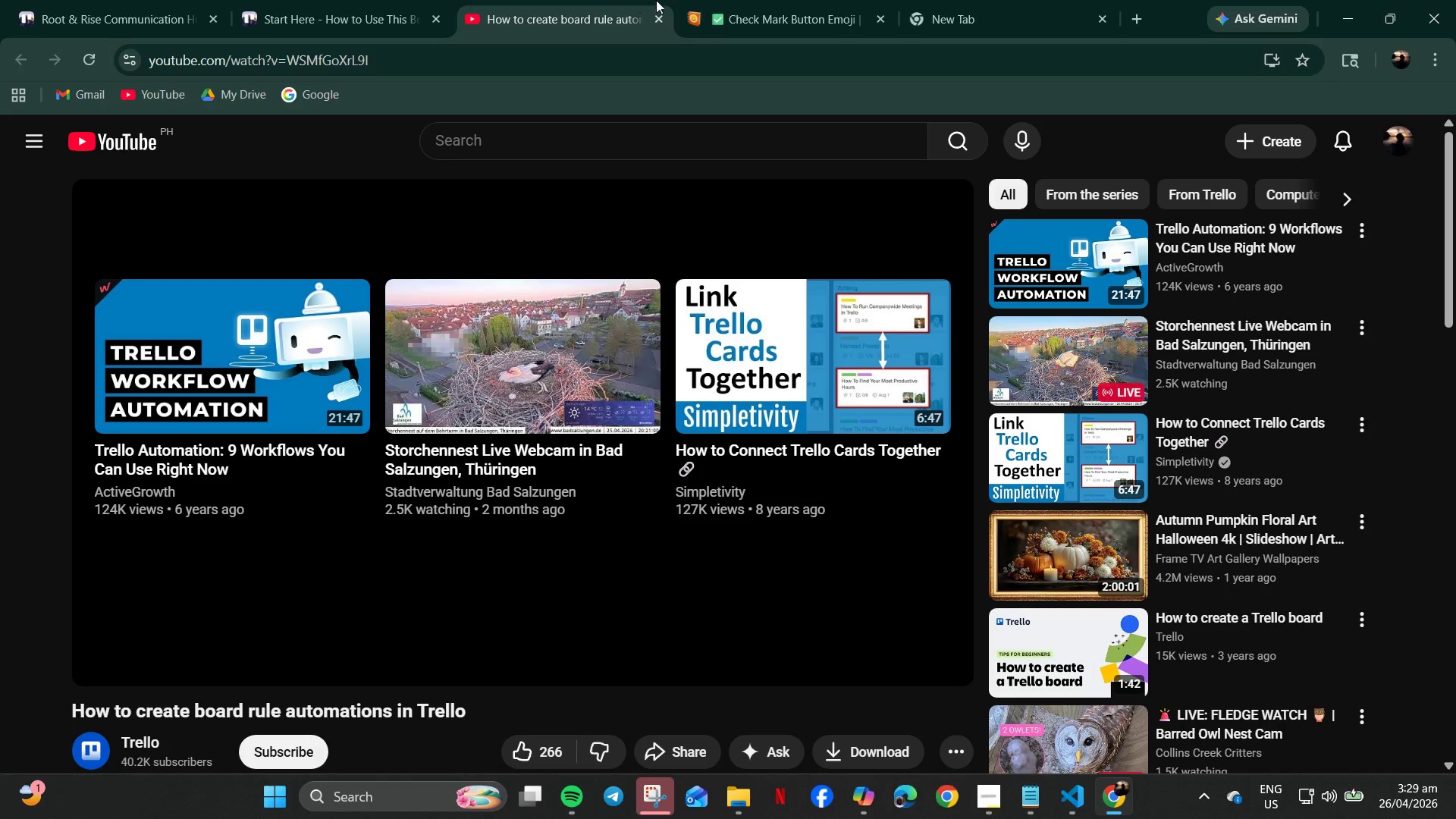 
left_click([786, 0])
 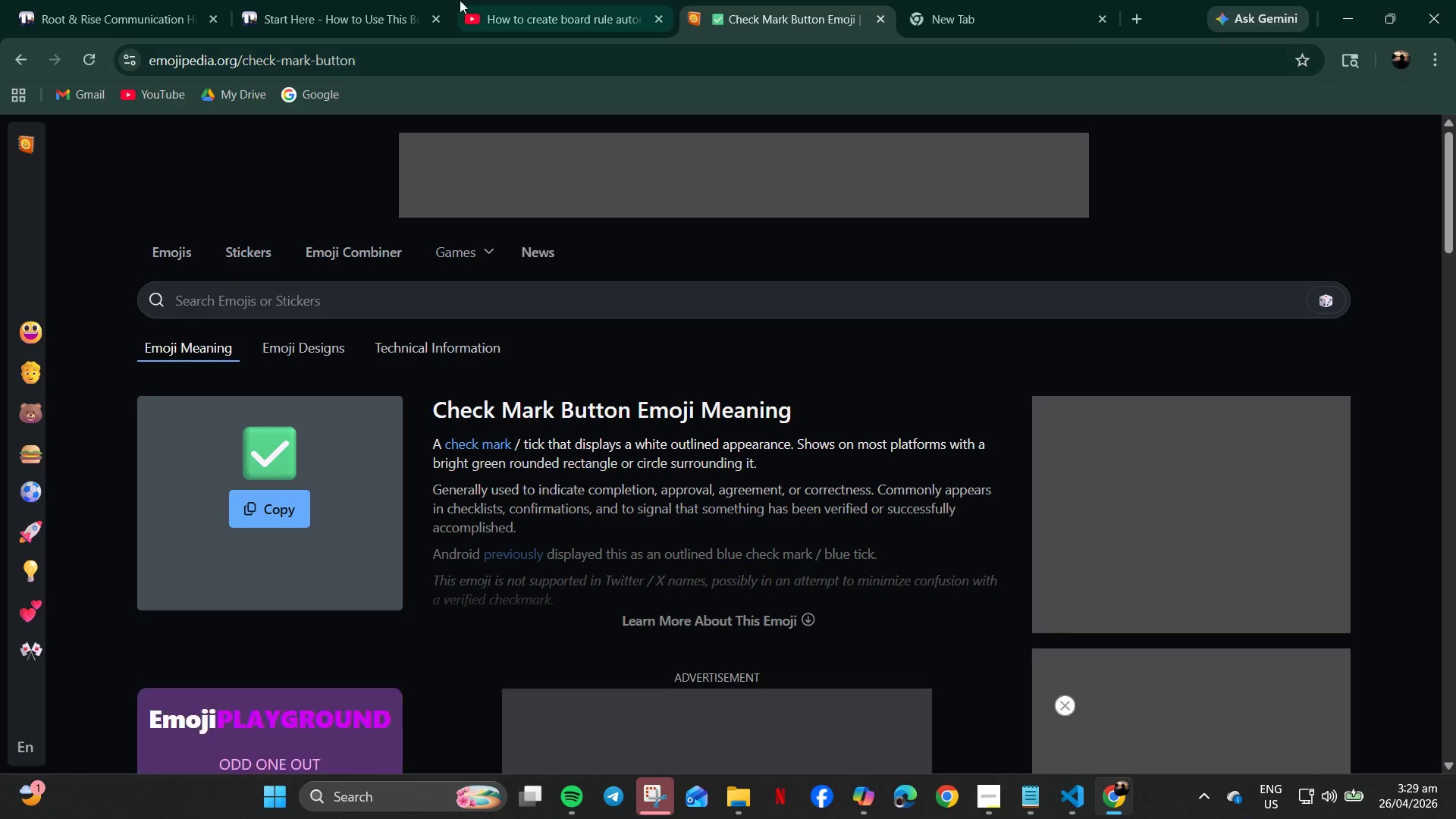 
left_click([121, 0])
 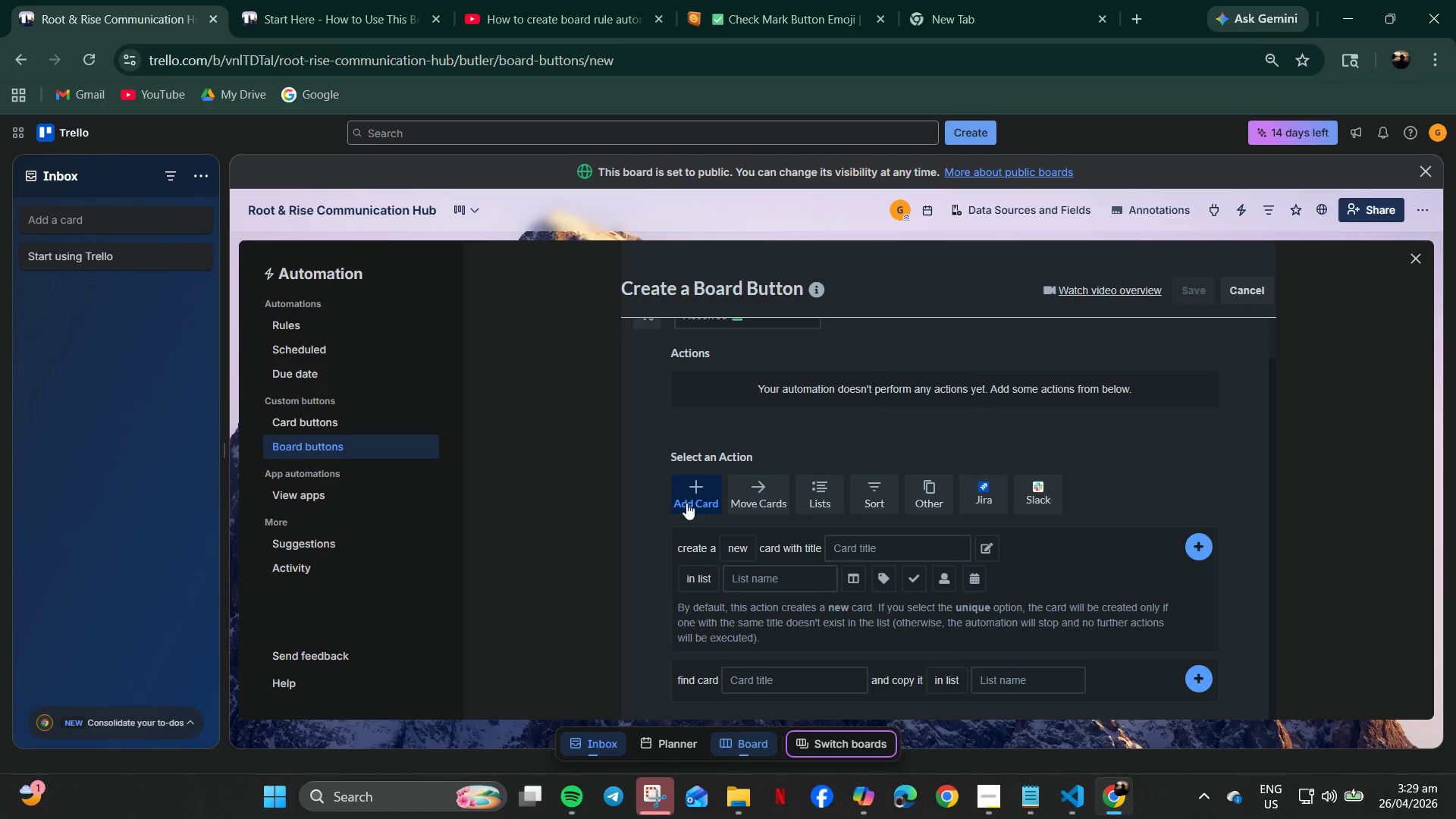 
left_click([699, 498])
 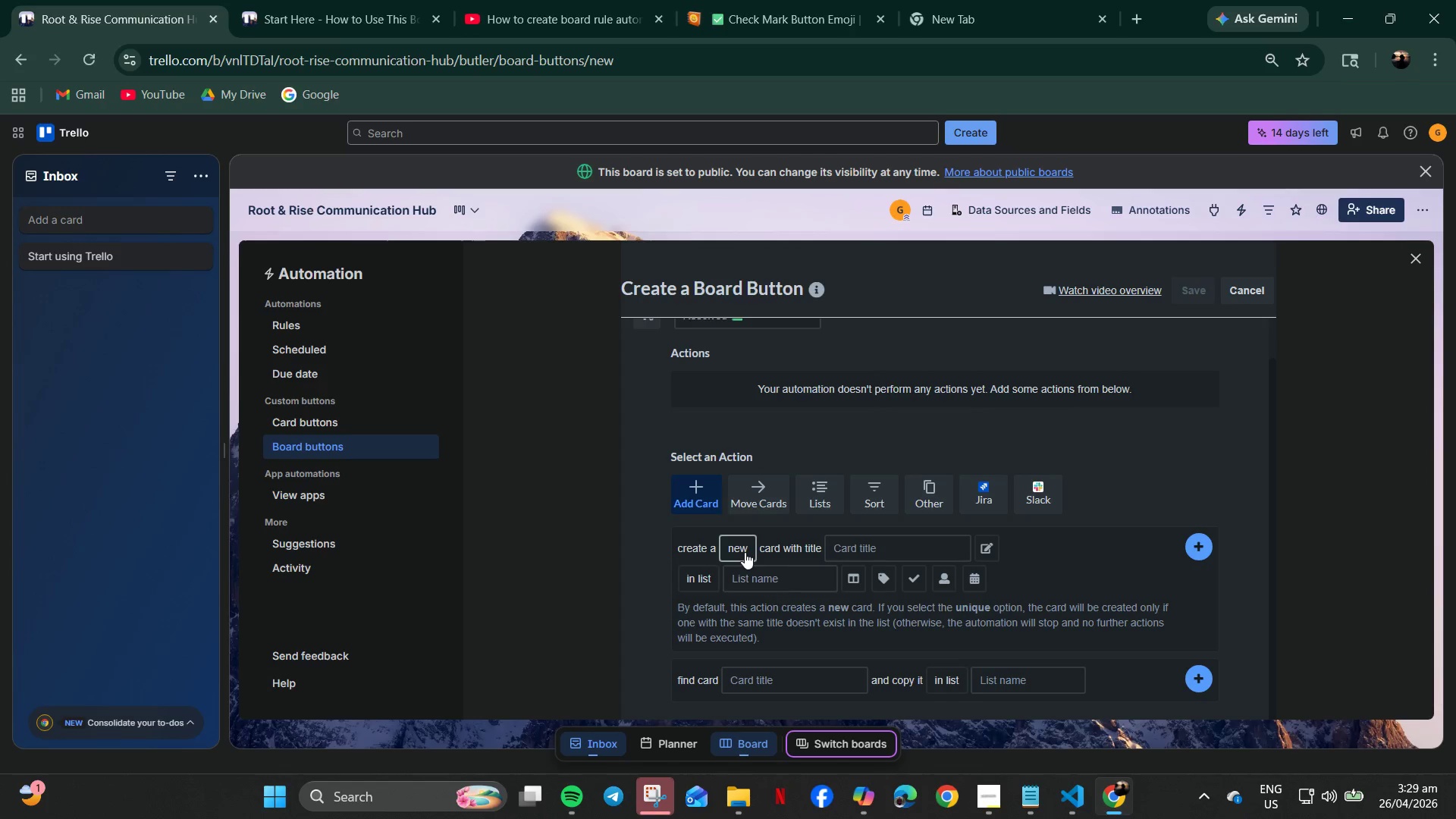 
left_click([869, 555])
 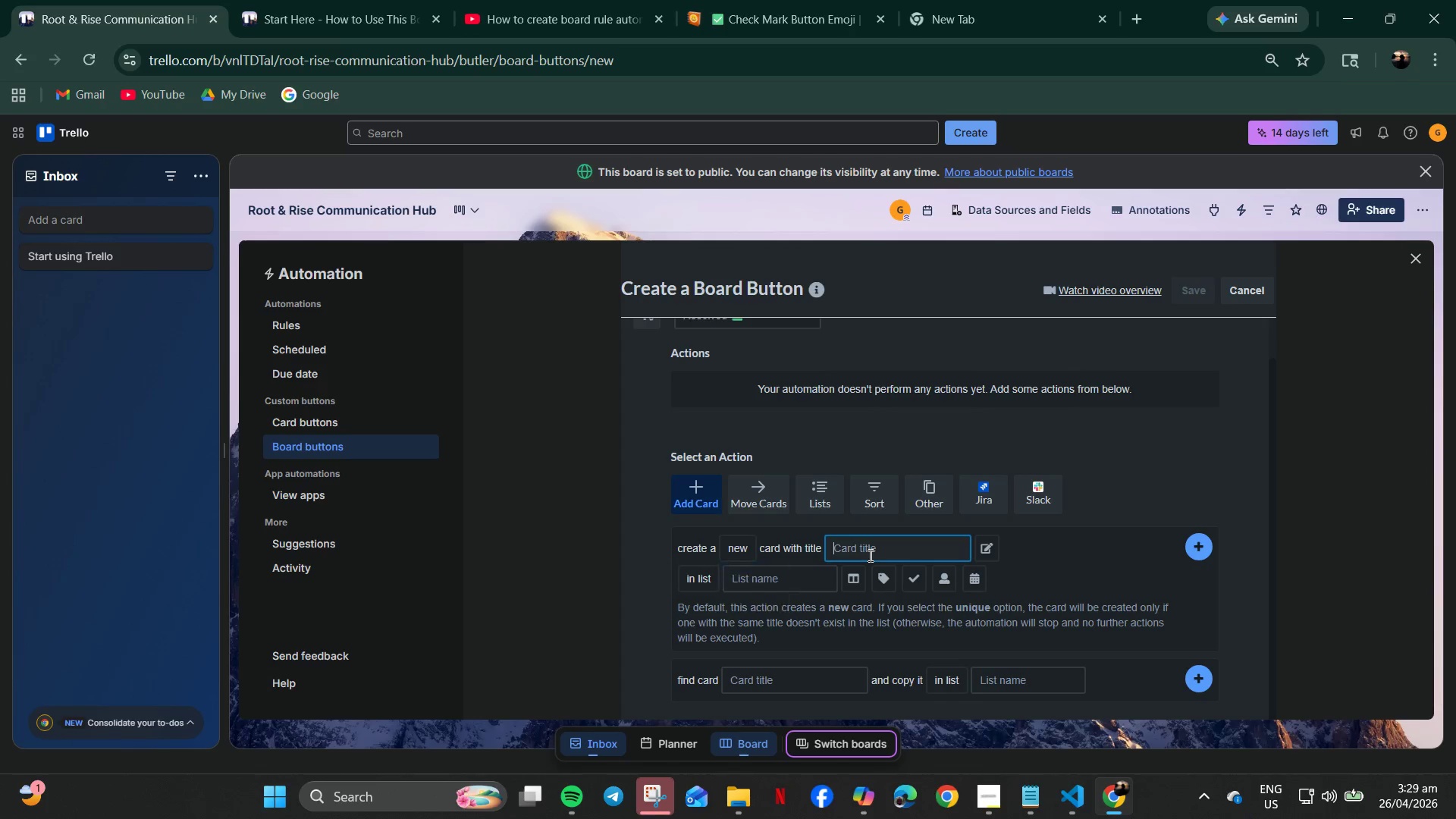 
mouse_move([706, 490])
 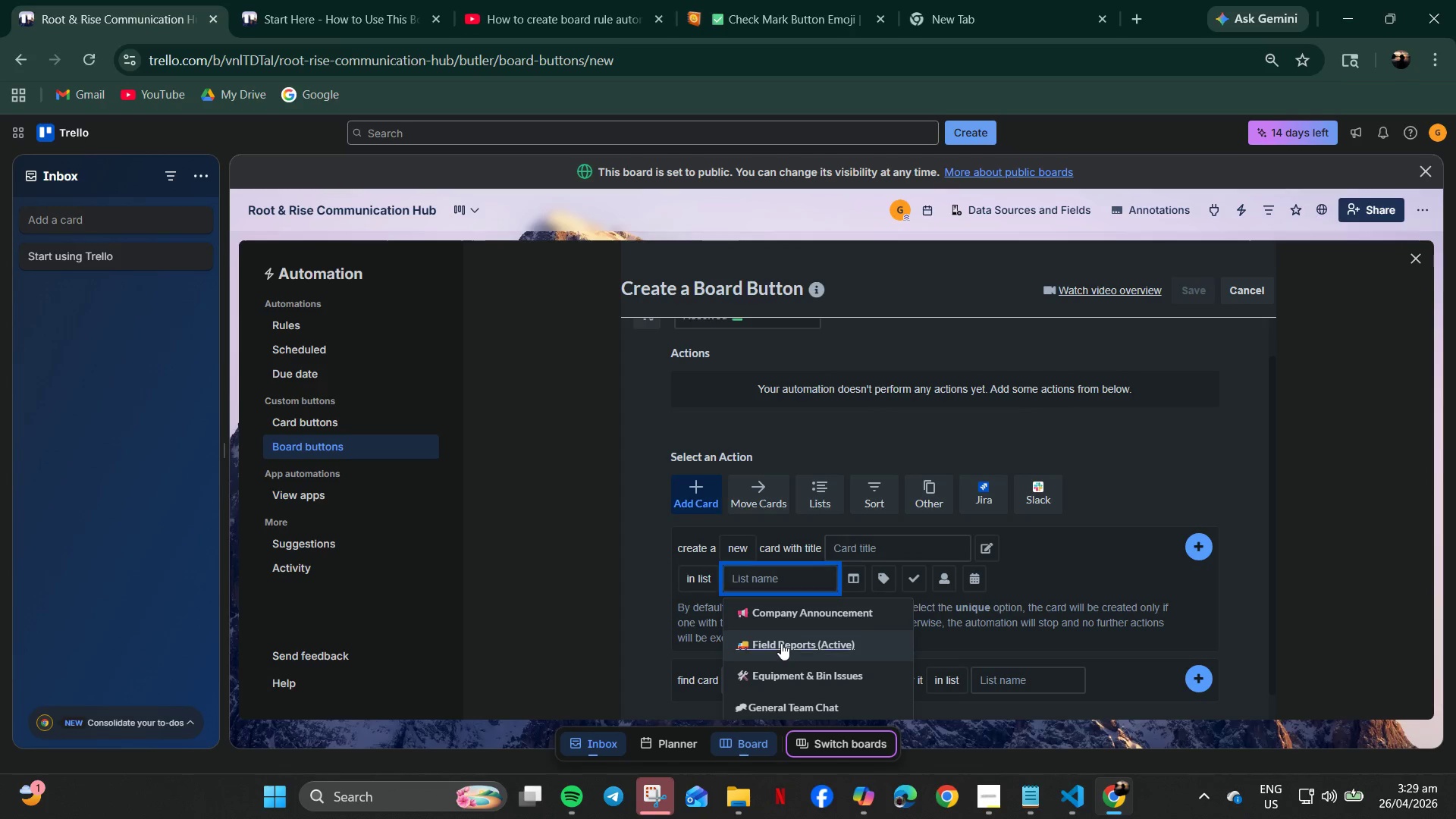 
left_click([781, 643])
 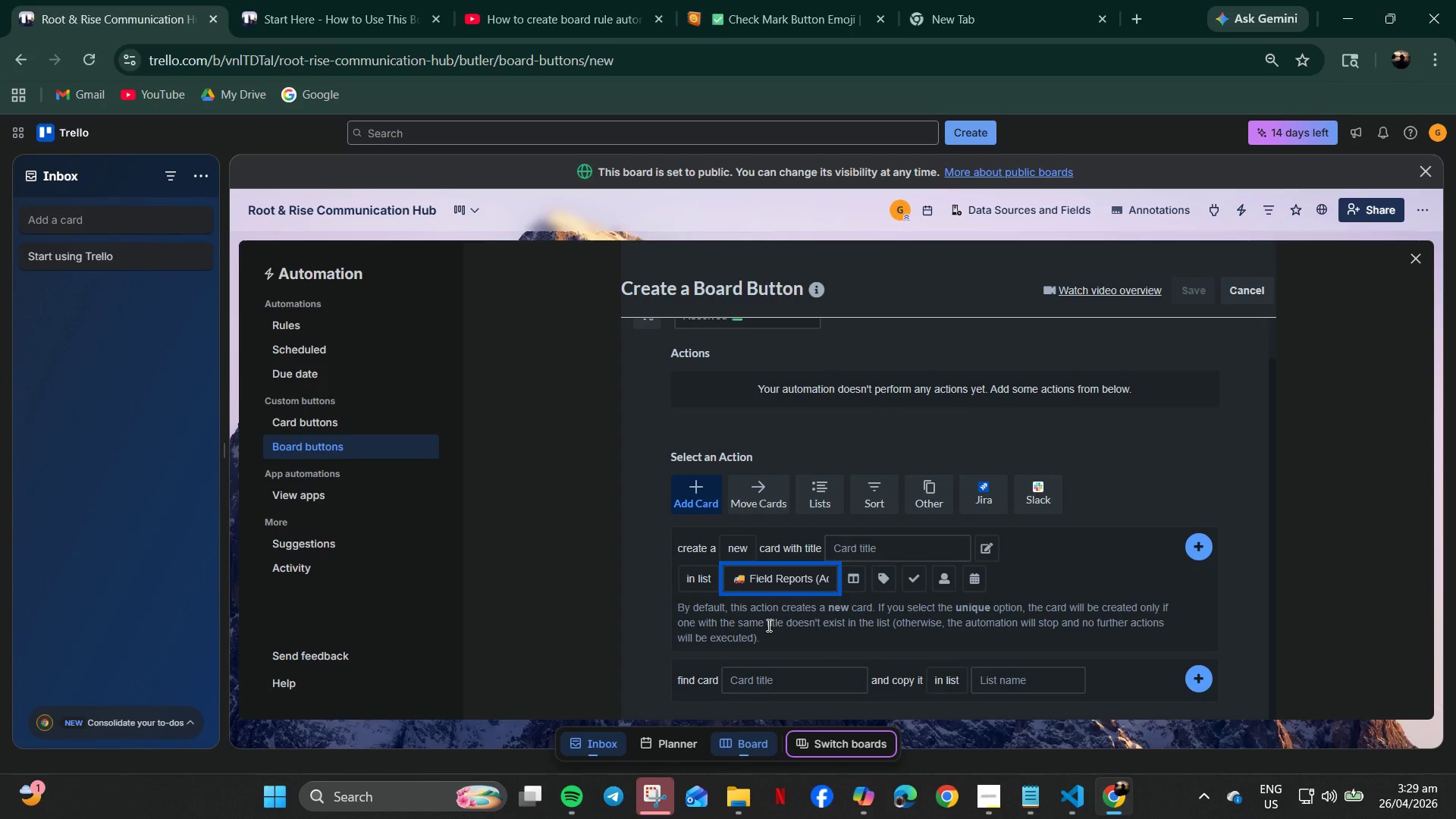 
left_click([774, 584])
 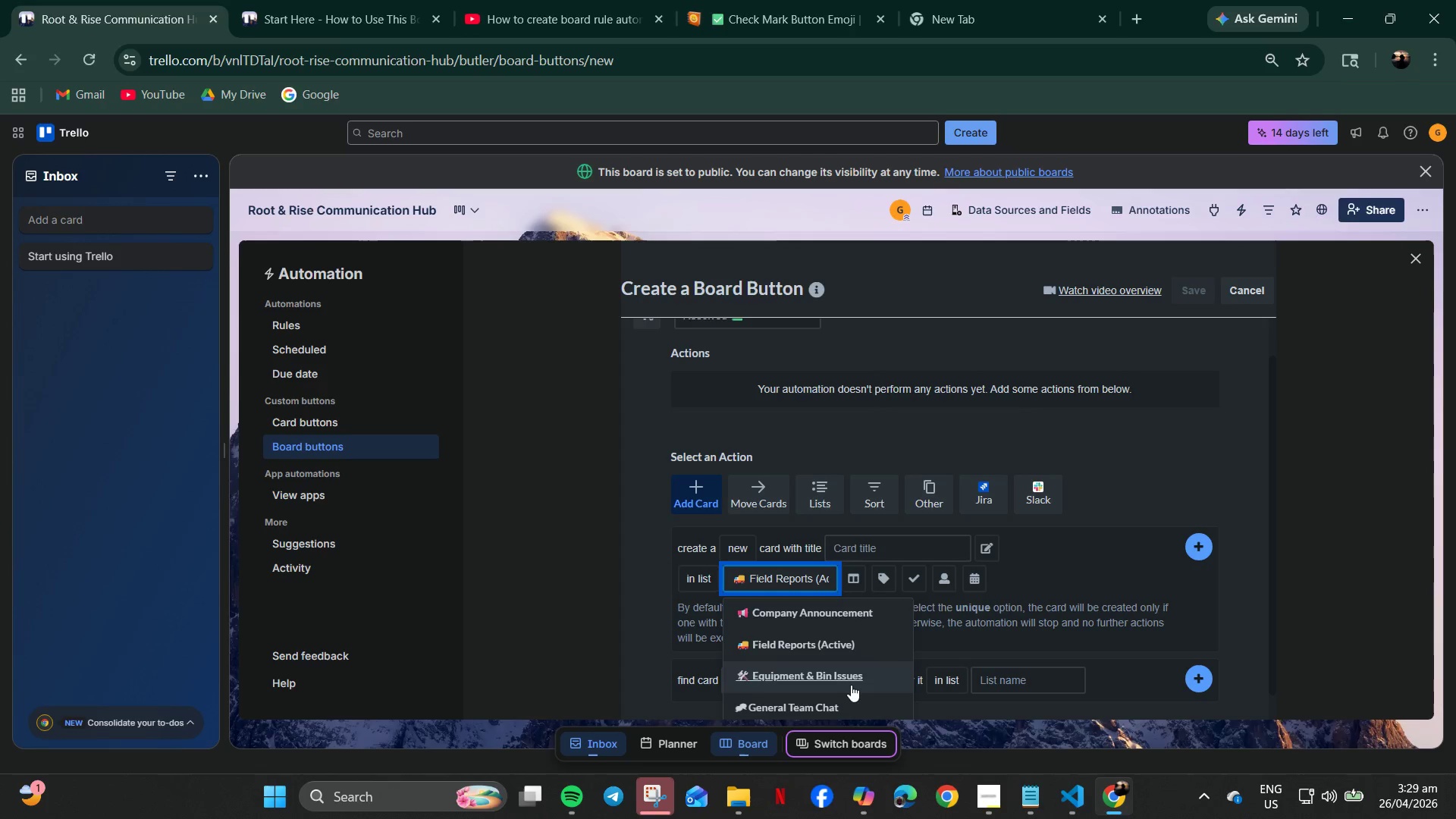 
left_click([836, 679])
 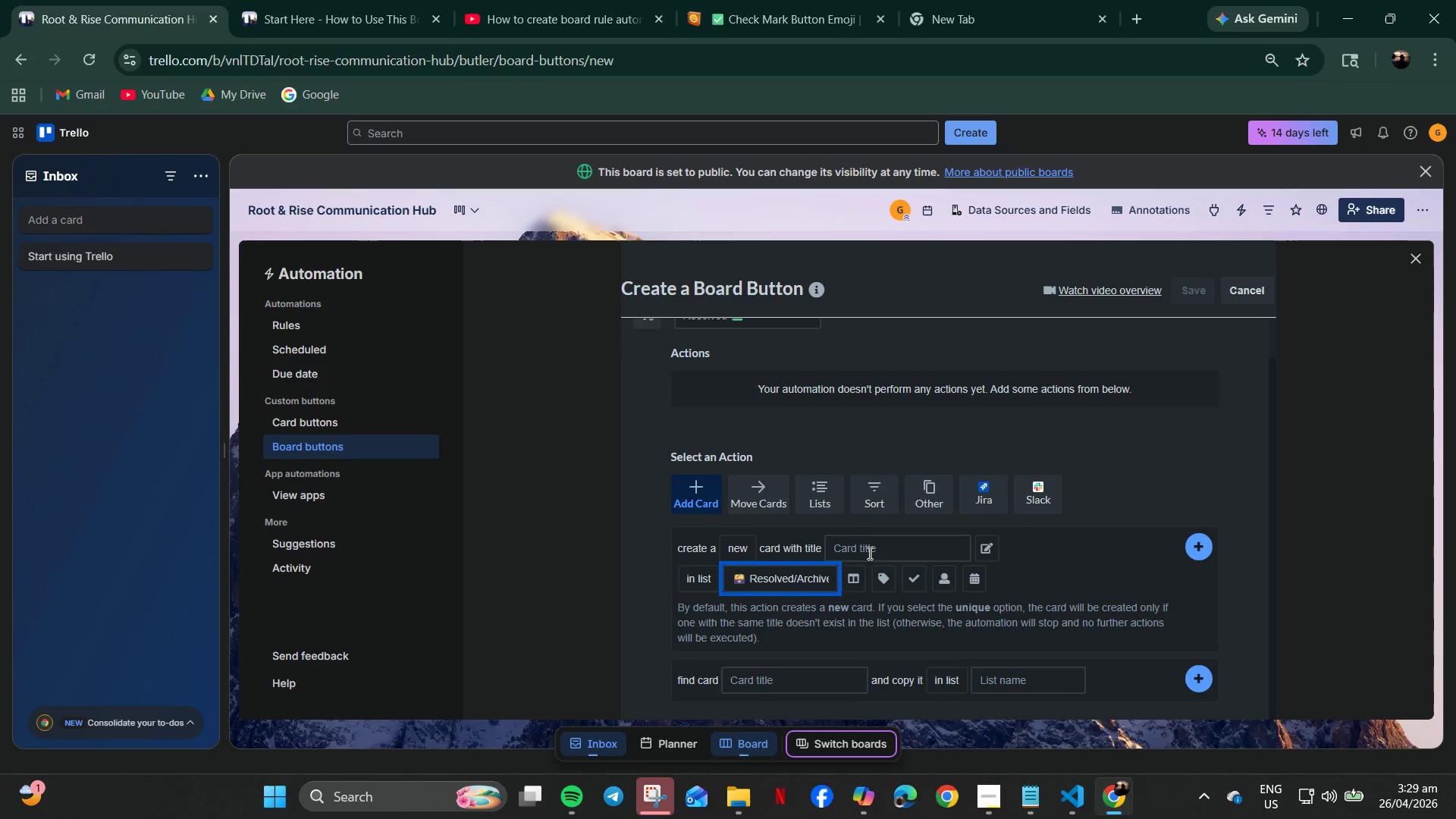 
left_click([875, 541])
 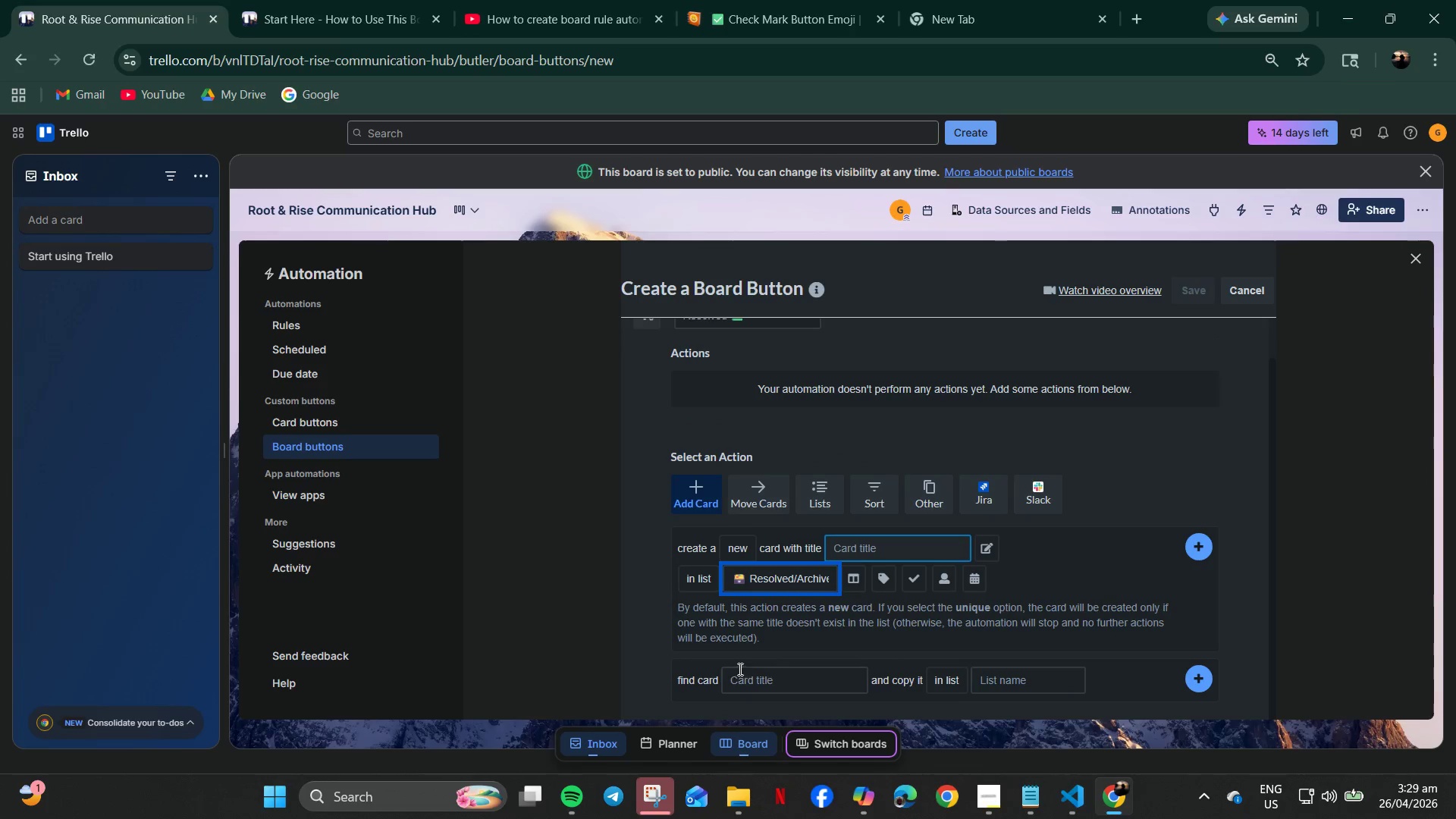 
scroll: coordinate [849, 703], scroll_direction: down, amount: 3.0
 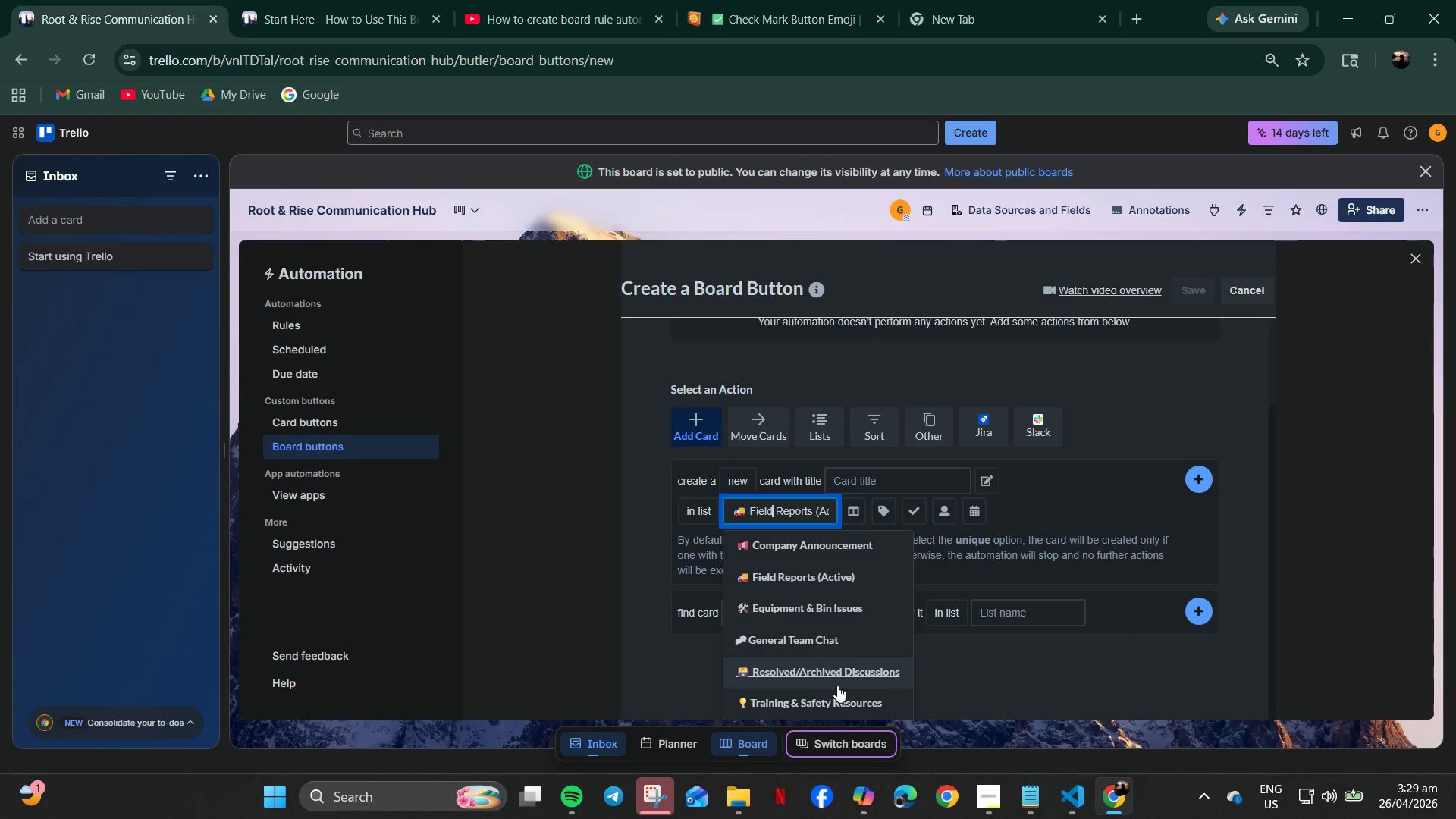 
left_click([764, 493])
 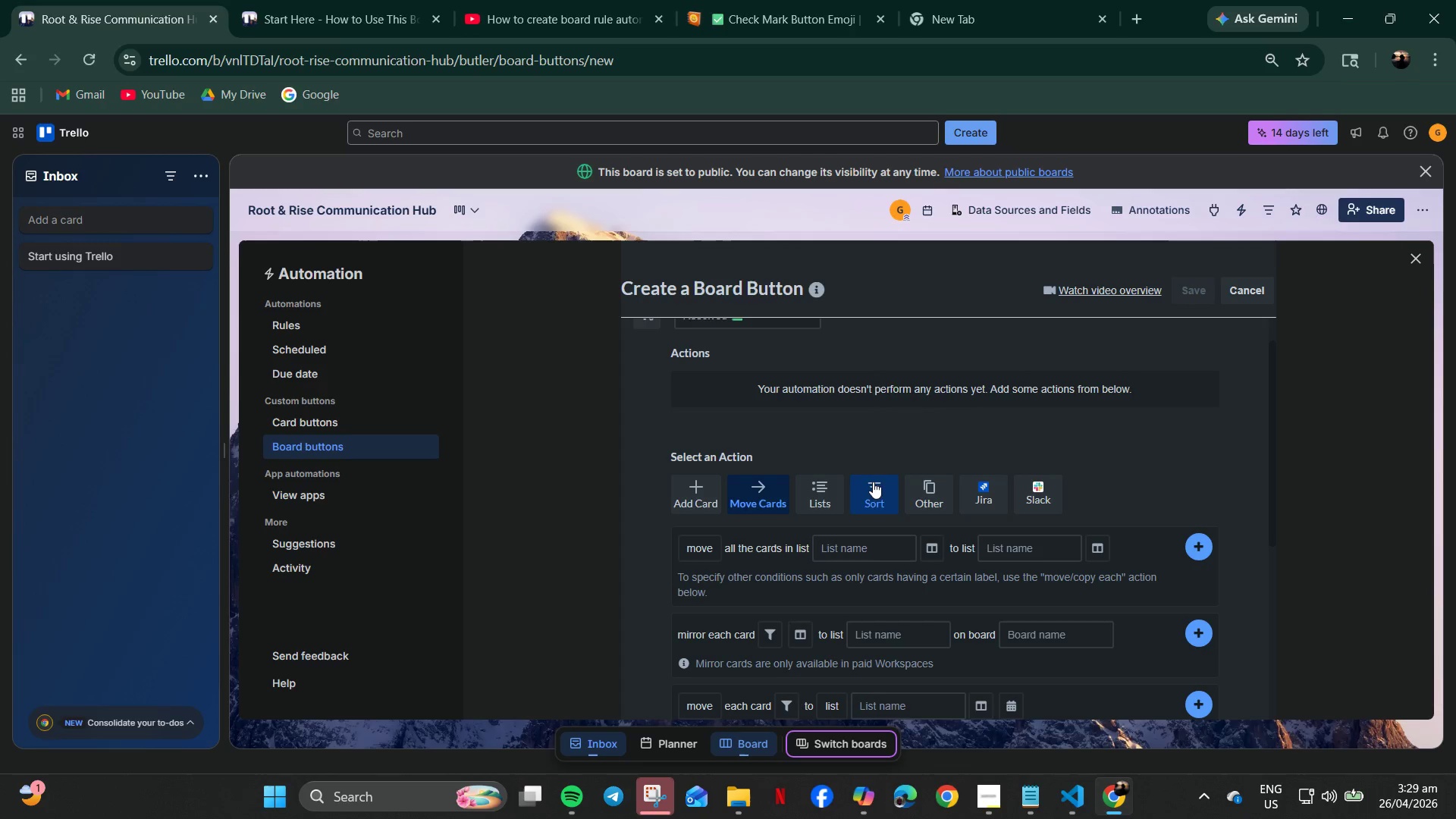 
scroll: coordinate [736, 659], scroll_direction: down, amount: 2.0
 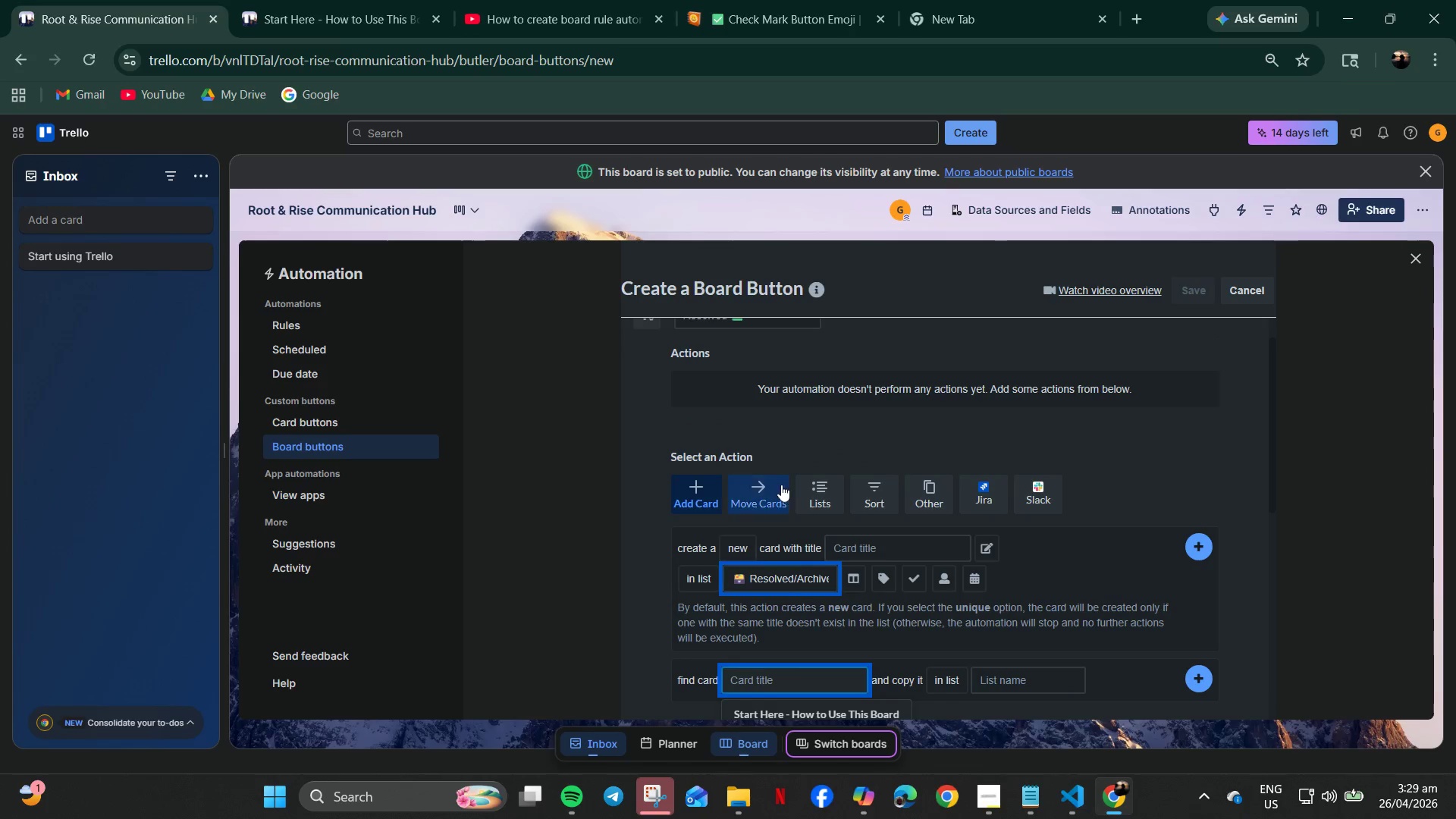 
double_click([827, 500])
 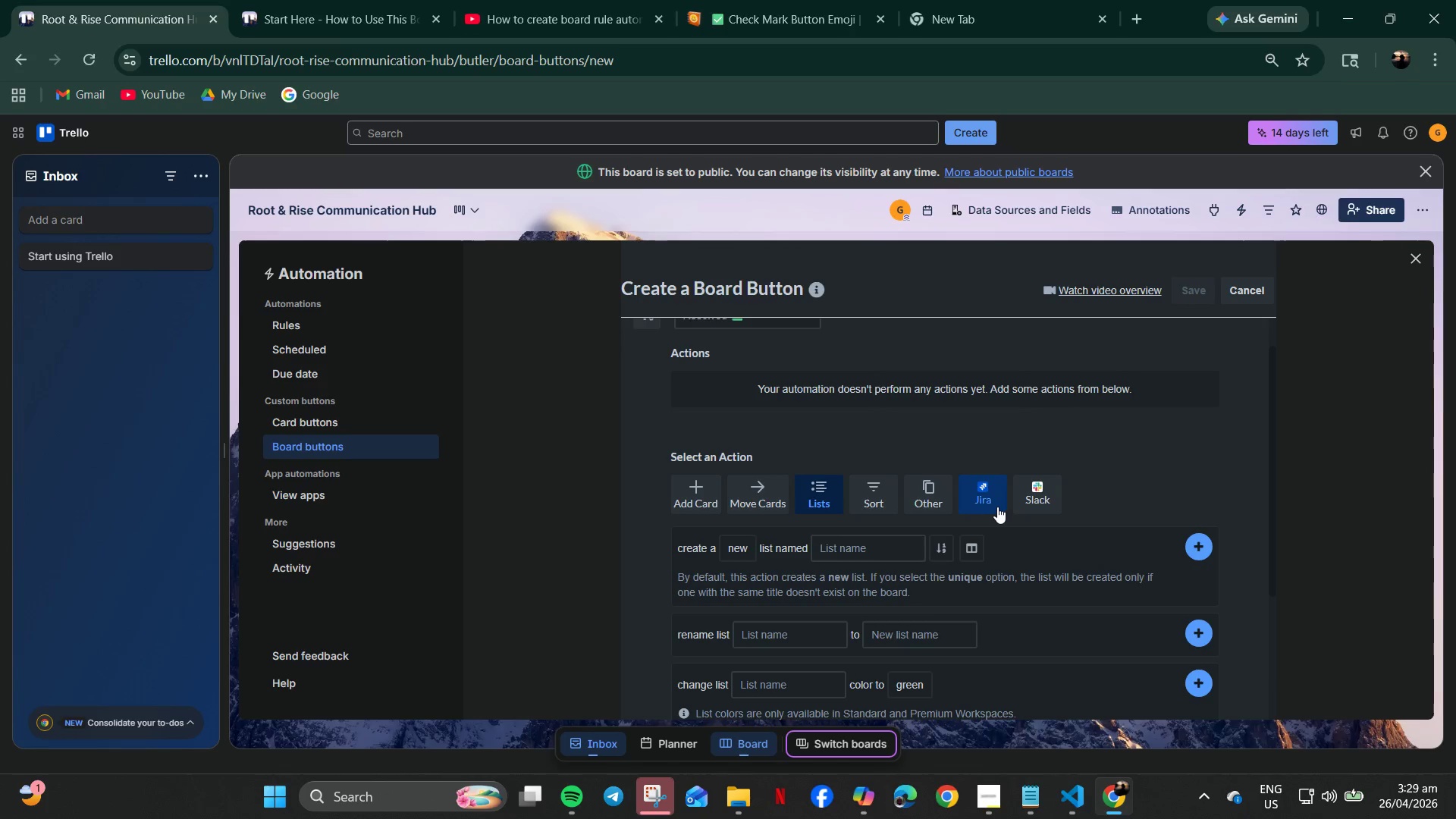 
left_click([938, 499])
 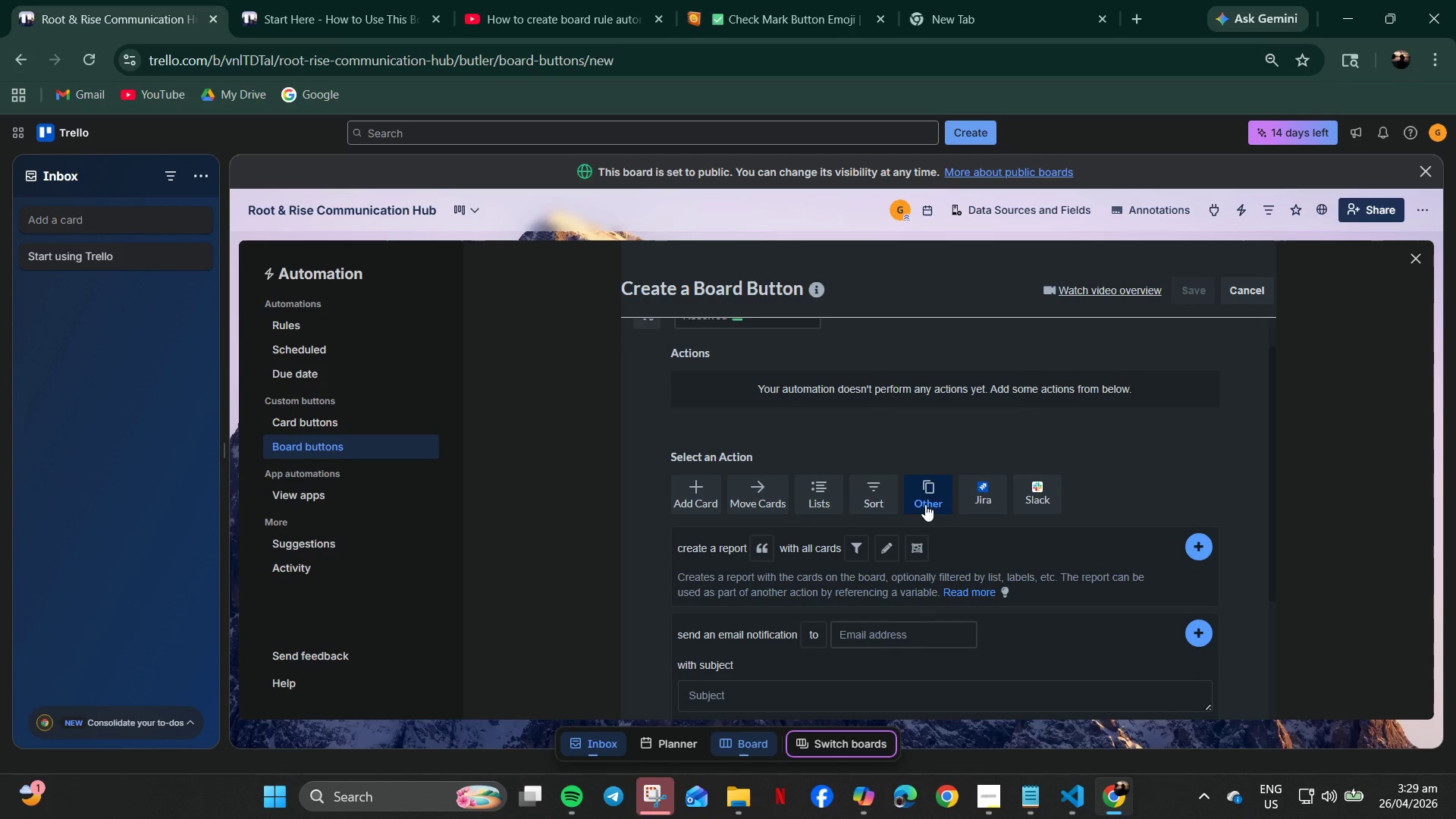 
scroll: coordinate [915, 516], scroll_direction: down, amount: 2.0
 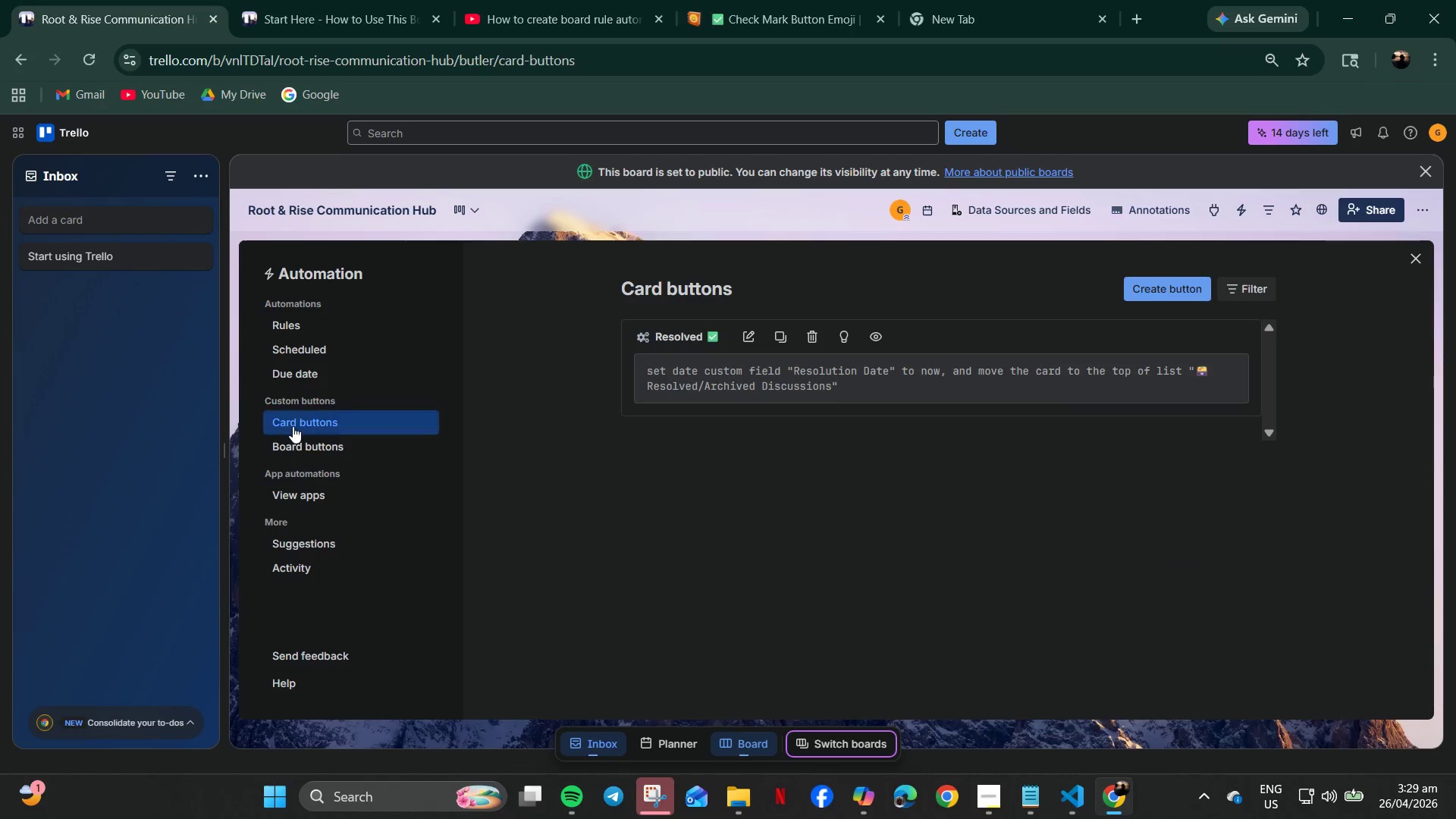 
wait(10.33)
 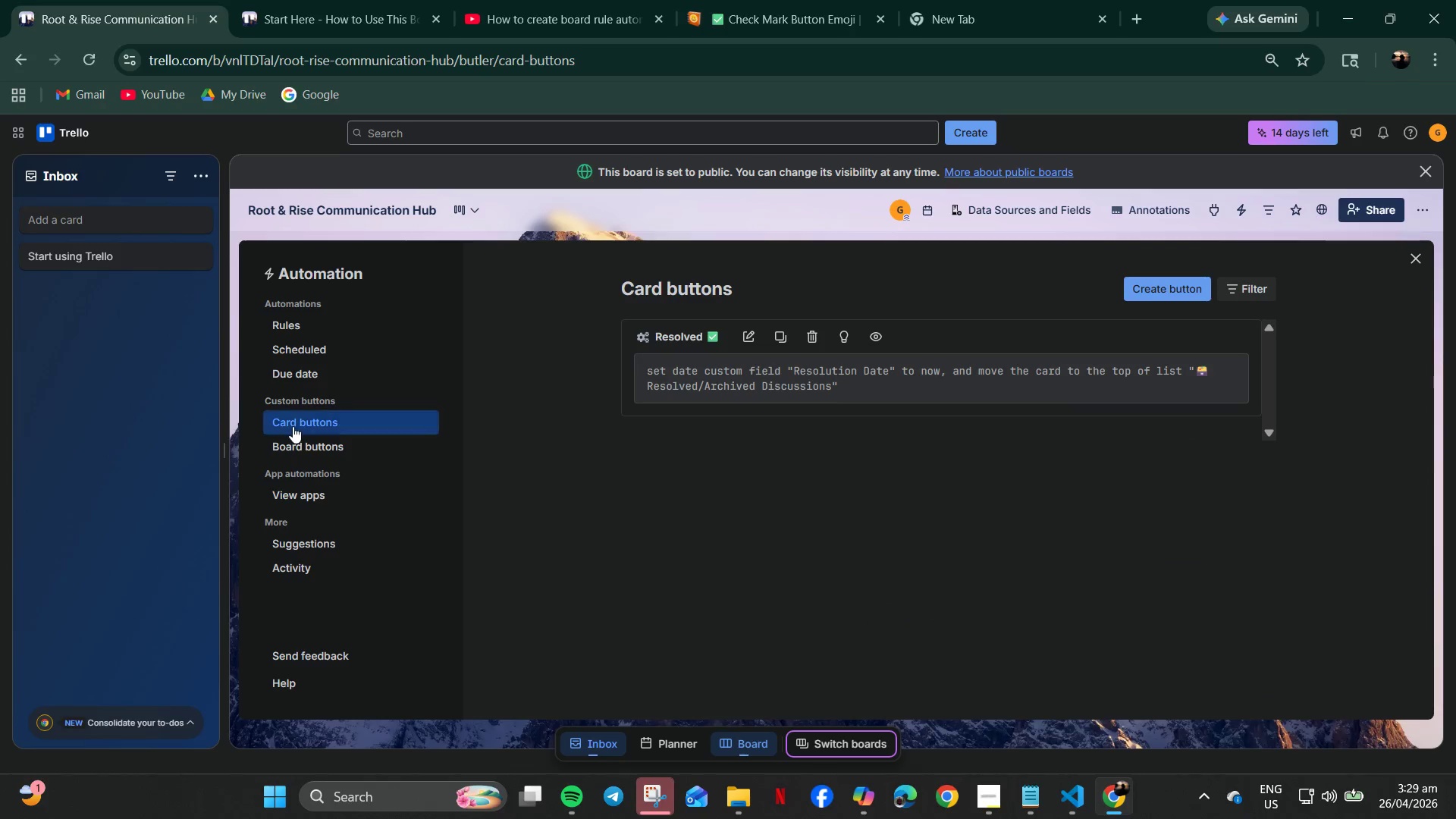 
left_click([877, 337])
 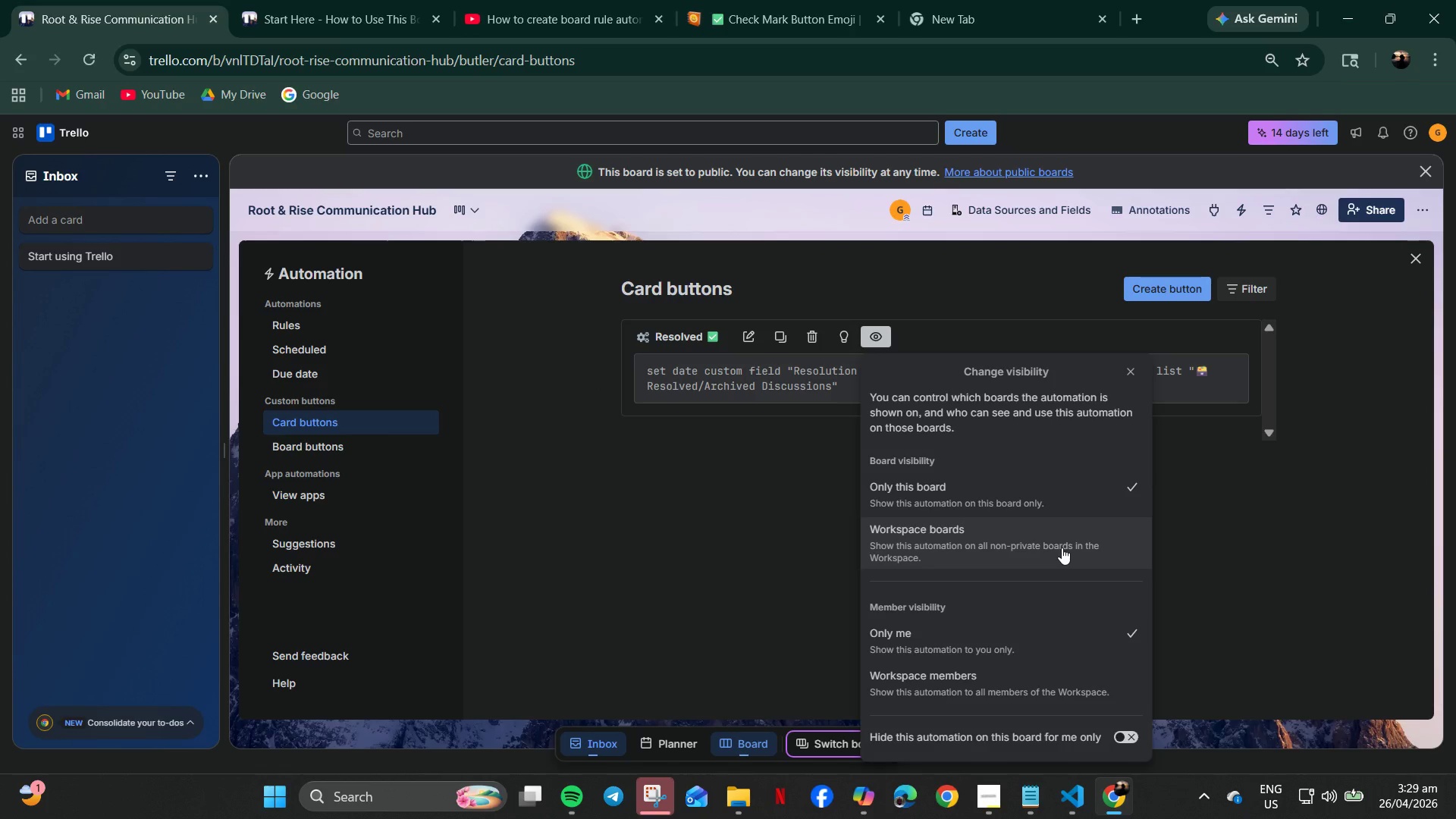 
left_click([1053, 538])
 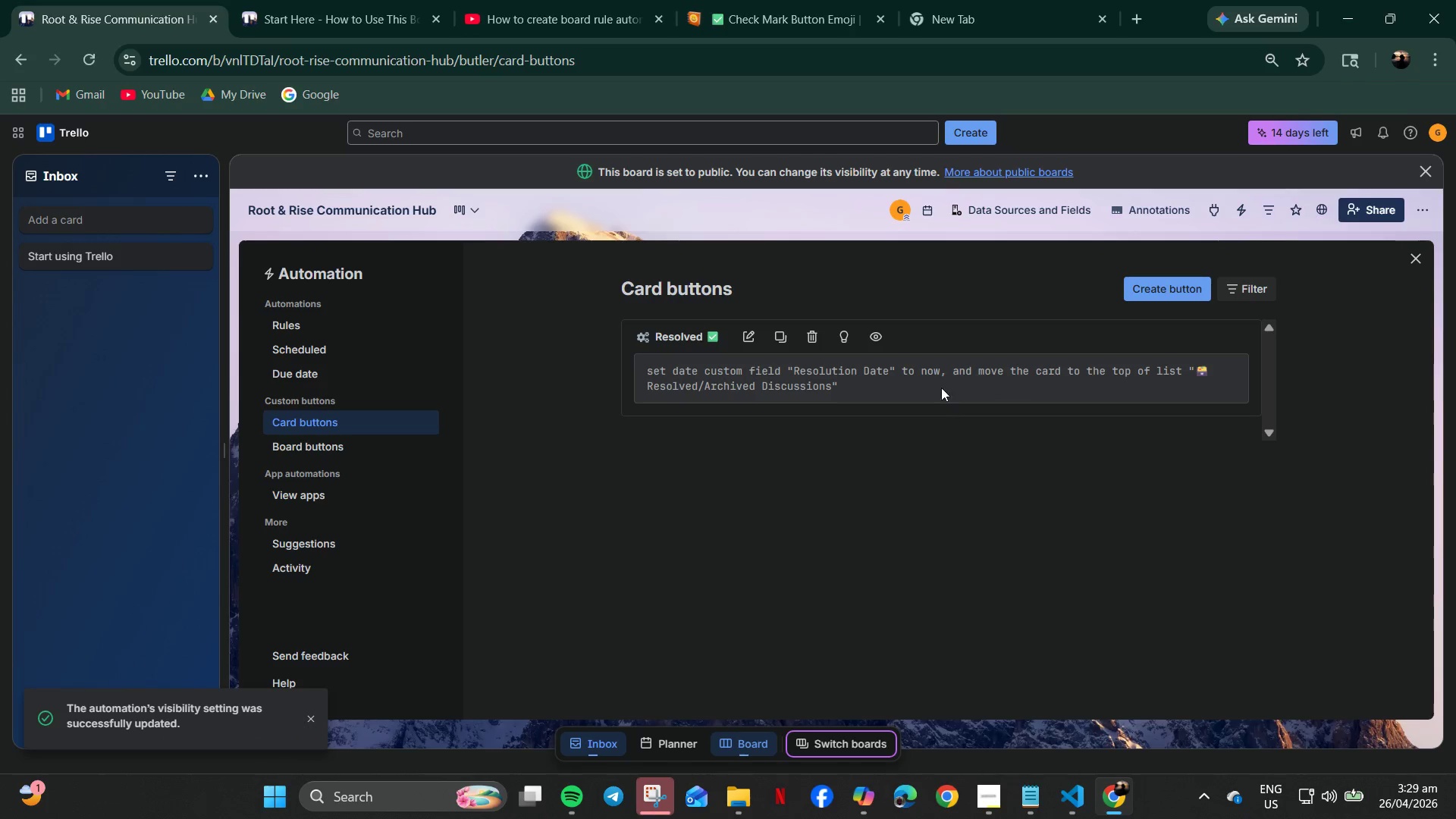 
left_click([874, 338])
 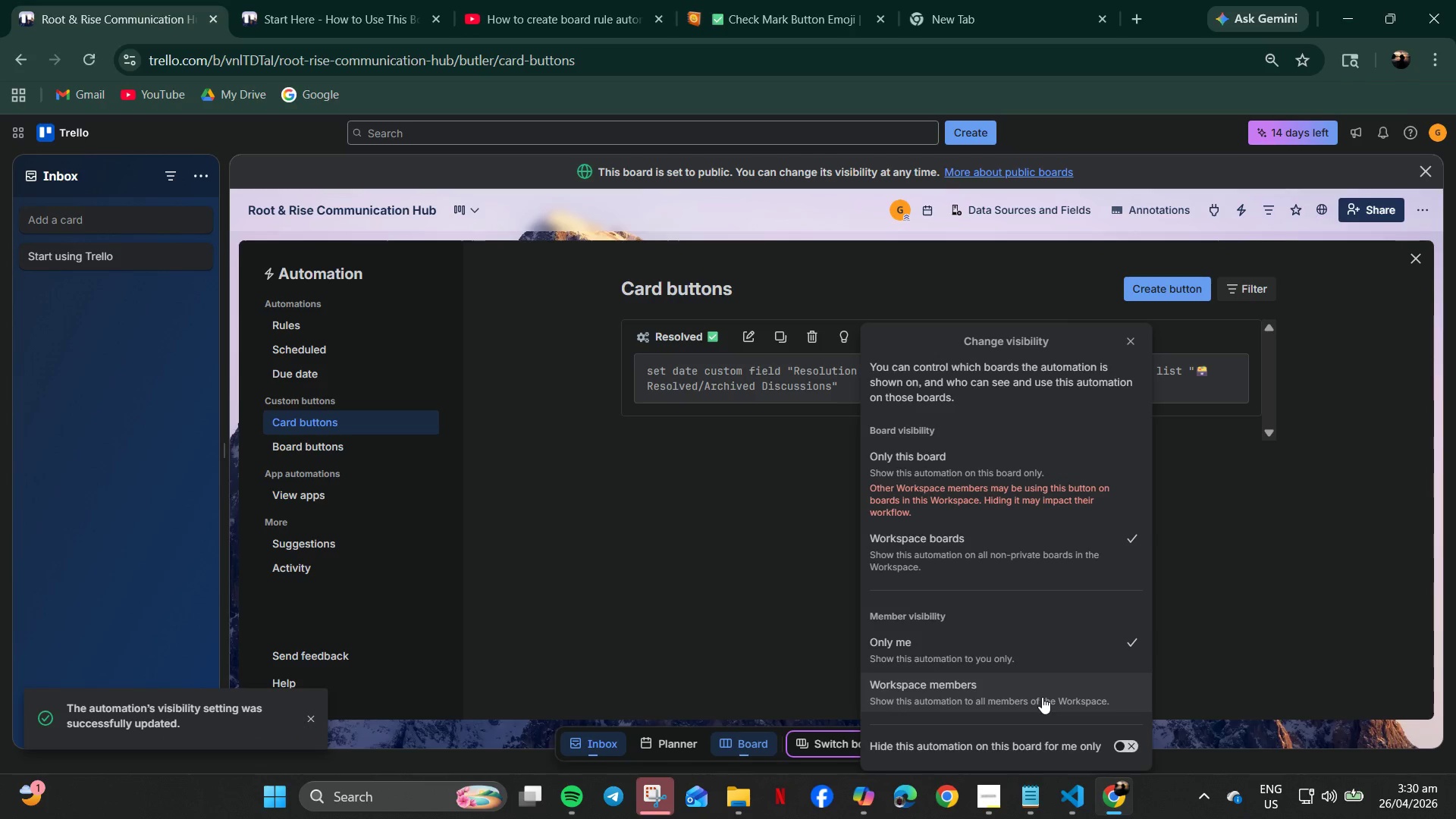 
left_click([1046, 694])
 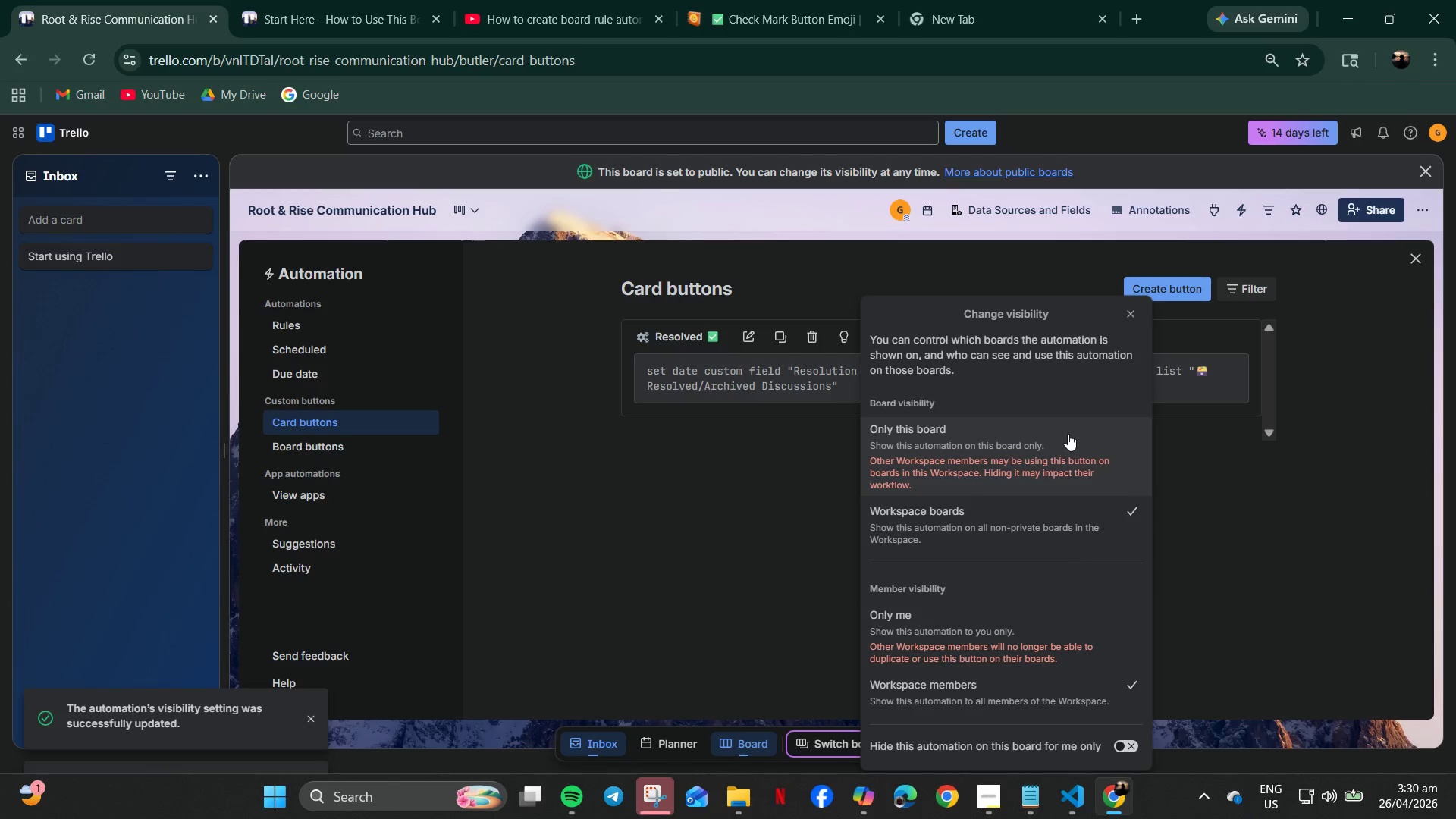 
wait(8.81)
 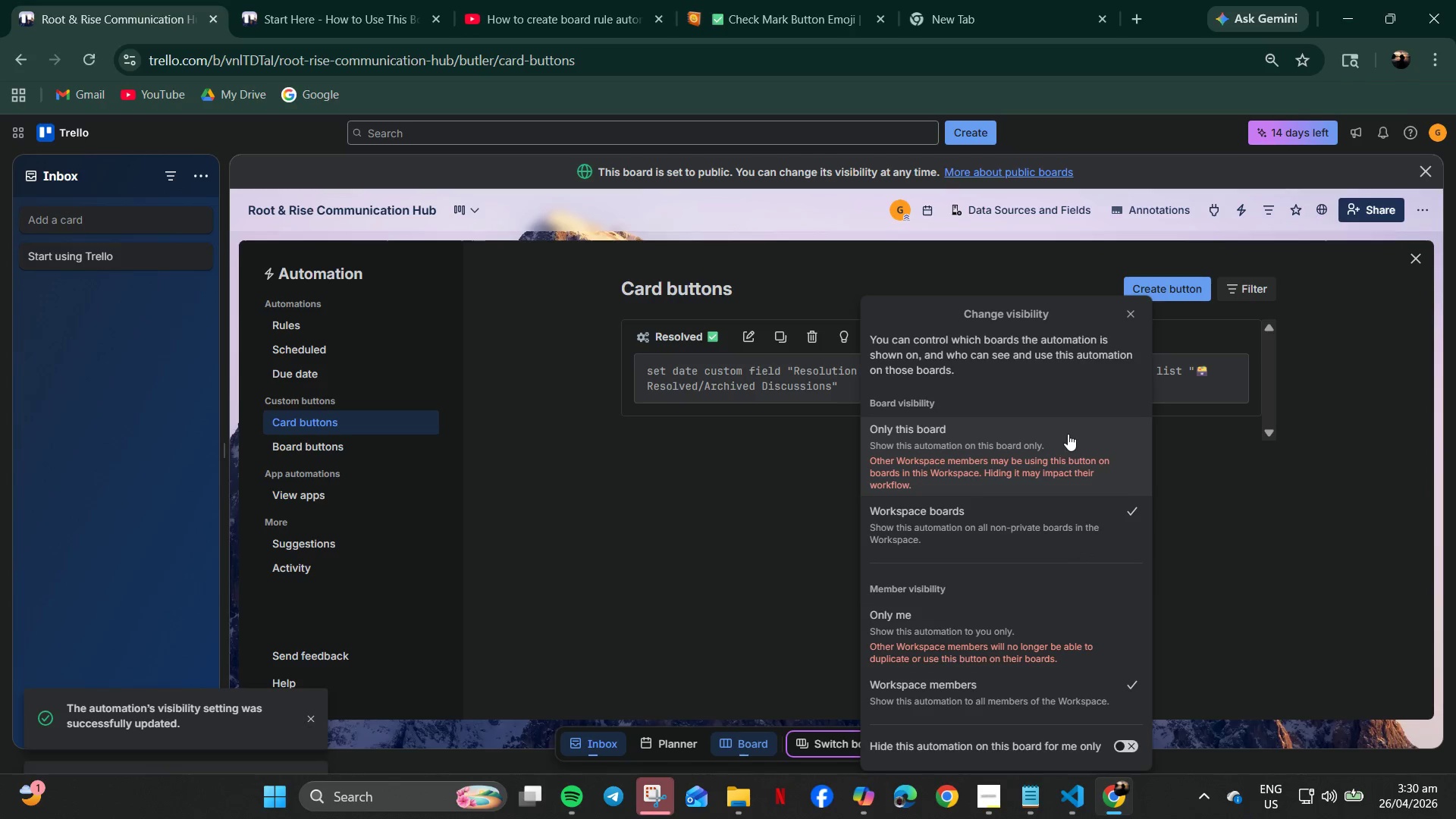 
left_click([129, 0])
 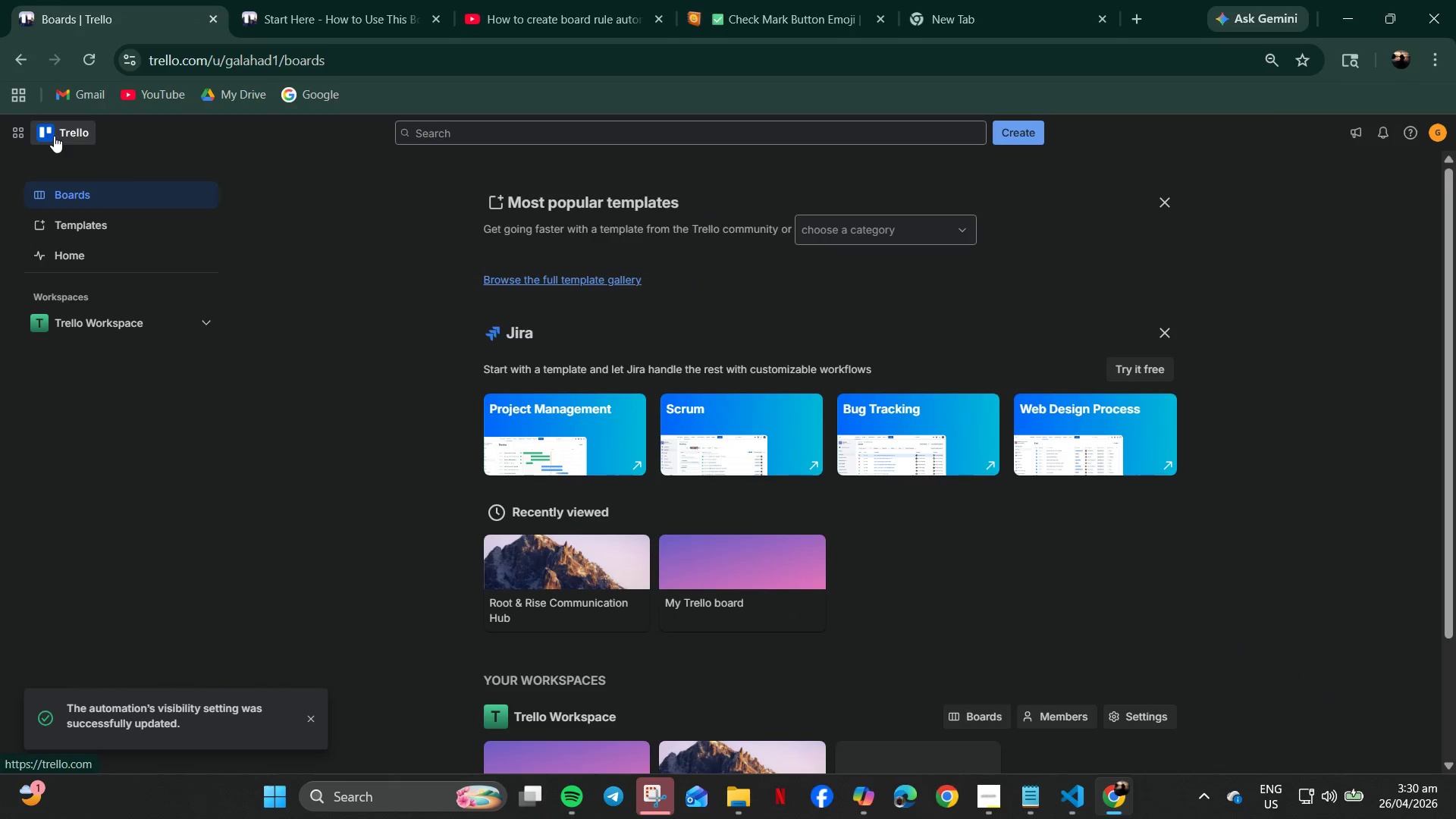 
left_click([523, 538])
 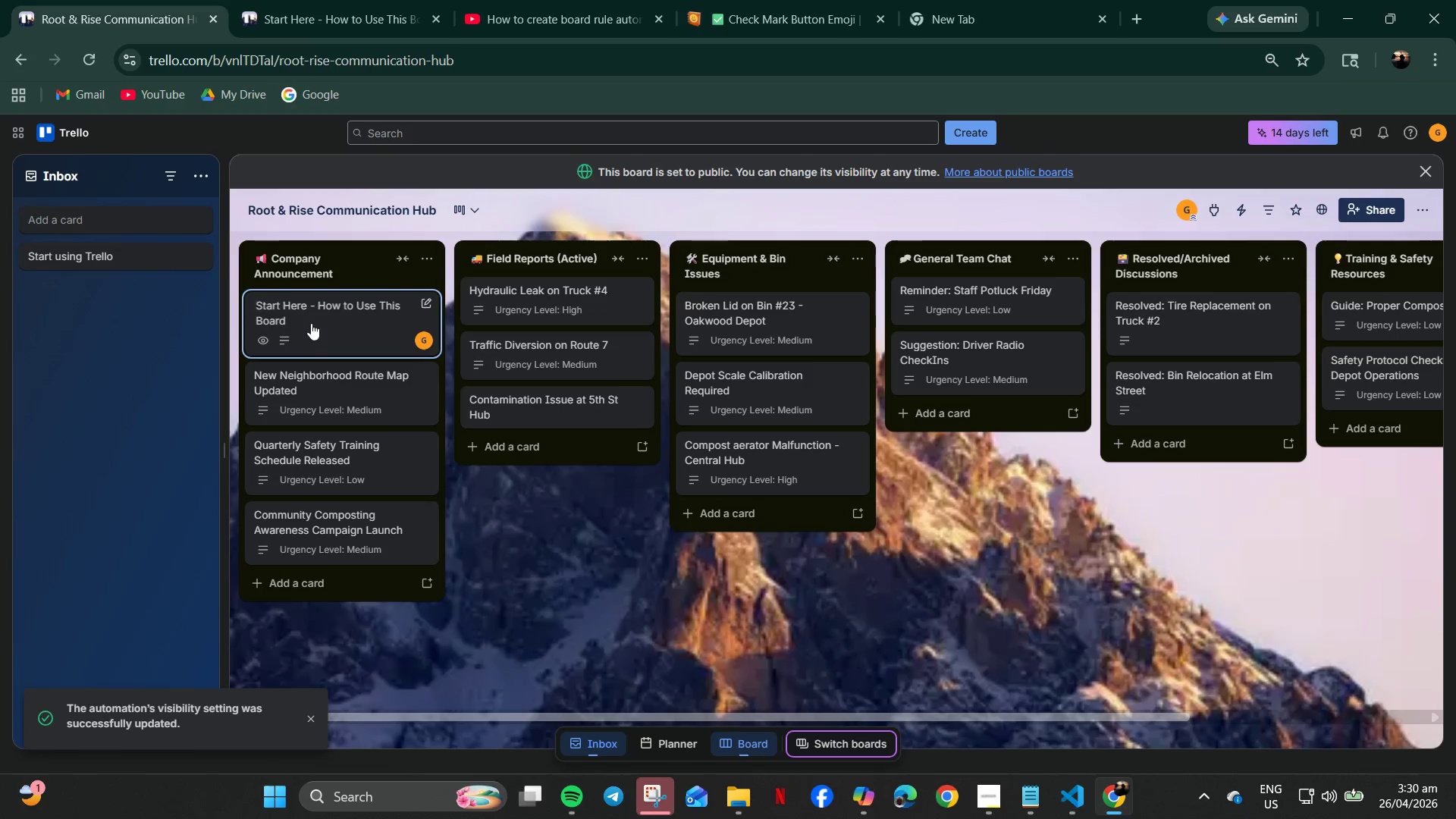 
left_click([331, 414])
 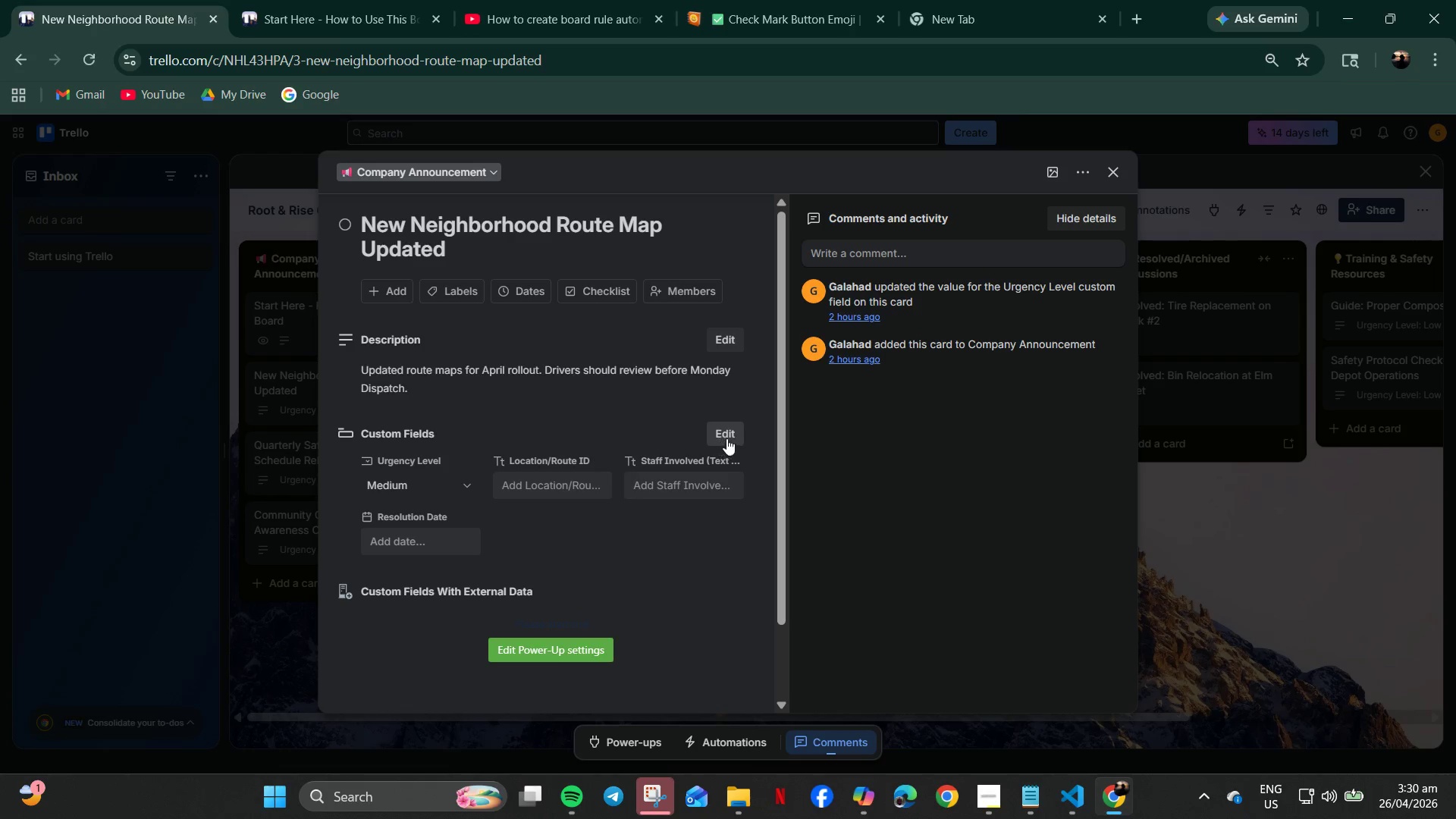 
wait(11.53)
 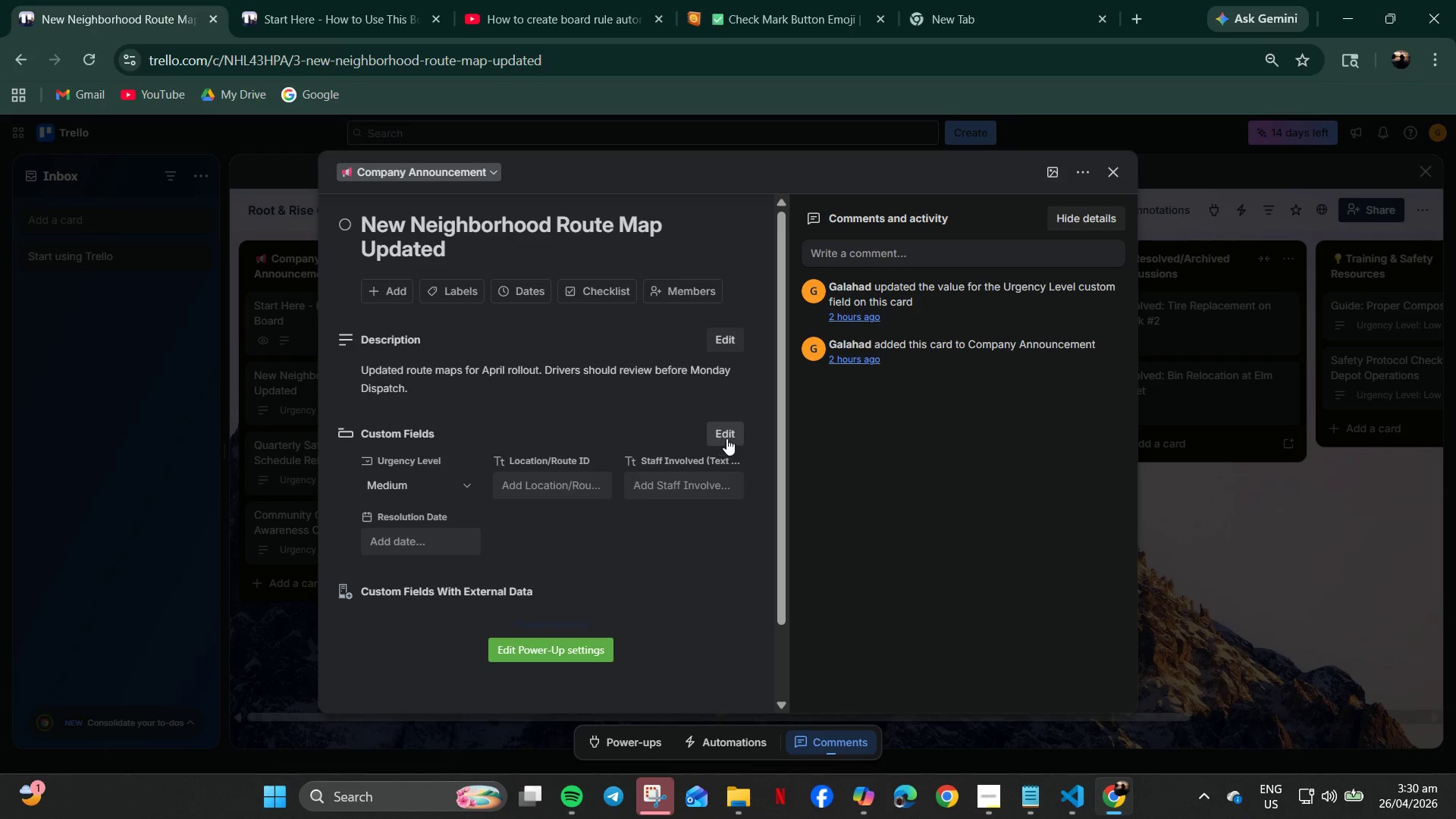 
left_click([388, 419])
 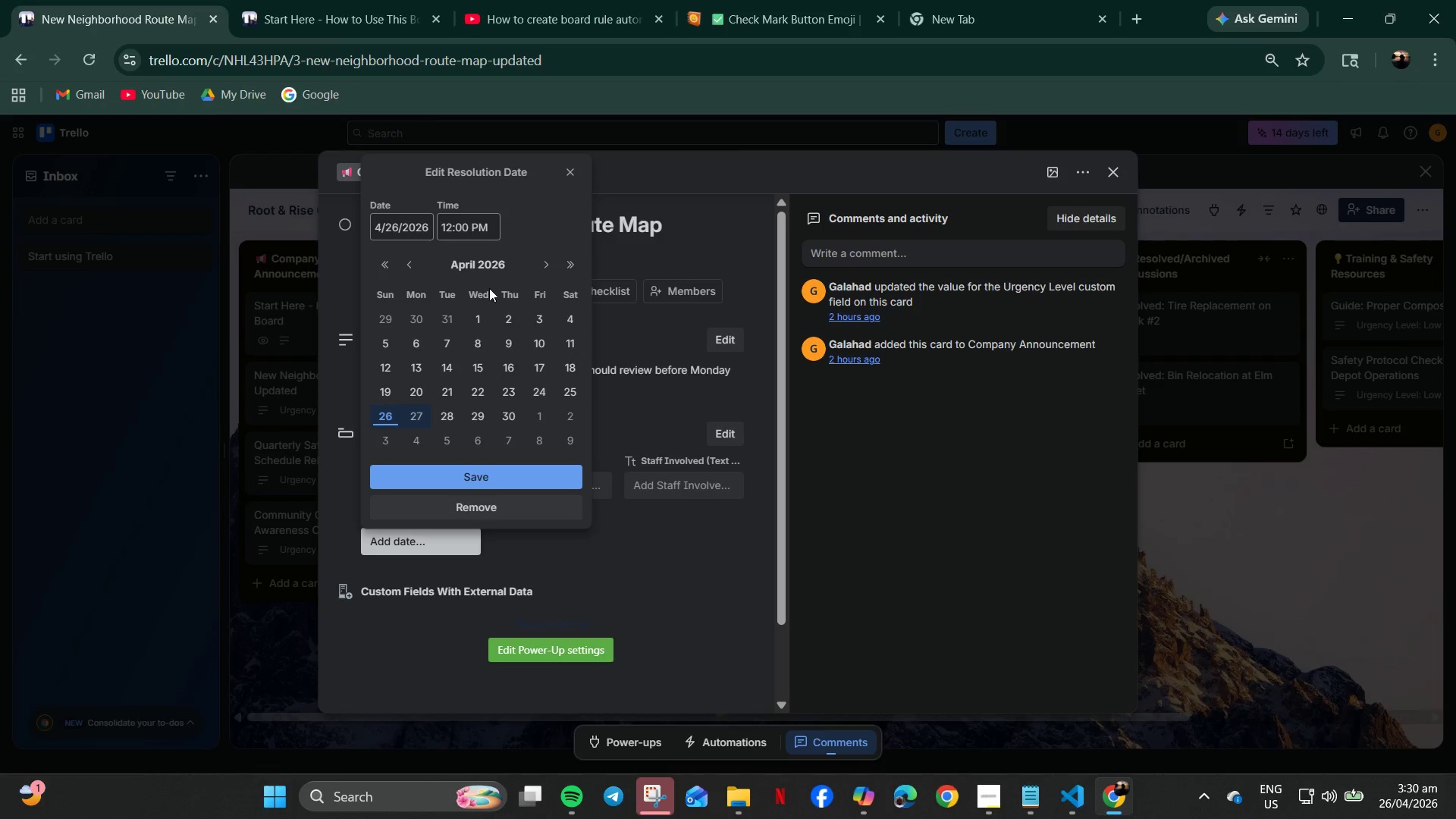 
left_click_drag(start_coordinate=[496, 477], to_coordinate=[522, 493])
 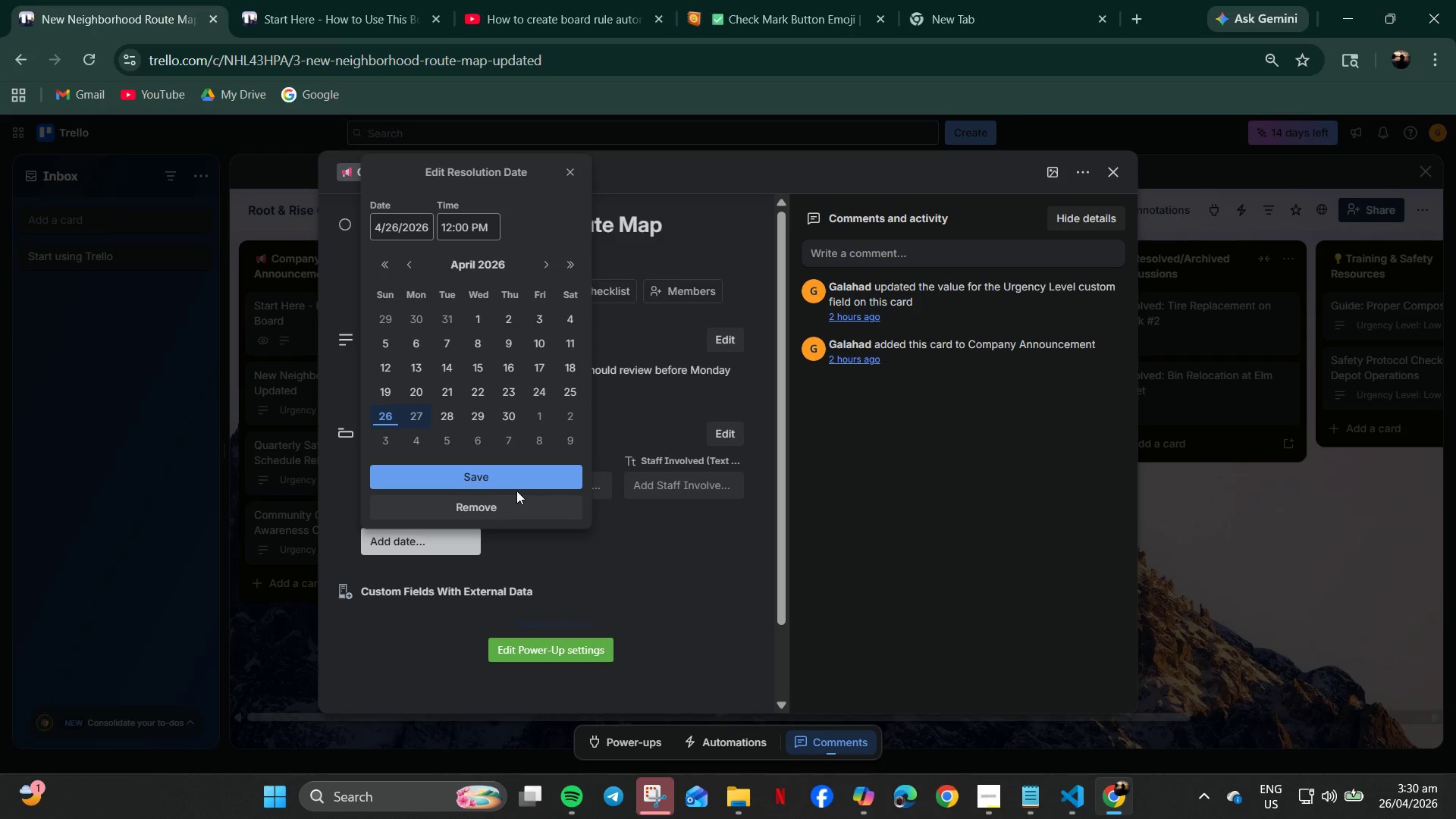 
left_click([515, 490])
 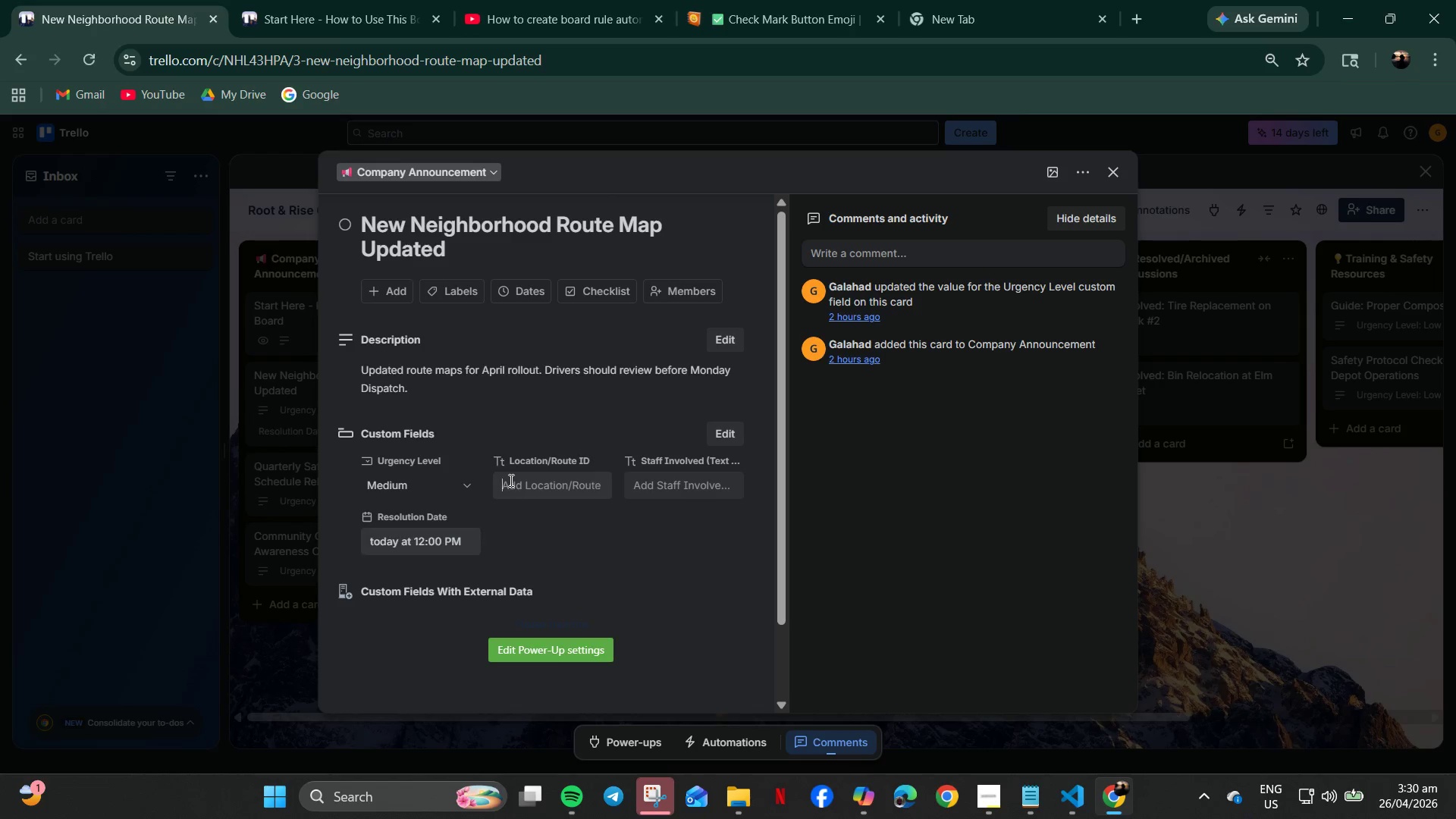 
triple_click([509, 480])
 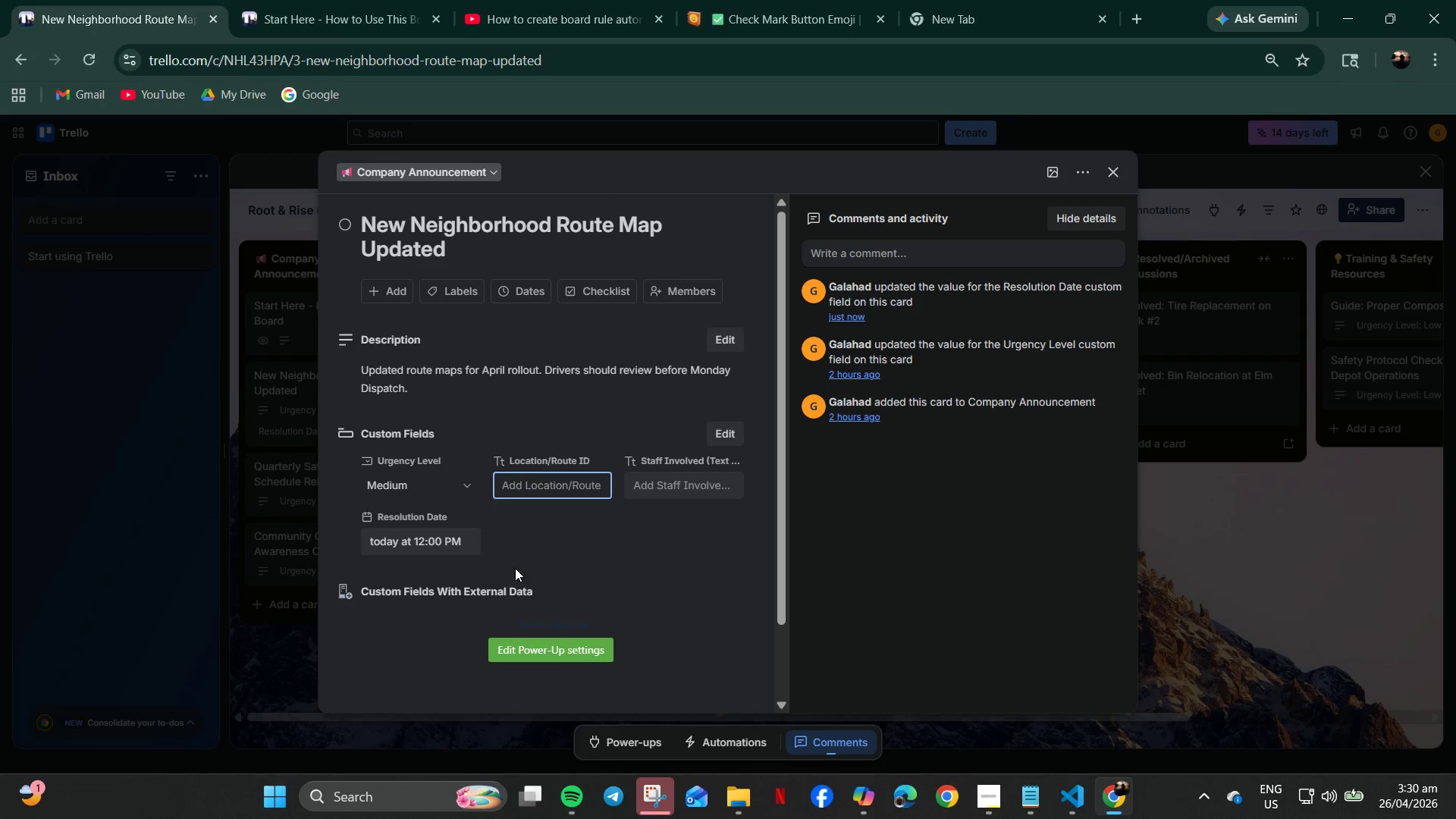 
left_click_drag(start_coordinate=[526, 582], to_coordinate=[532, 582])
 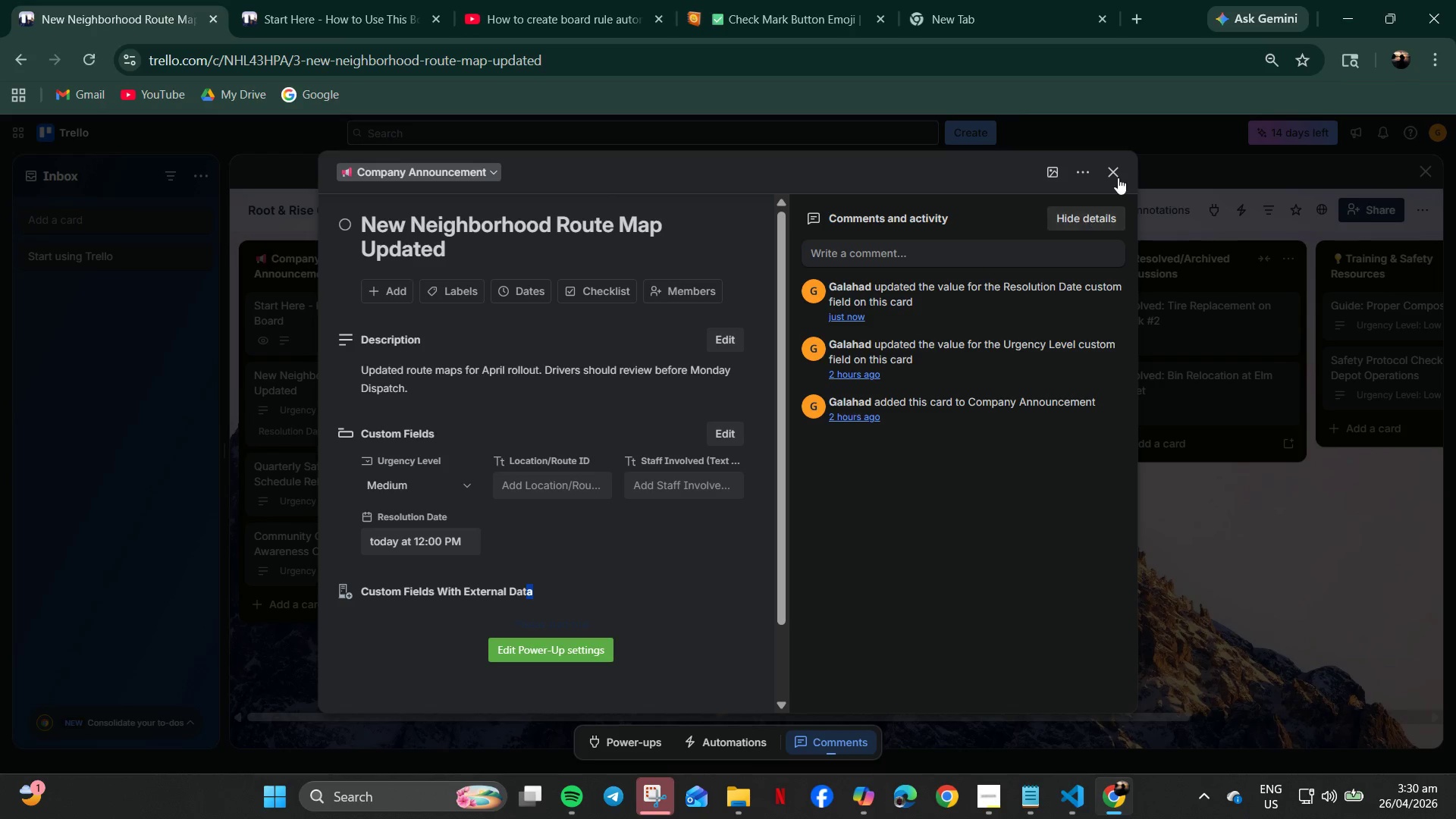 
left_click([1109, 173])
 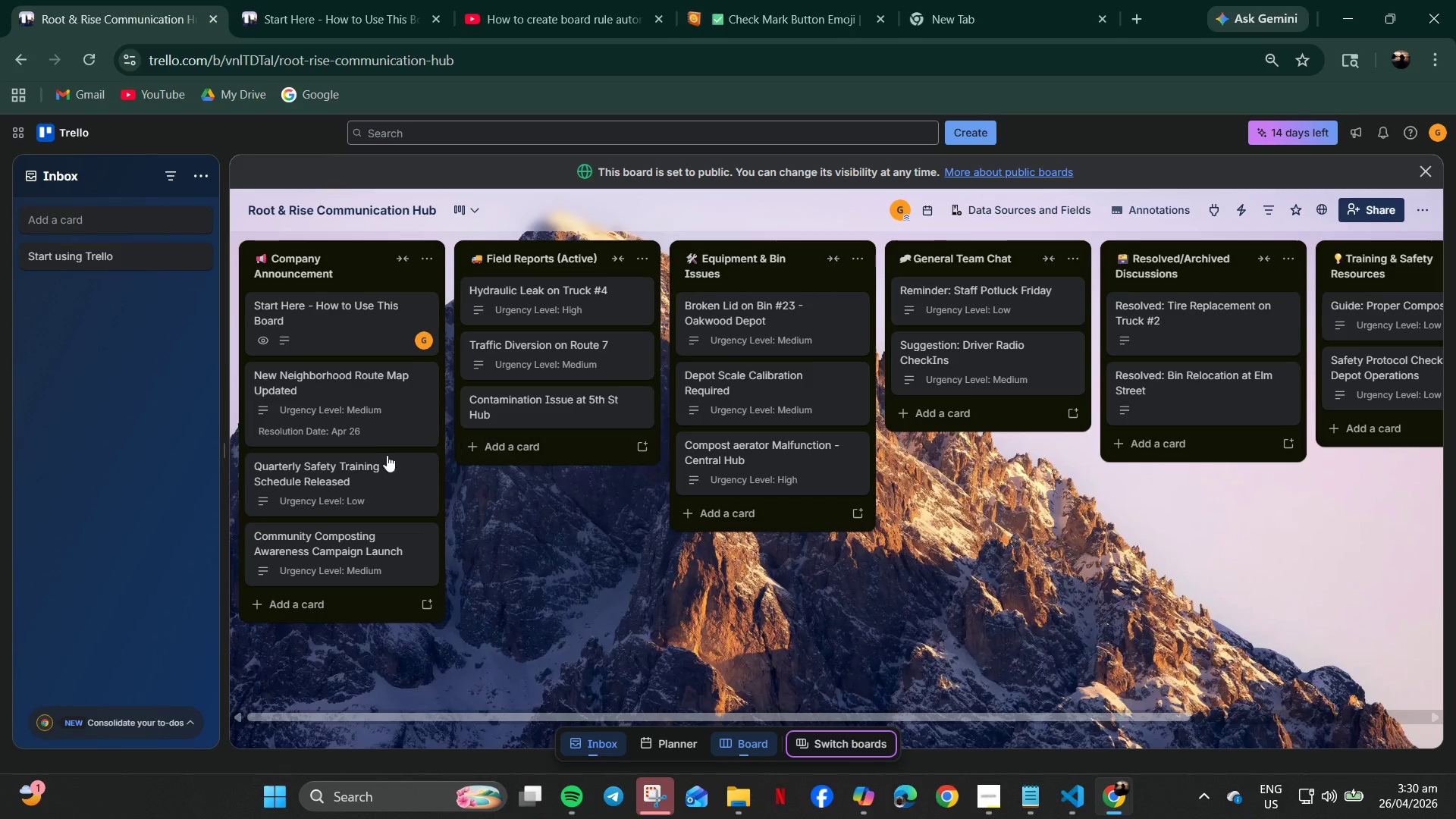 
left_click([356, 386])
 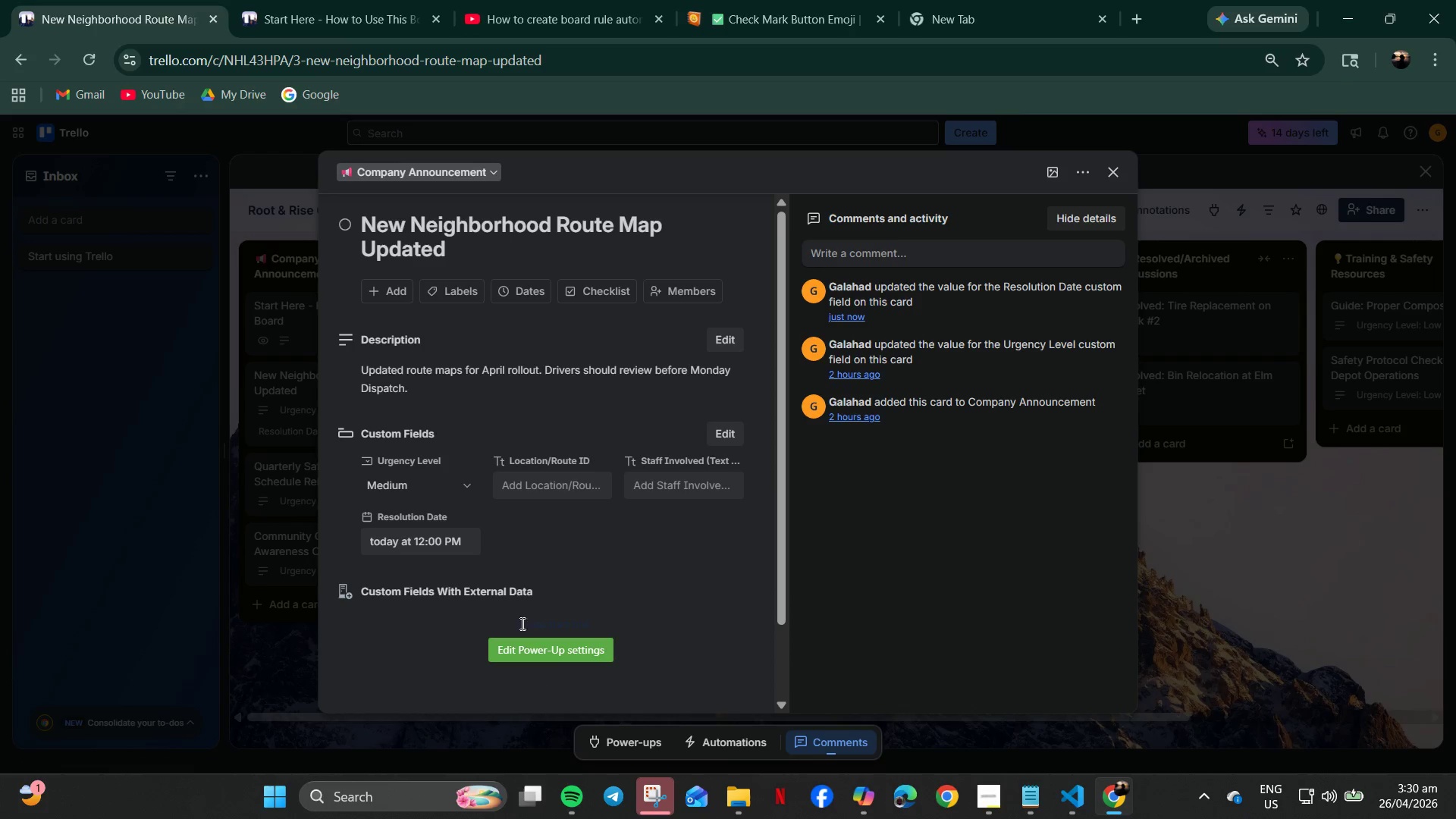 
left_click_drag(start_coordinate=[1143, 145], to_coordinate=[1138, 153])
 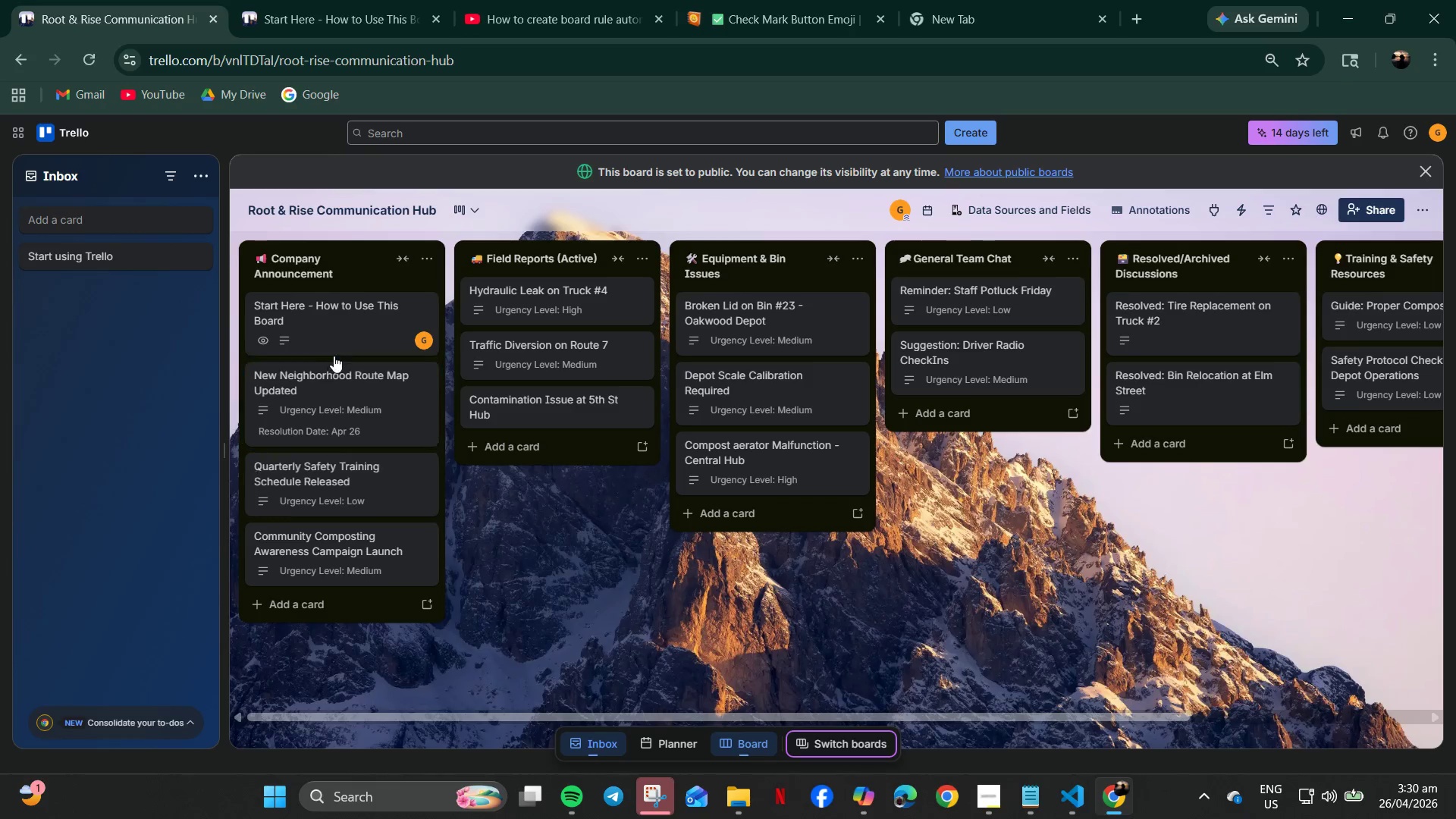 
double_click([334, 397])
 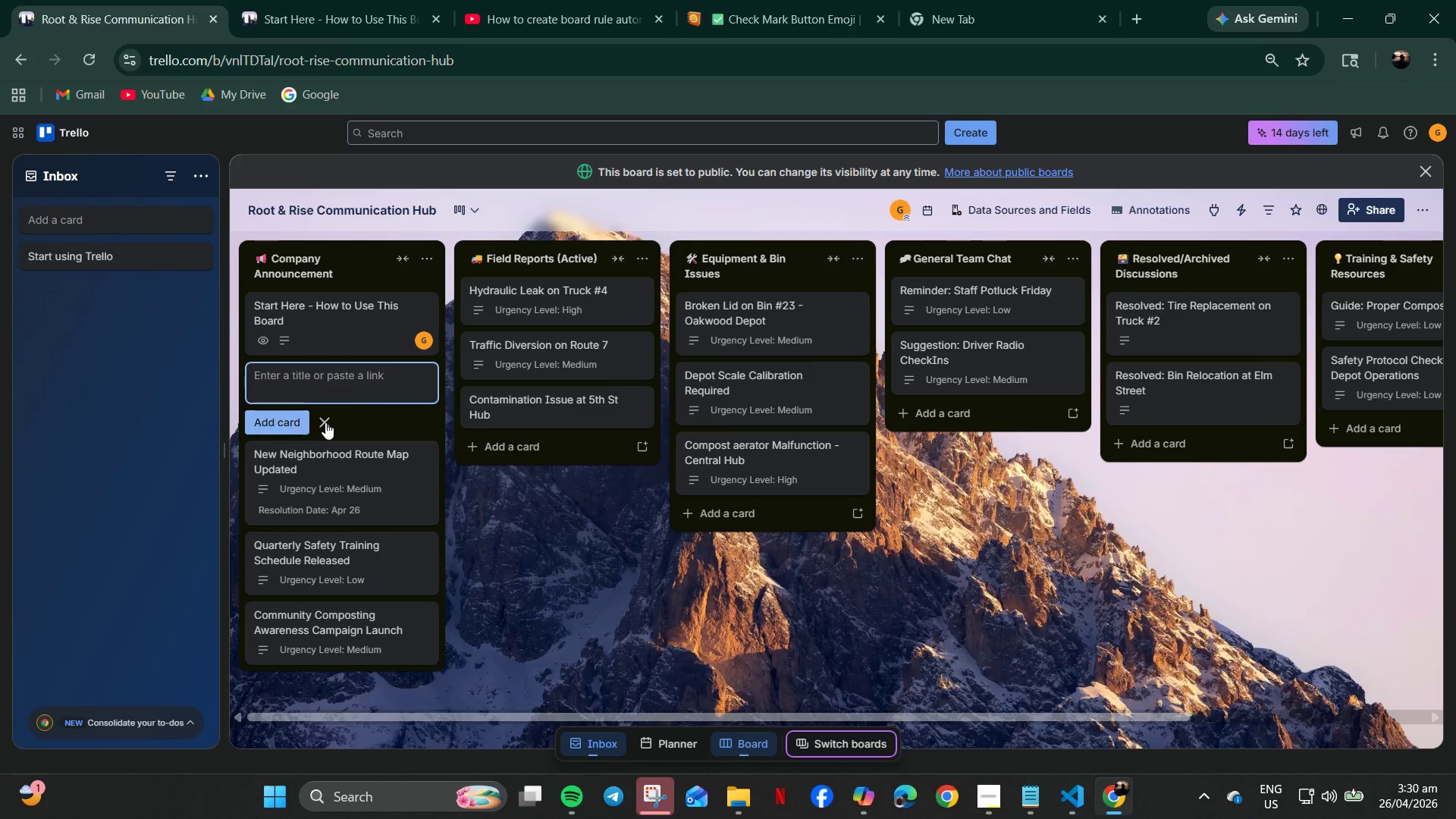 
left_click([325, 421])
 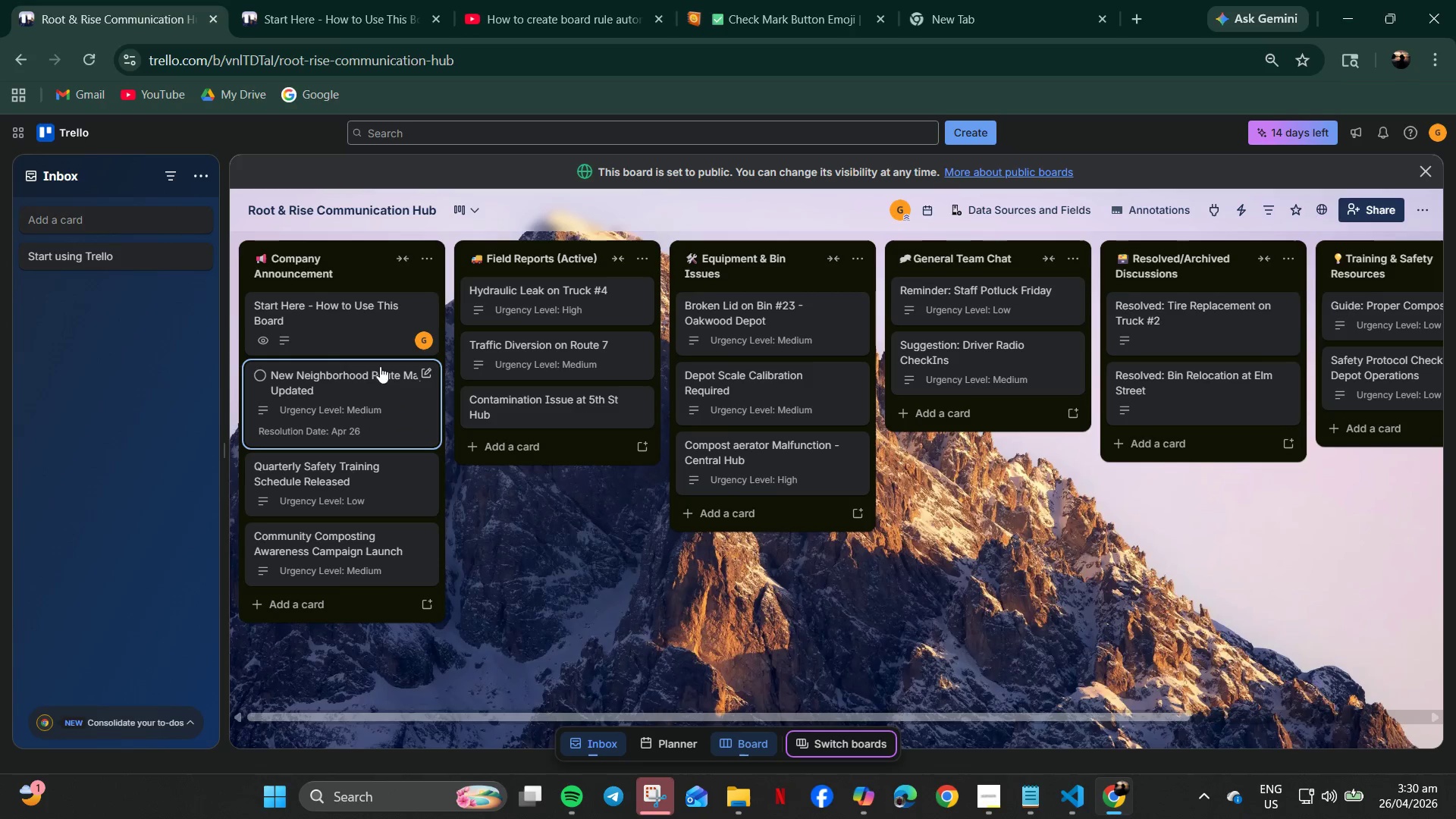 
left_click([355, 386])
 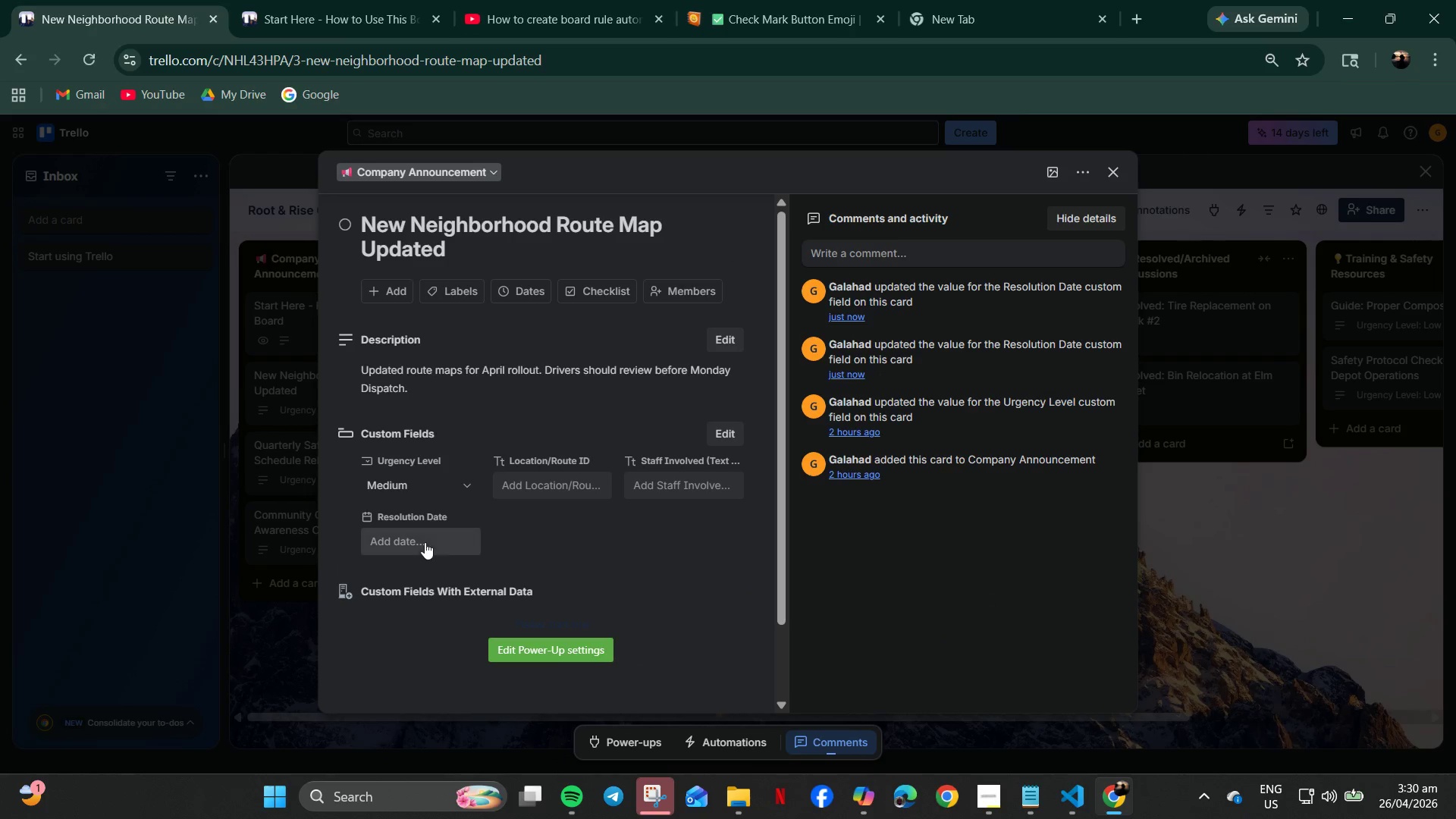 
wait(5.77)
 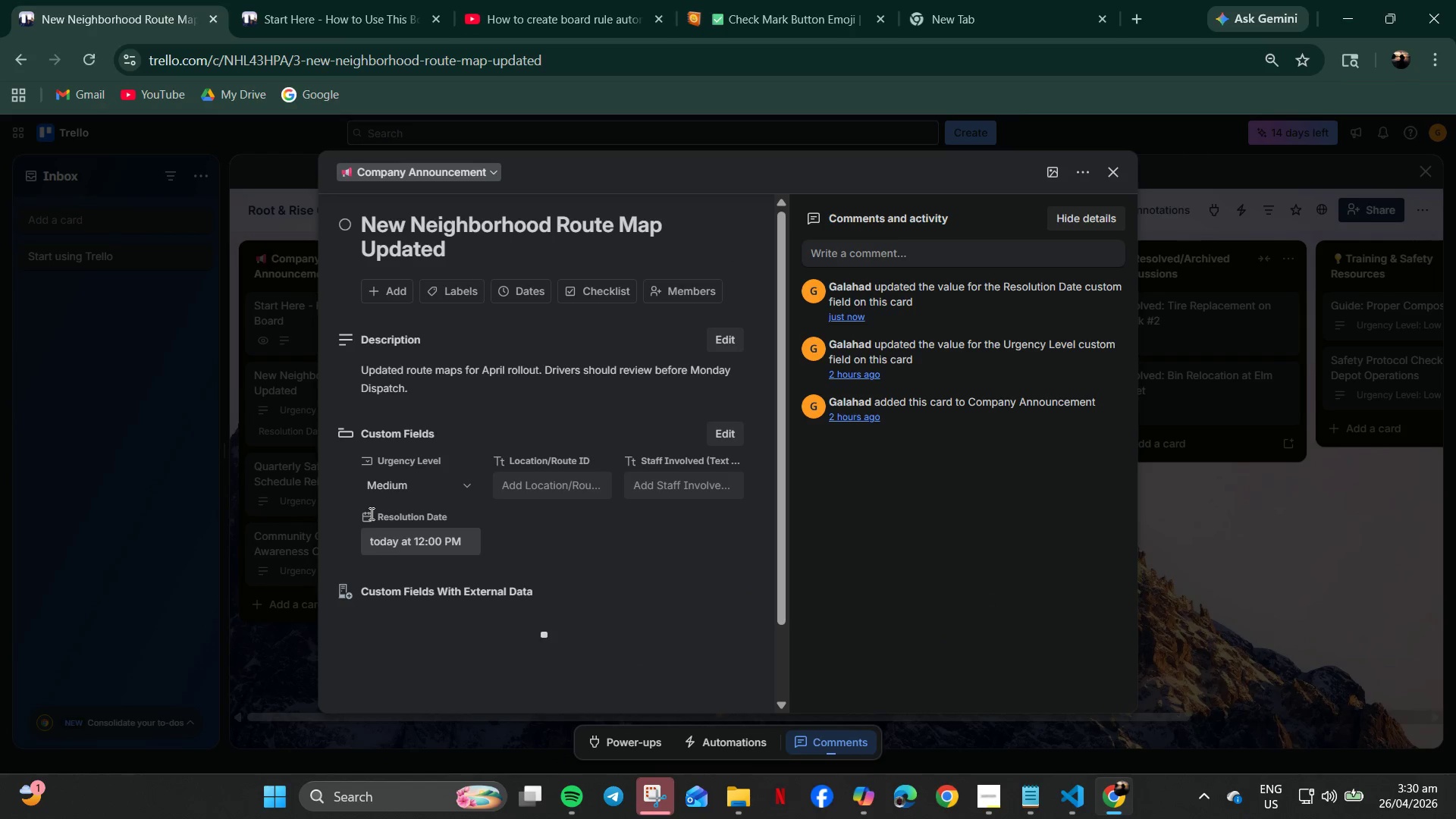 
left_click([719, 431])
 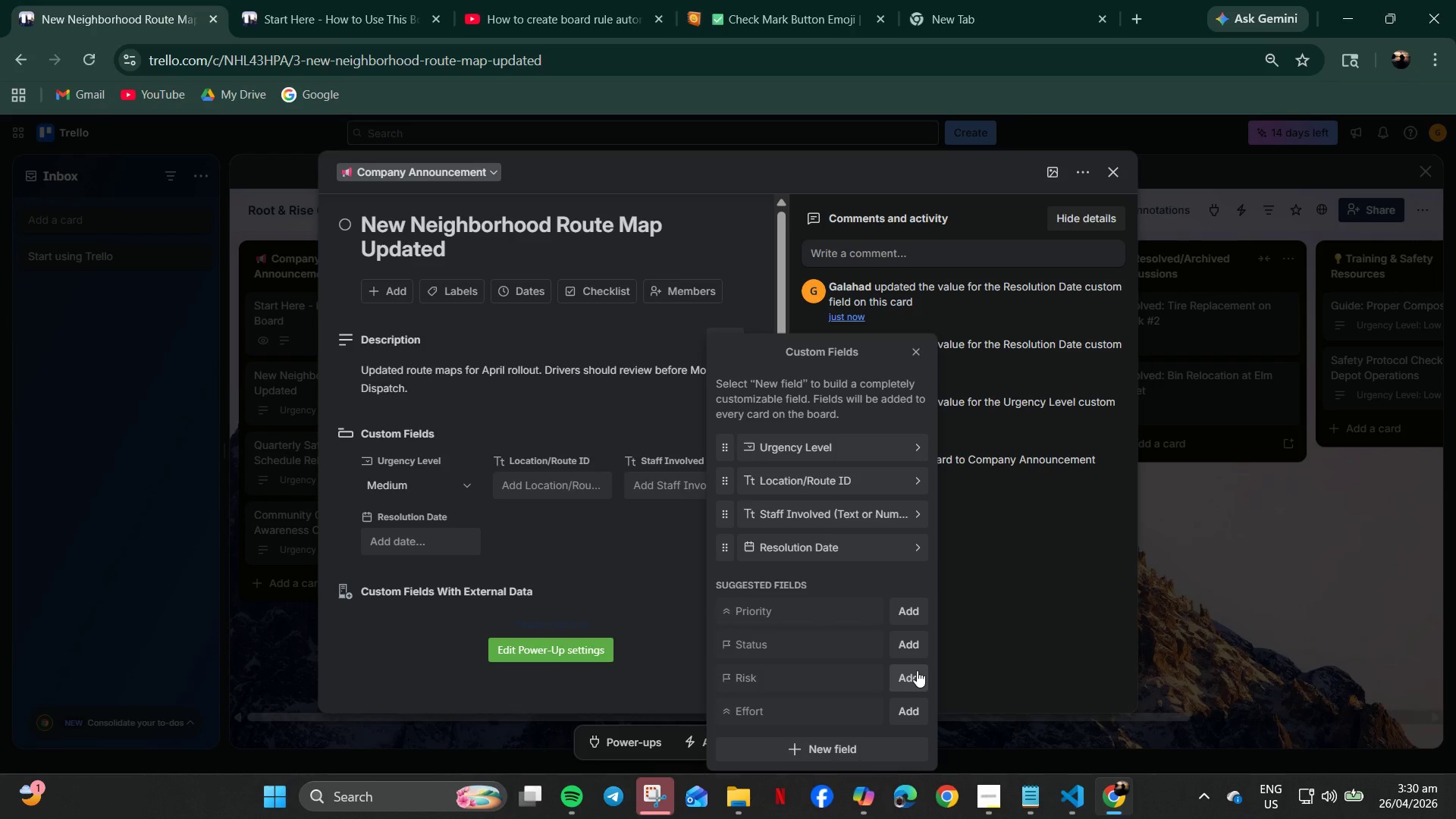 
left_click([856, 748])
 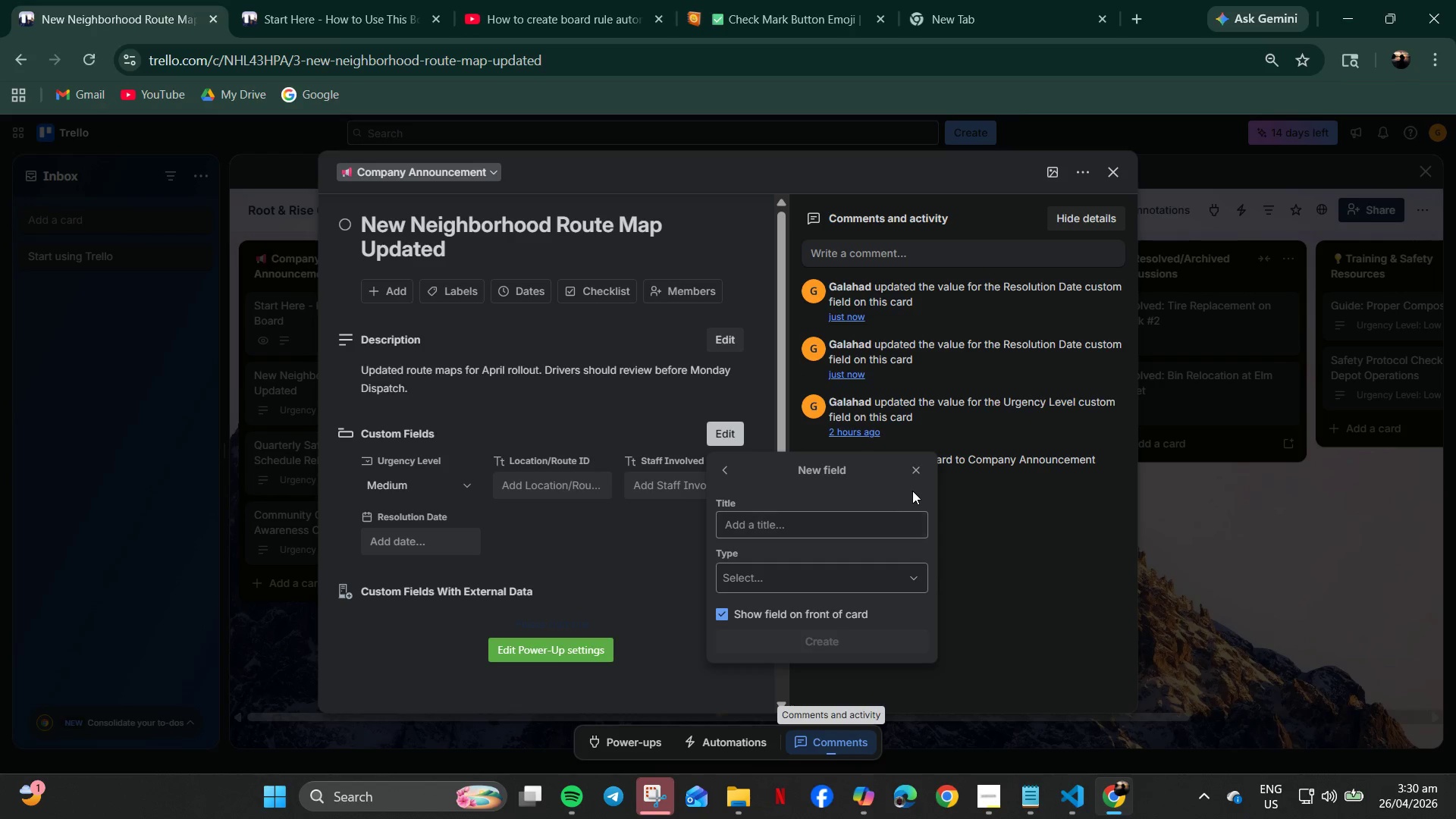 
left_click([915, 475])
 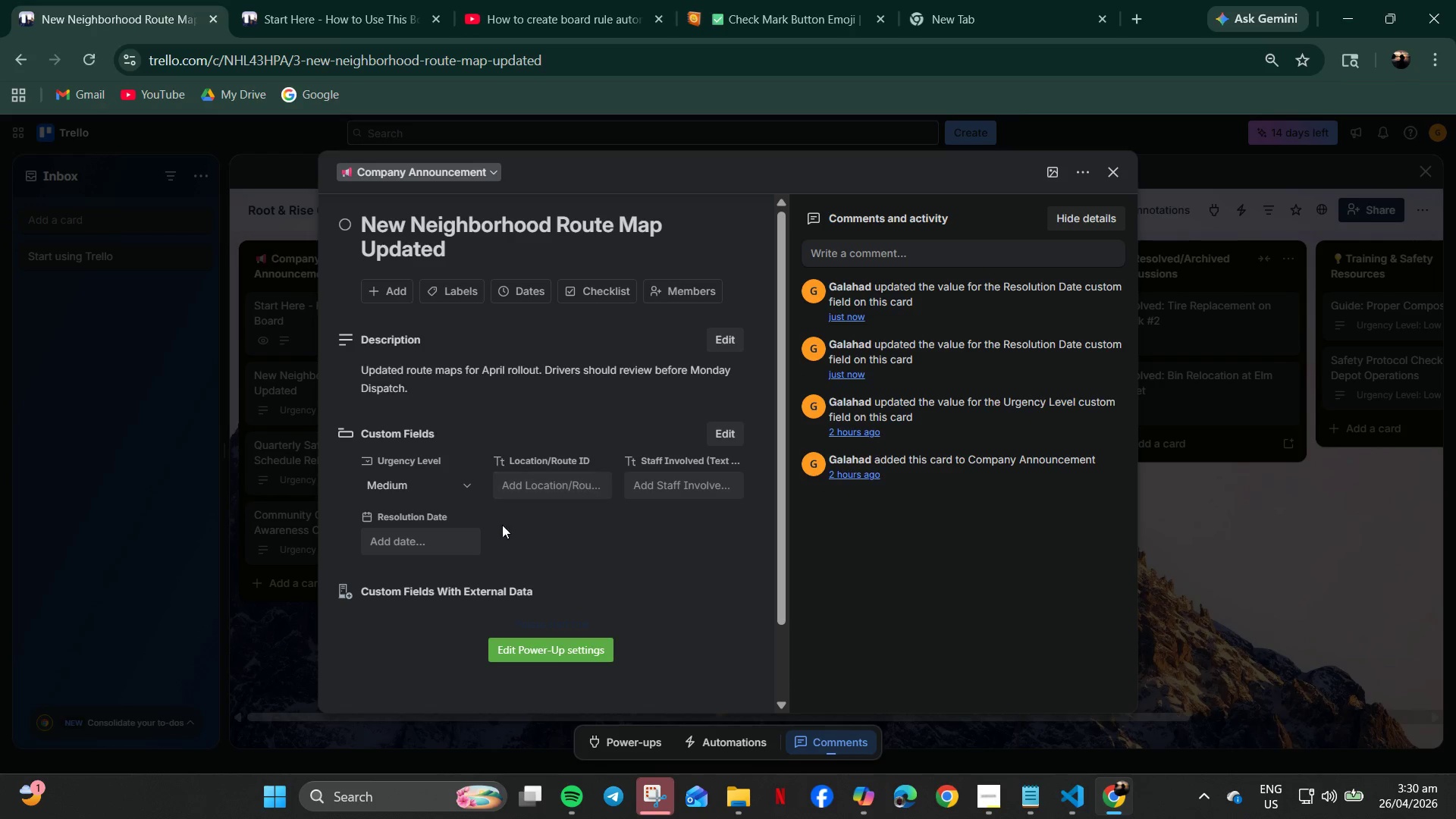 
left_click([457, 523])
 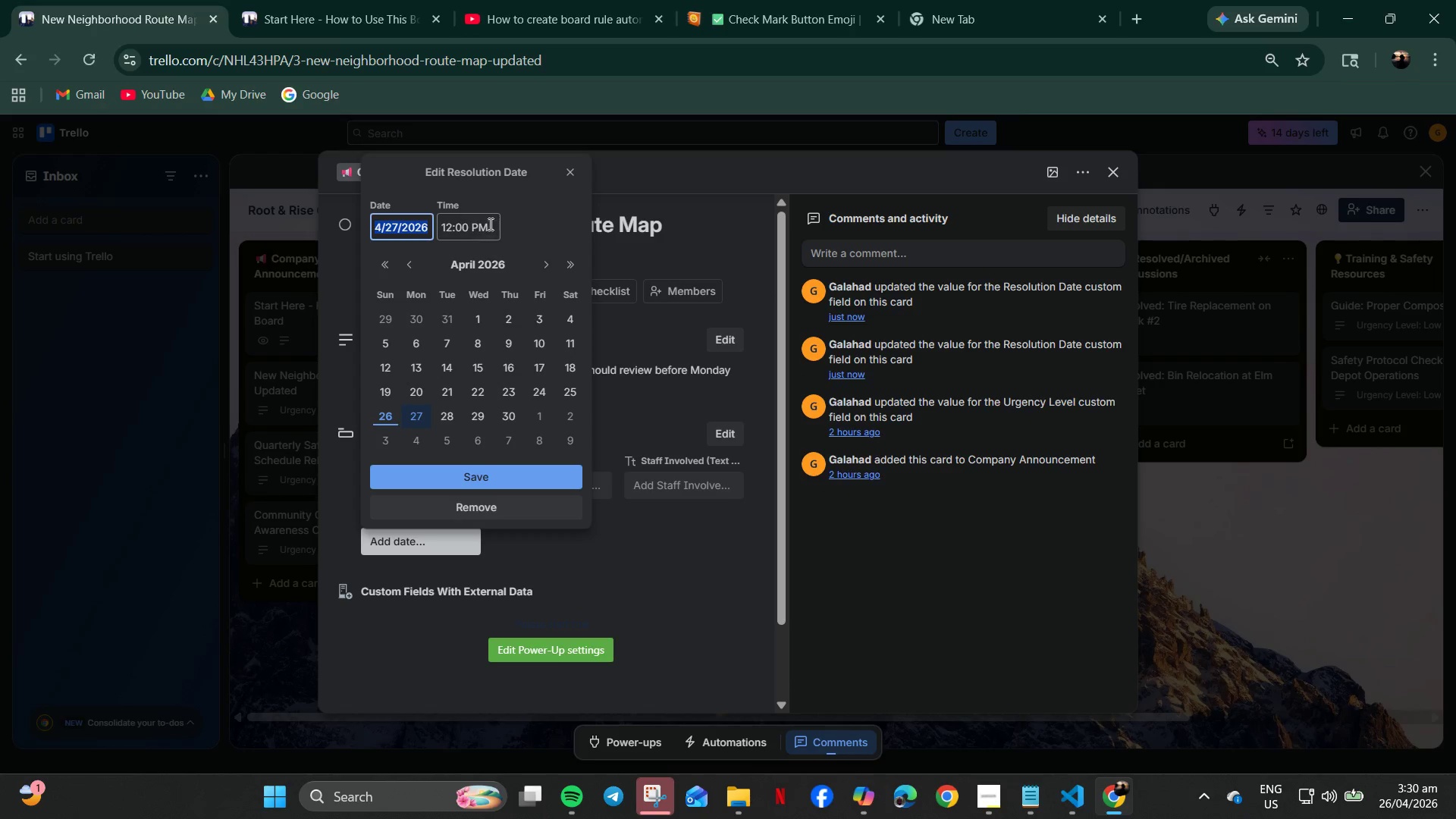 
left_click([563, 174])
 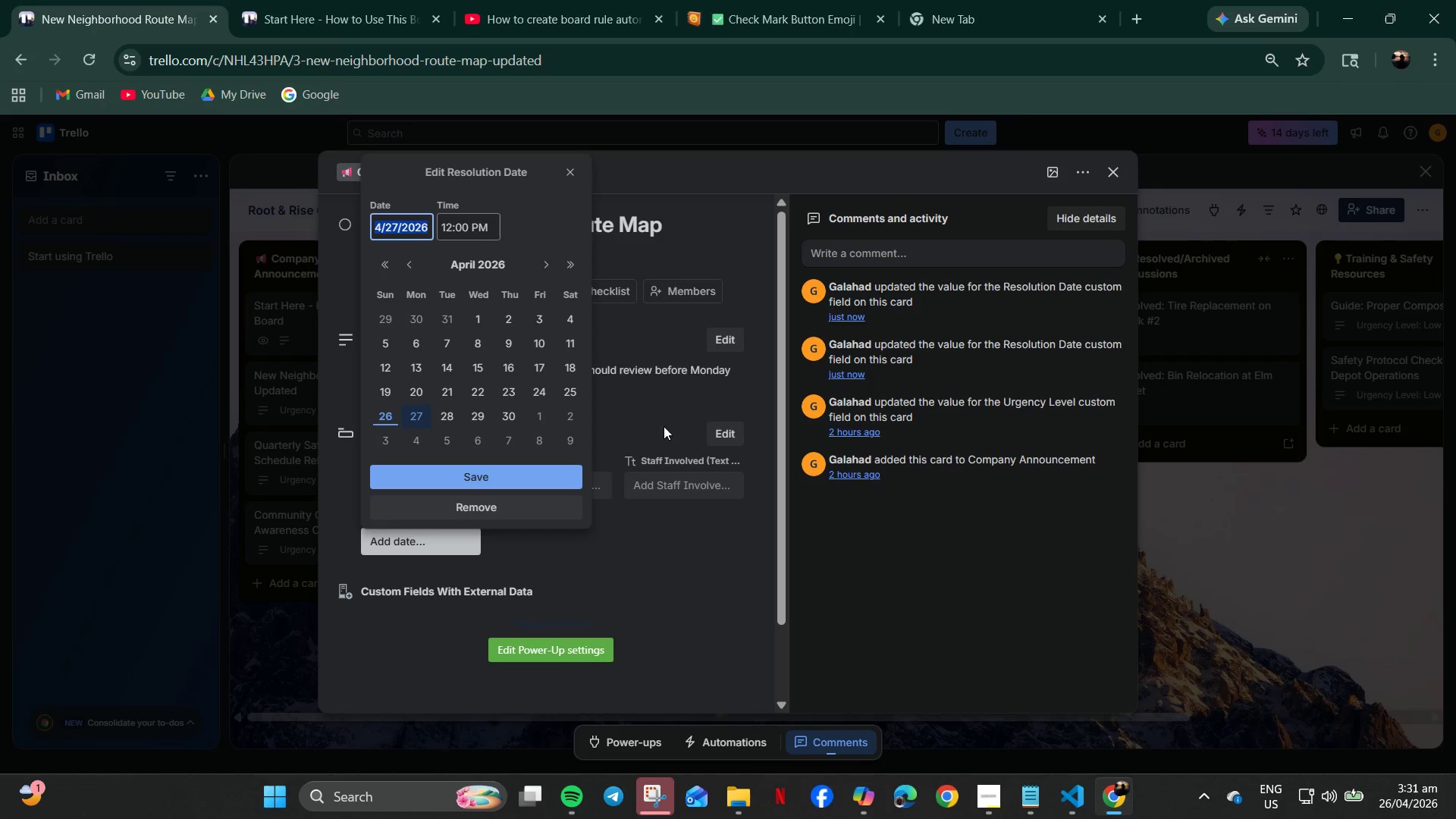 
left_click([719, 428])
 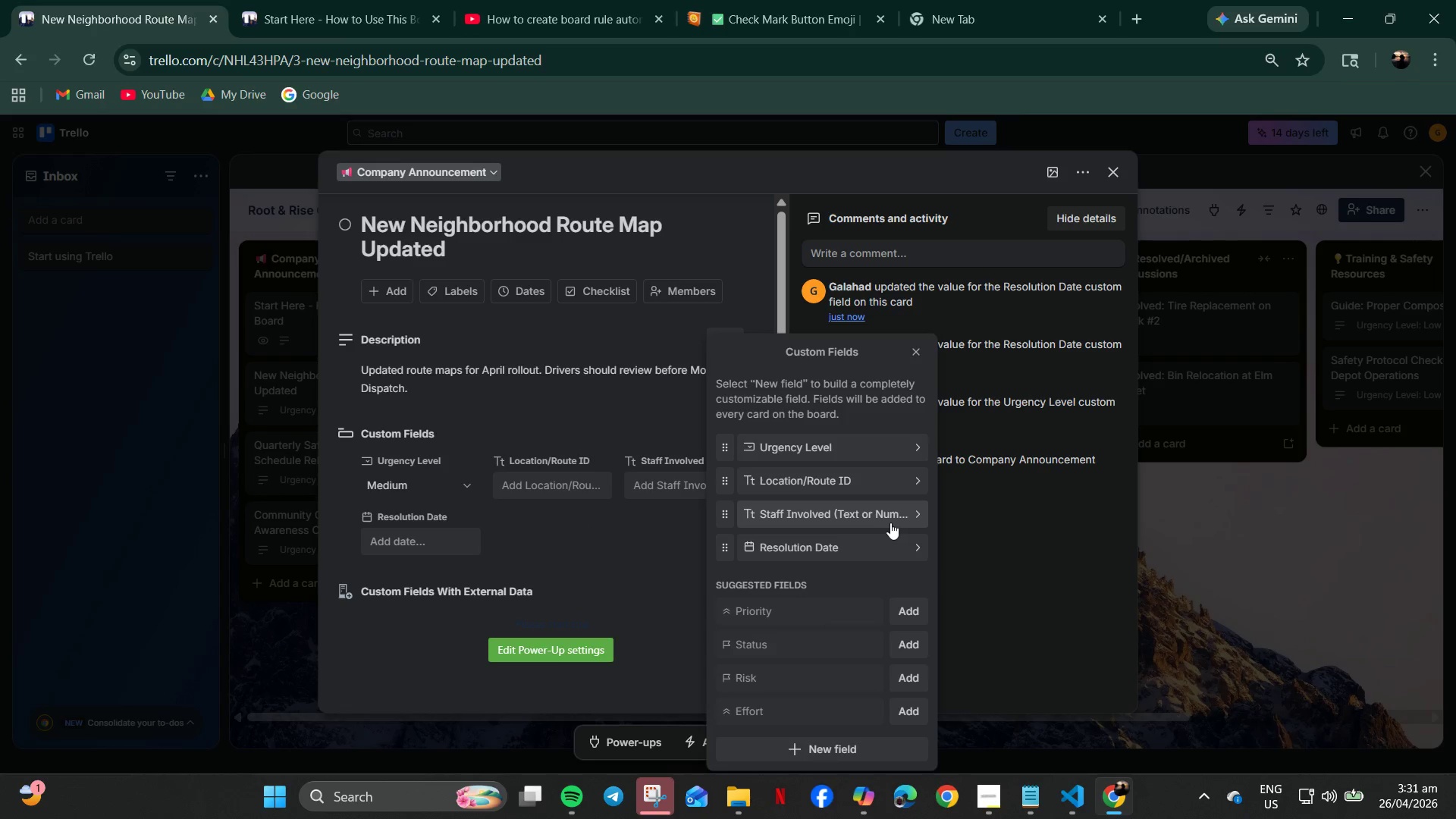 
left_click([872, 546])
 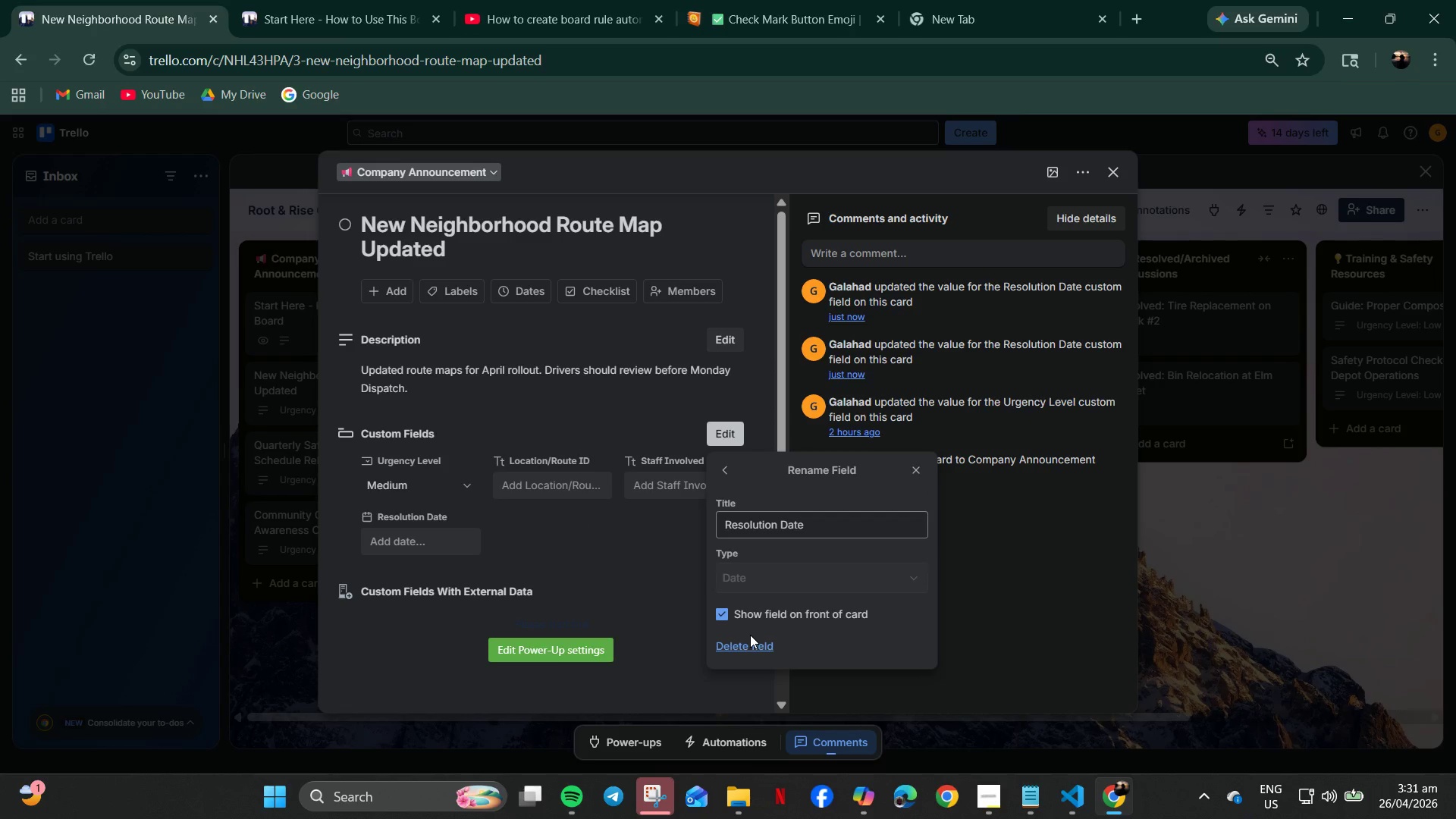 
left_click([721, 618])
 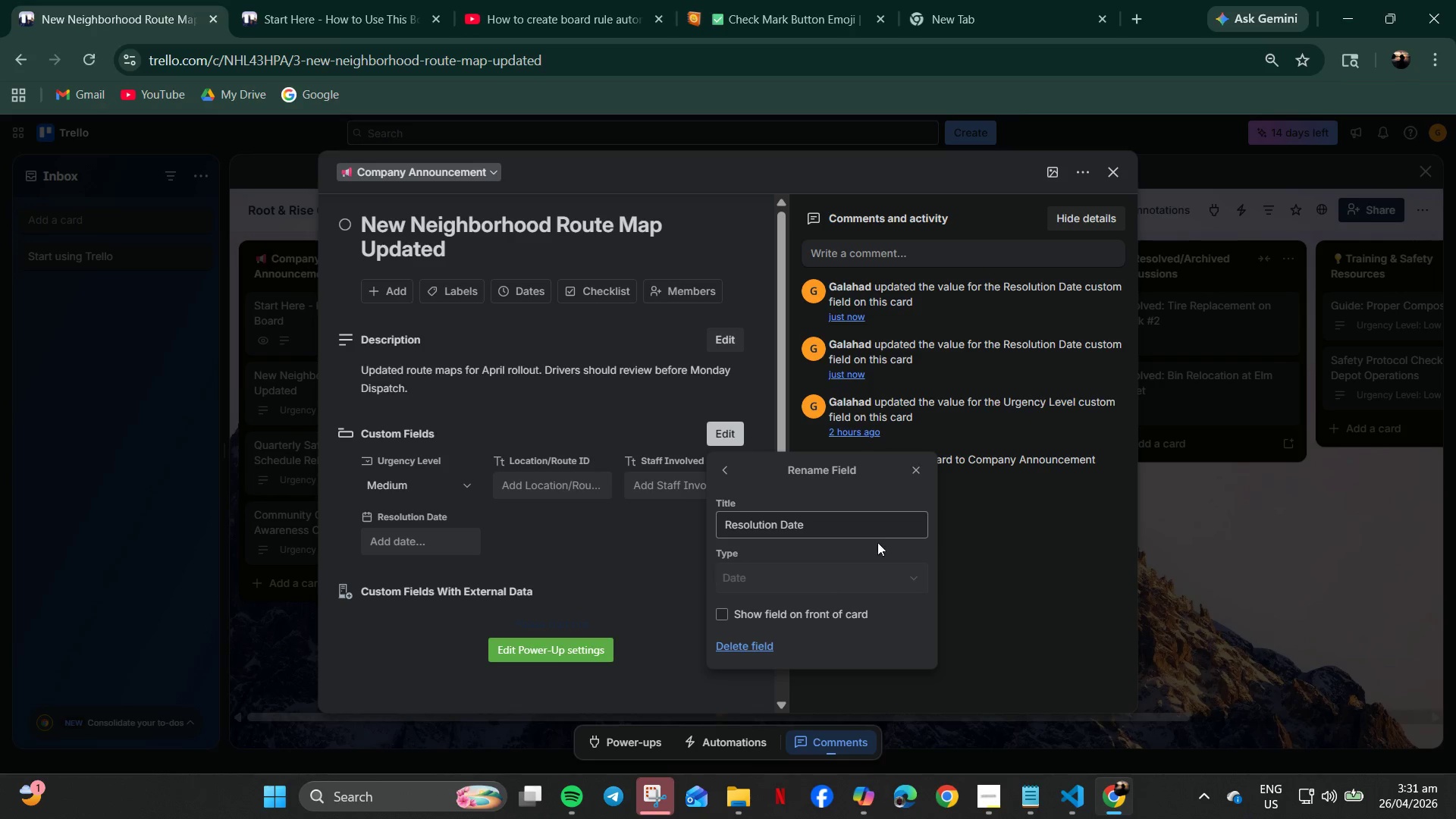 
left_click([911, 464])
 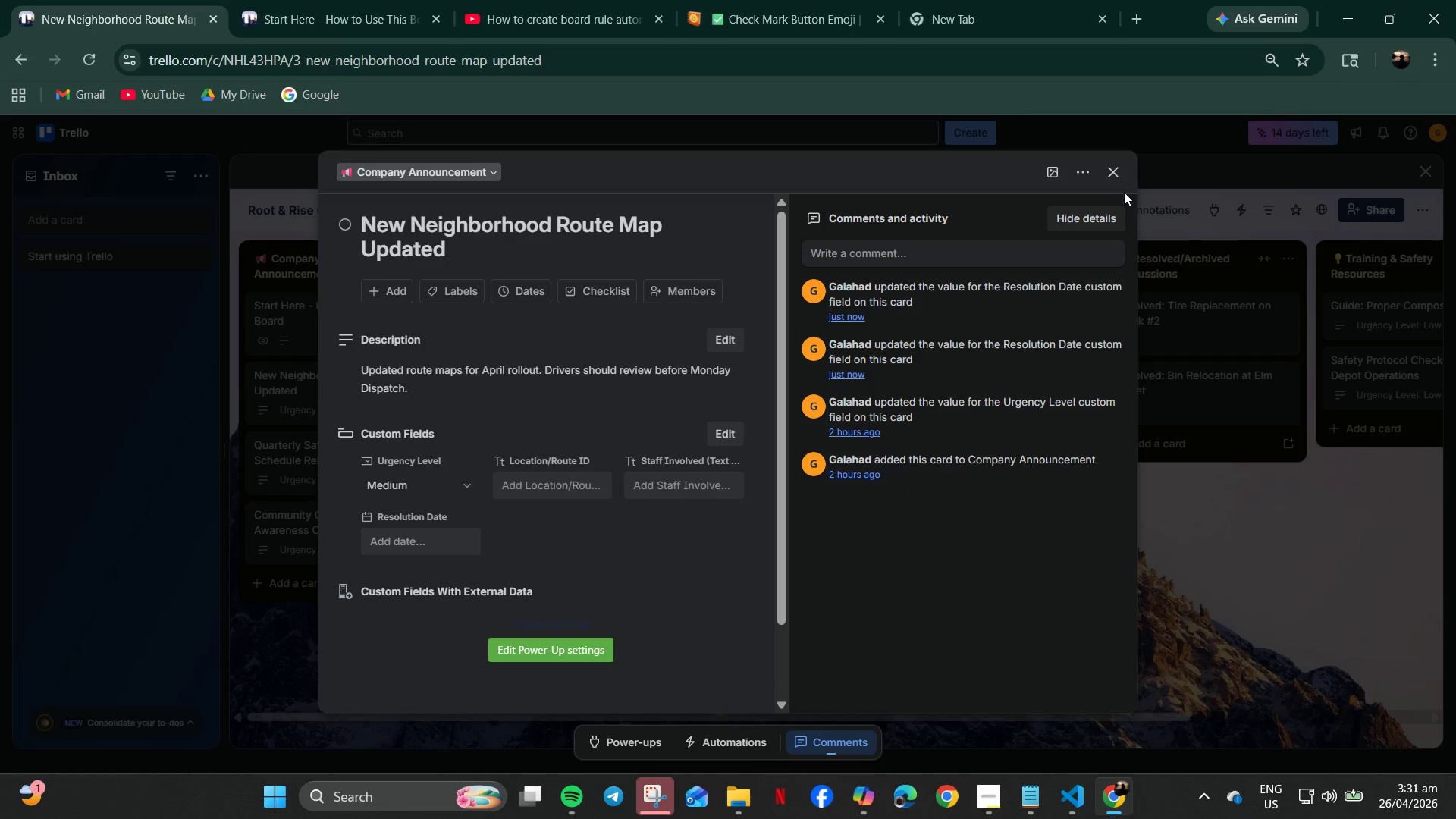 
left_click([1117, 168])
 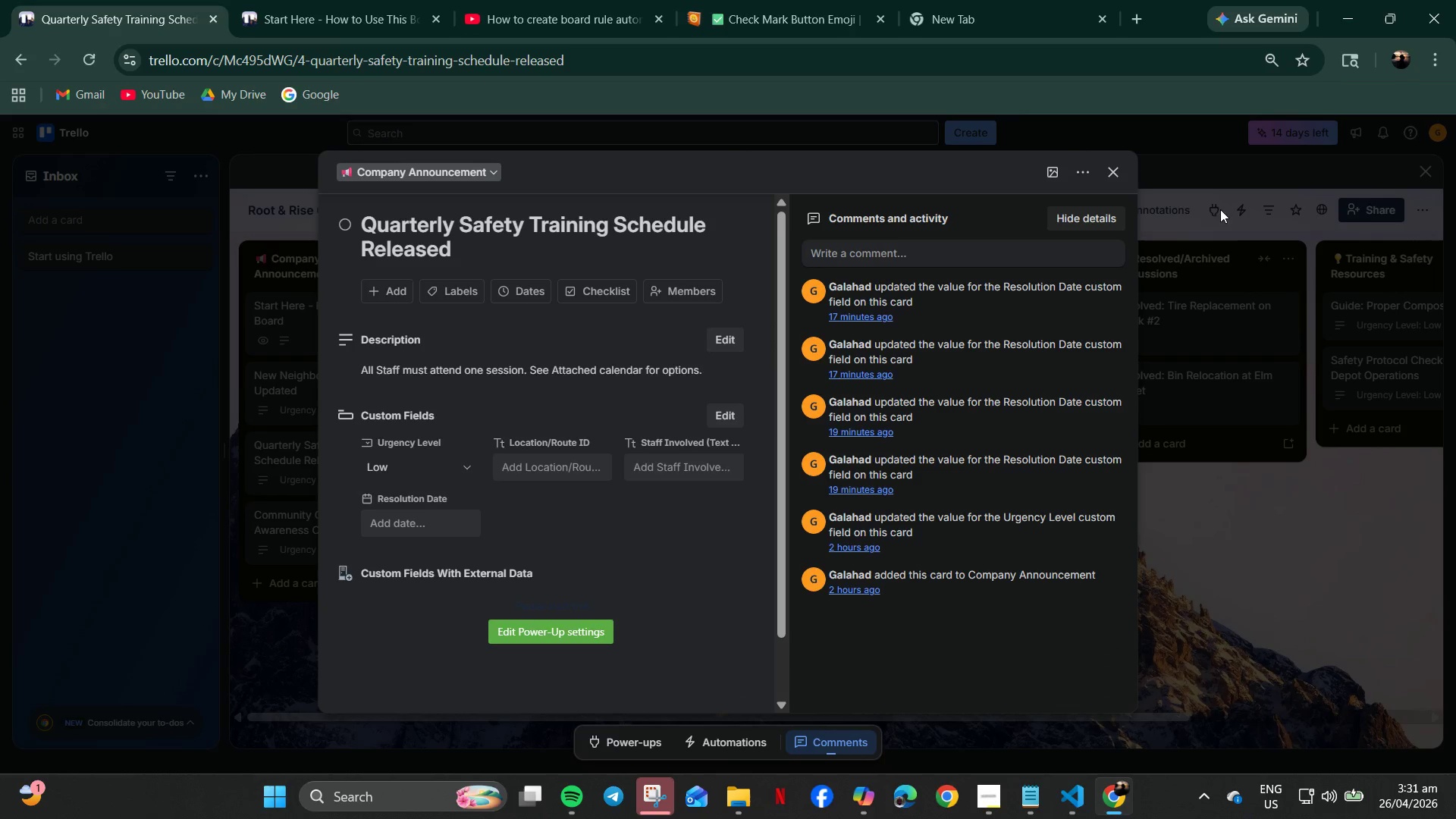 
wait(6.01)
 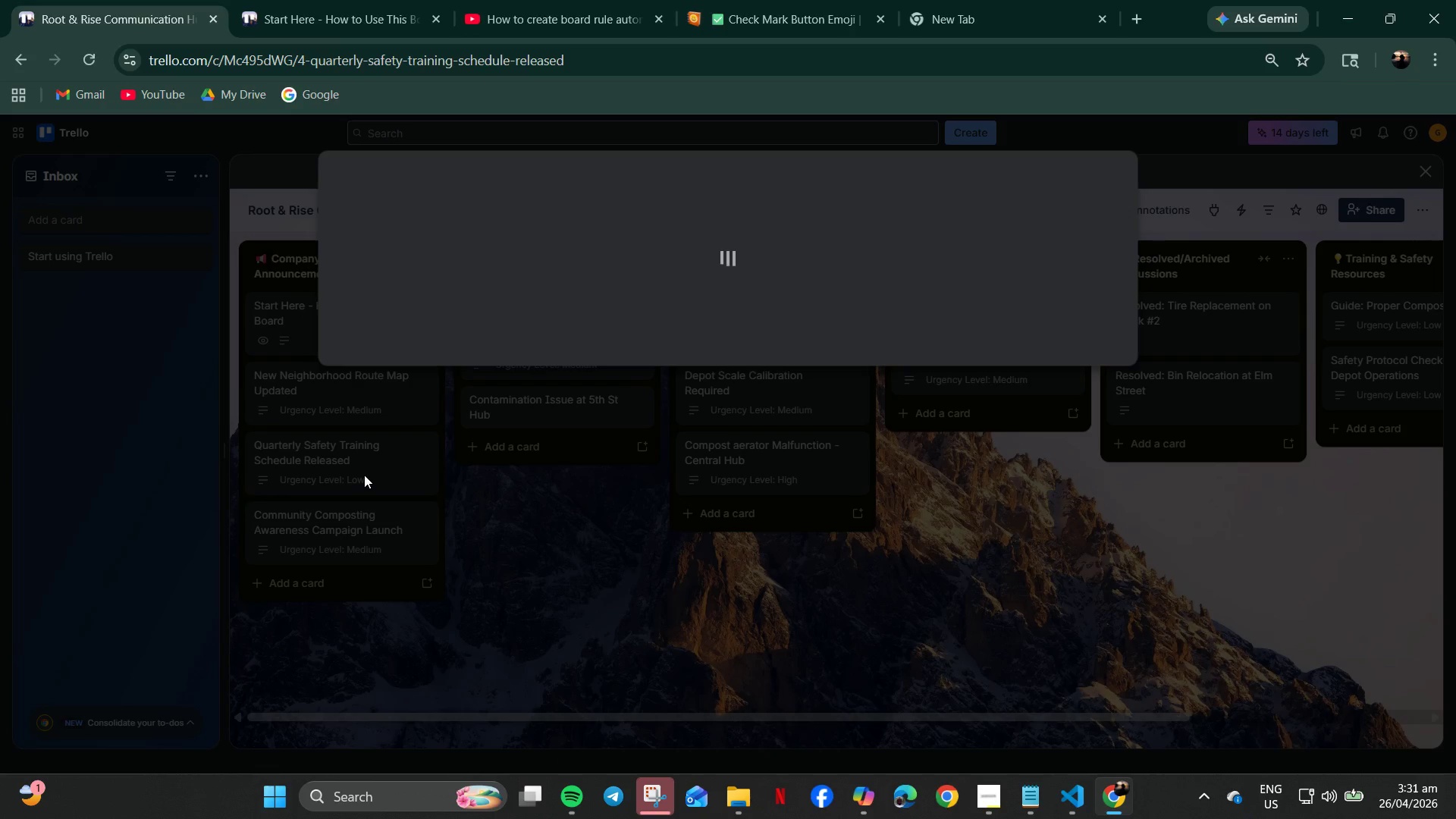 
left_click([724, 413])
 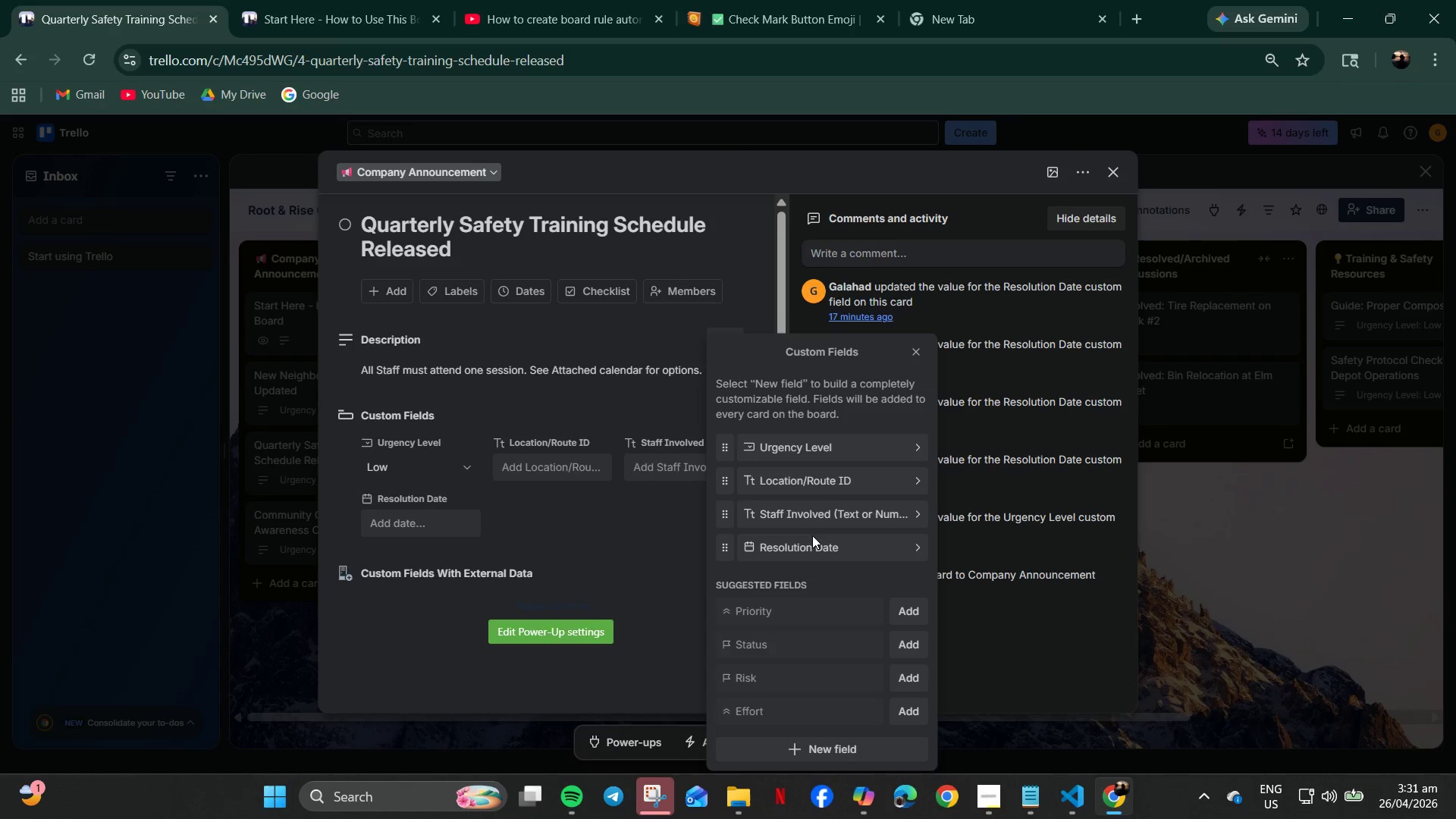 
left_click([802, 551])
 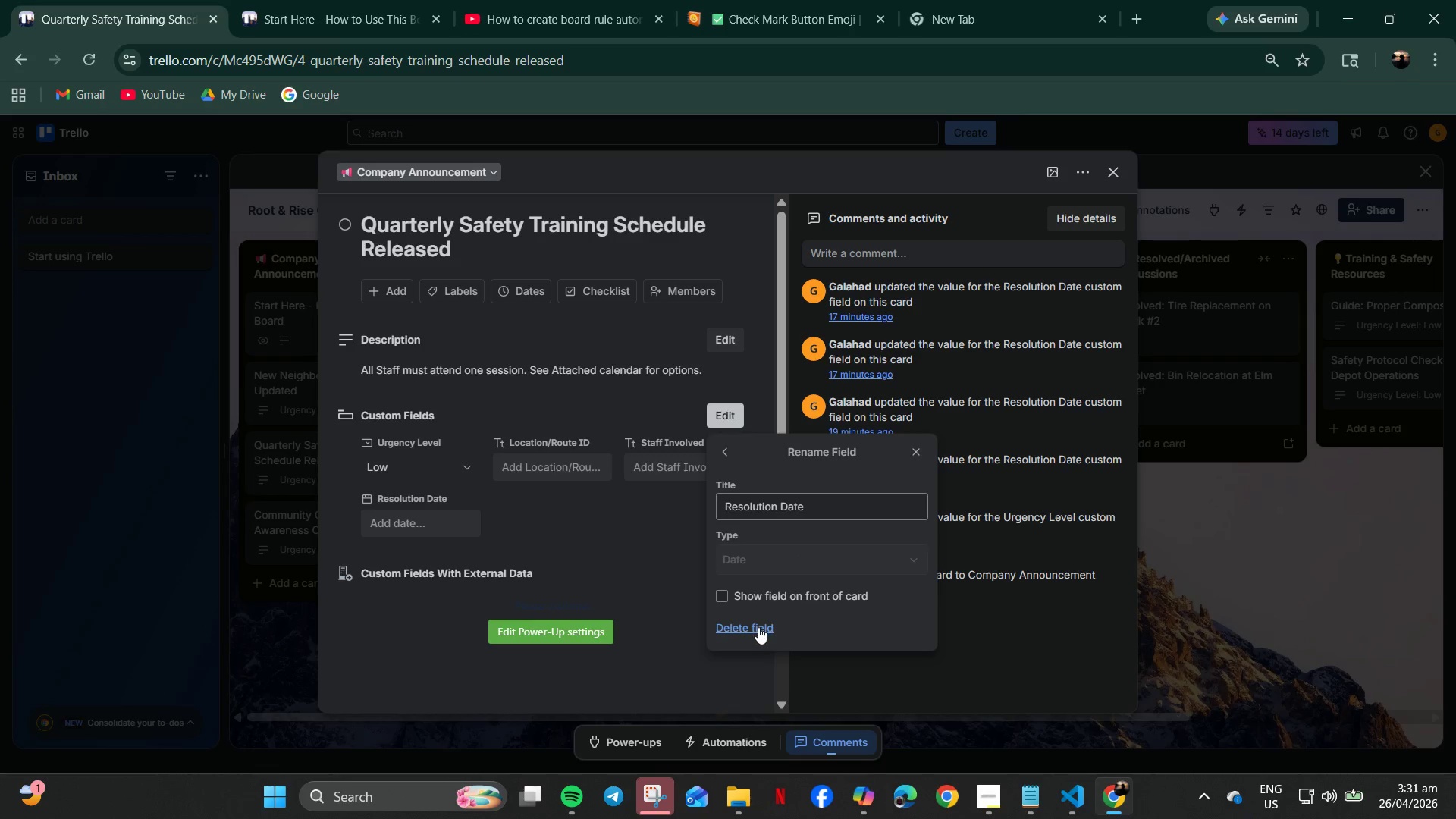 
left_click([758, 628])
 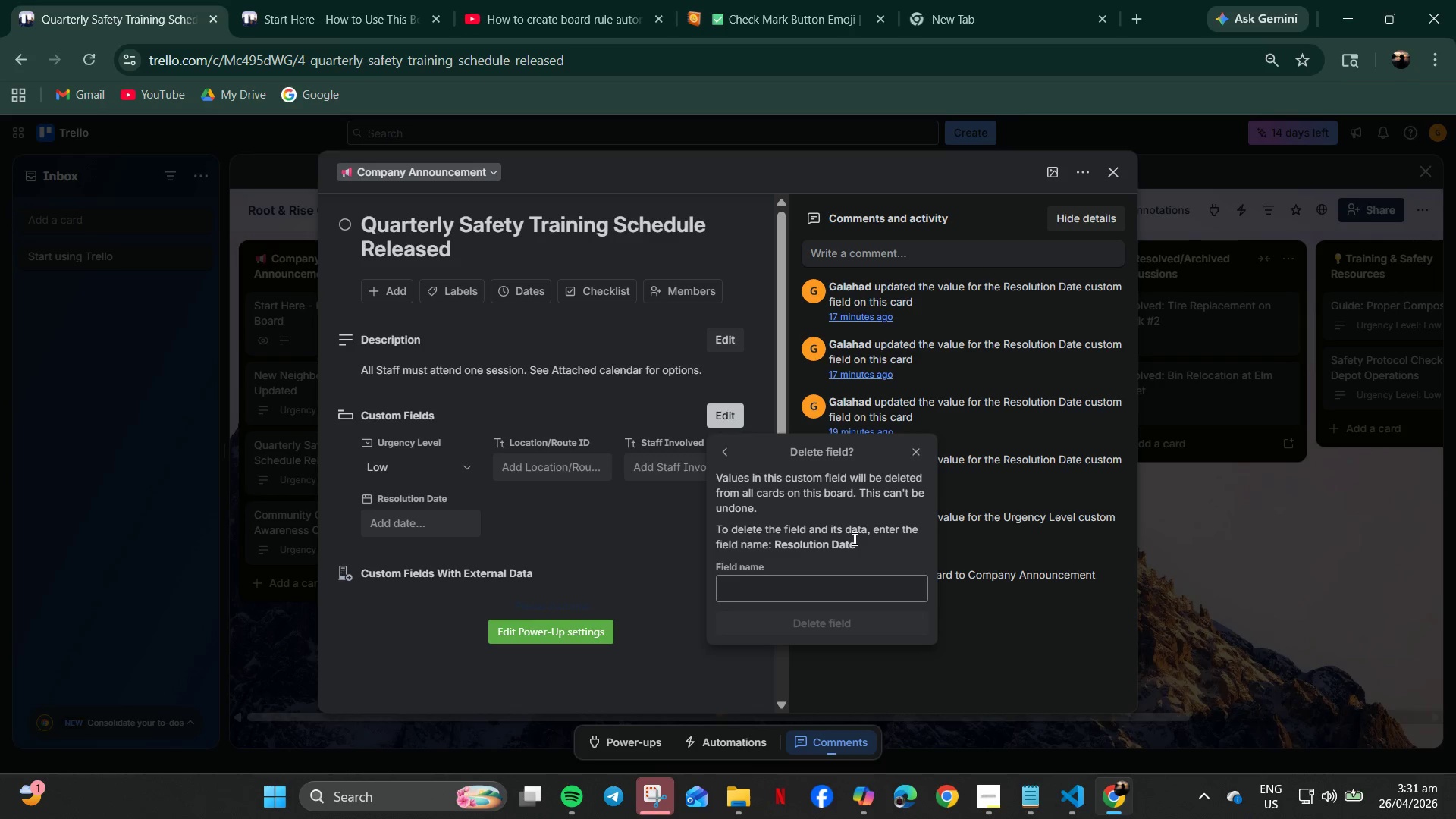 
left_click_drag(start_coordinate=[866, 548], to_coordinate=[773, 544])
 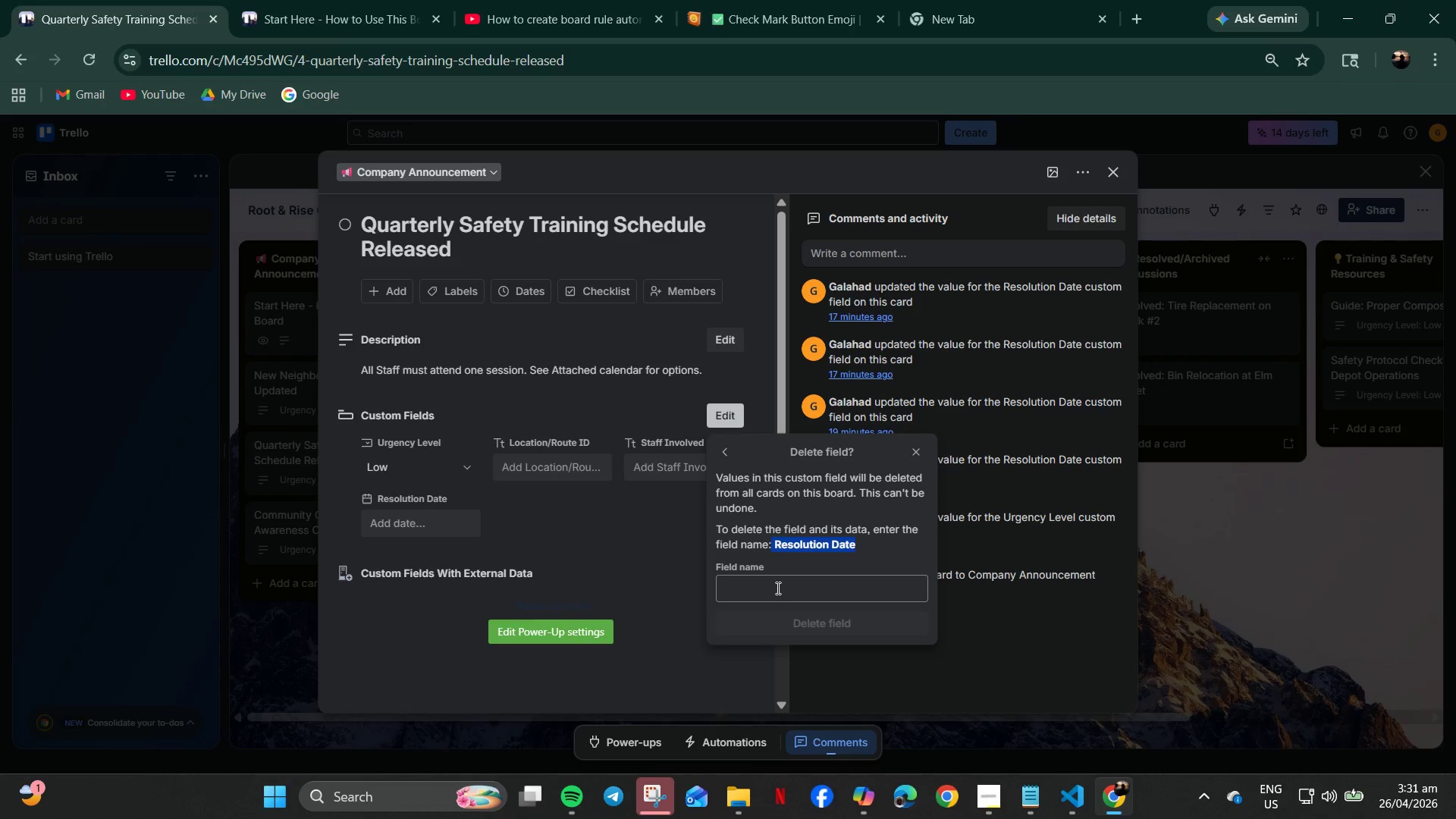 
key(Control+C)
 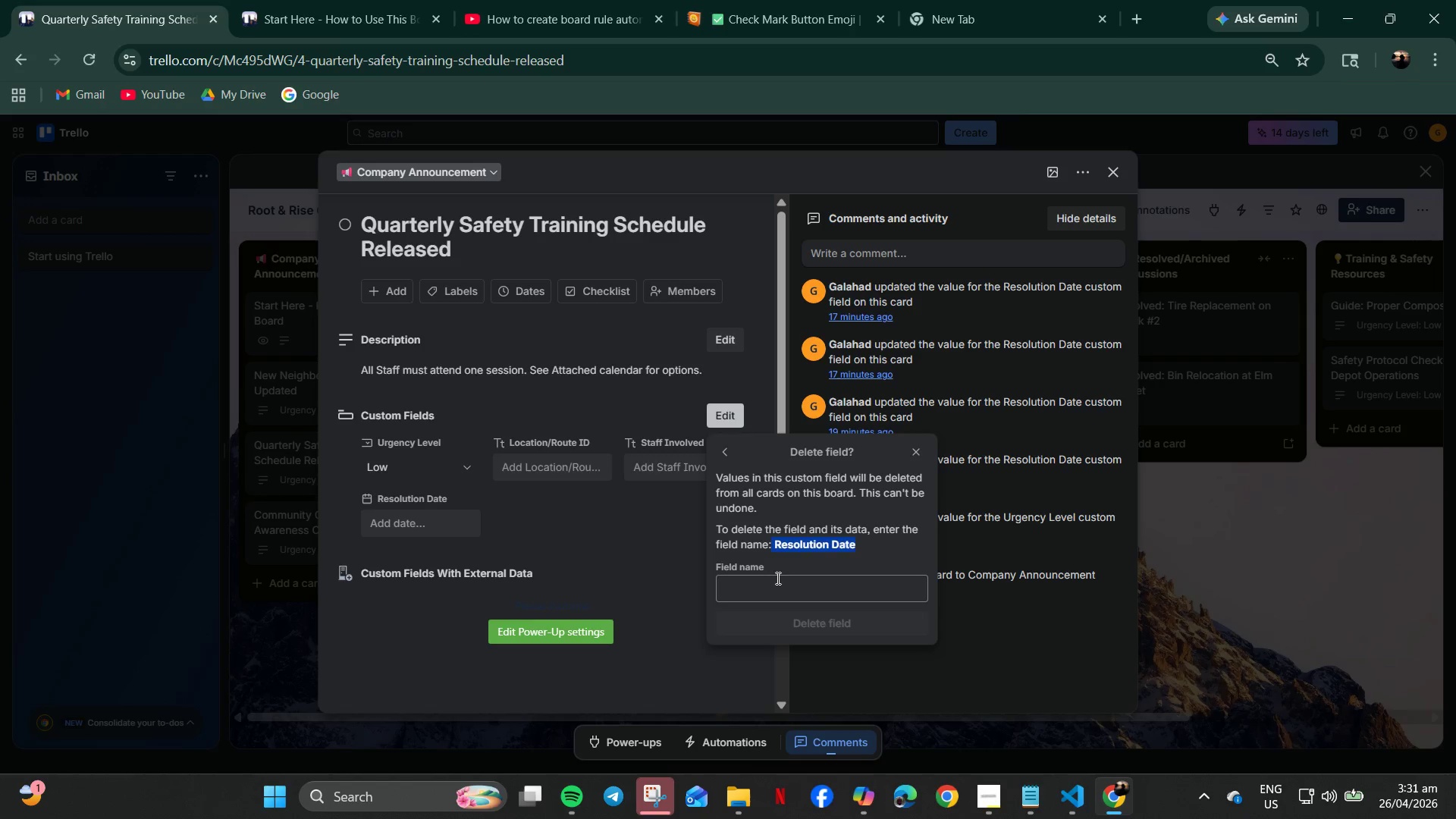 
left_click([777, 577])
 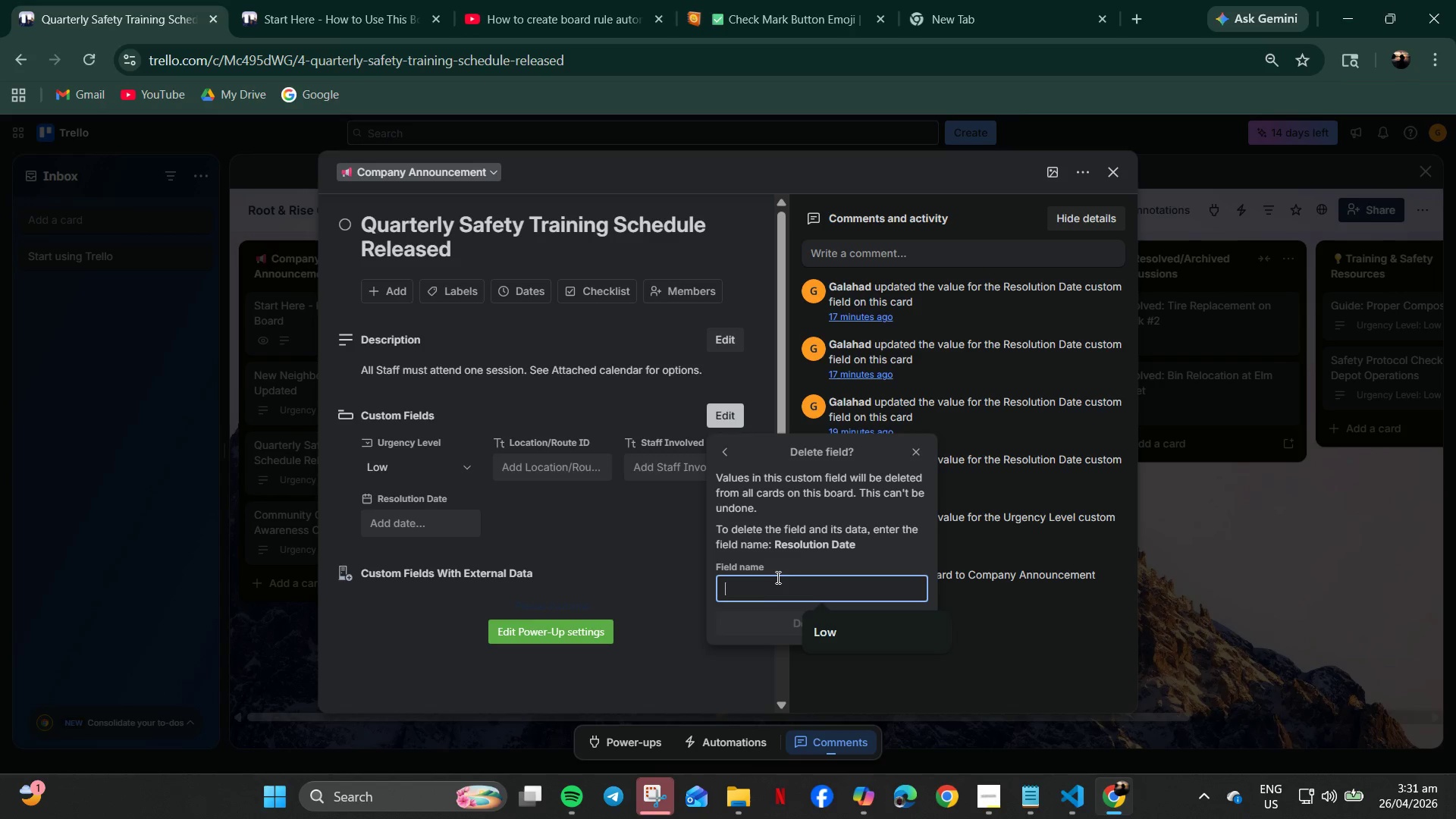 
key(Control+V)
 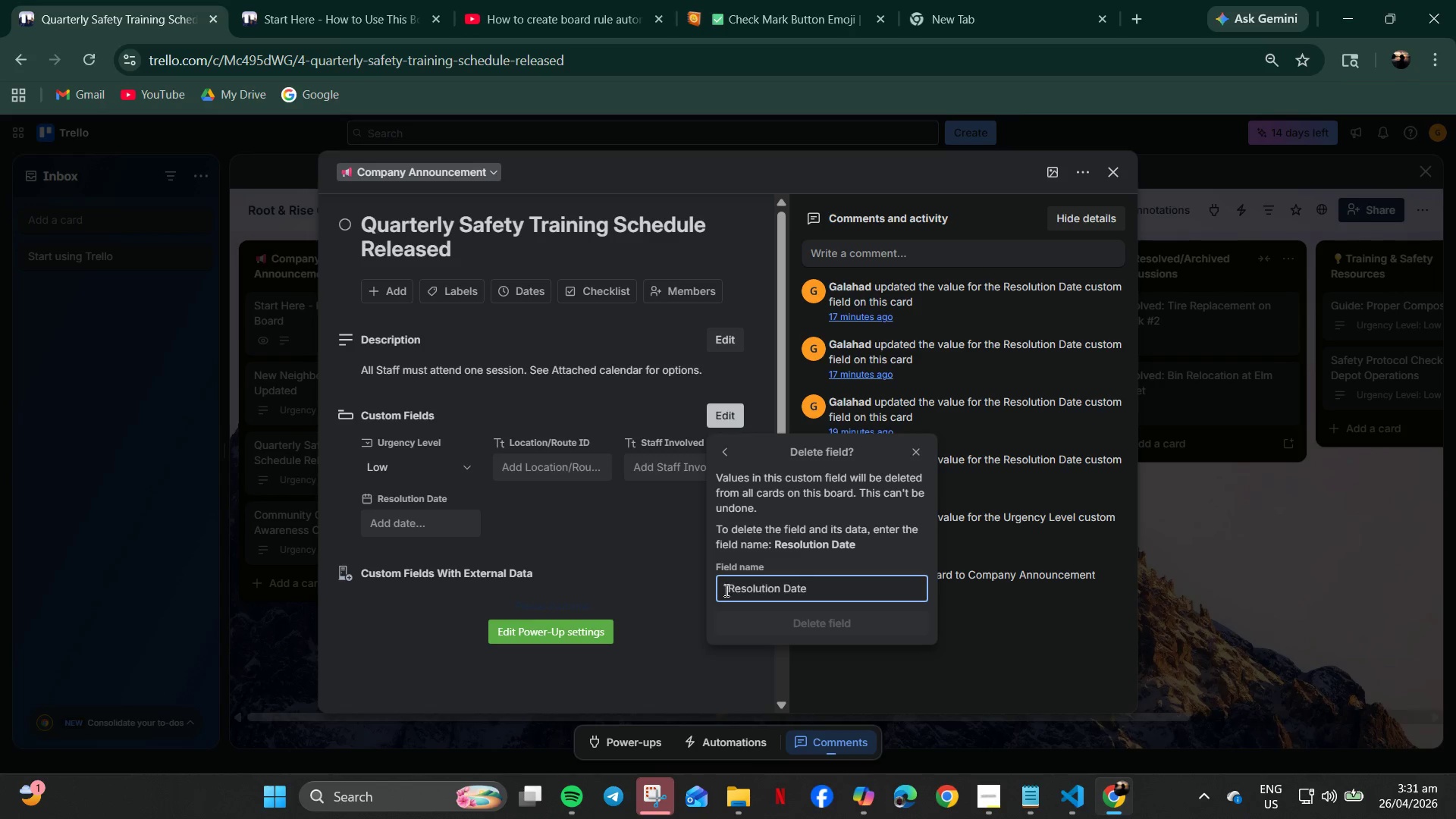 
left_click_drag(start_coordinate=[723, 589], to_coordinate=[727, 589])
 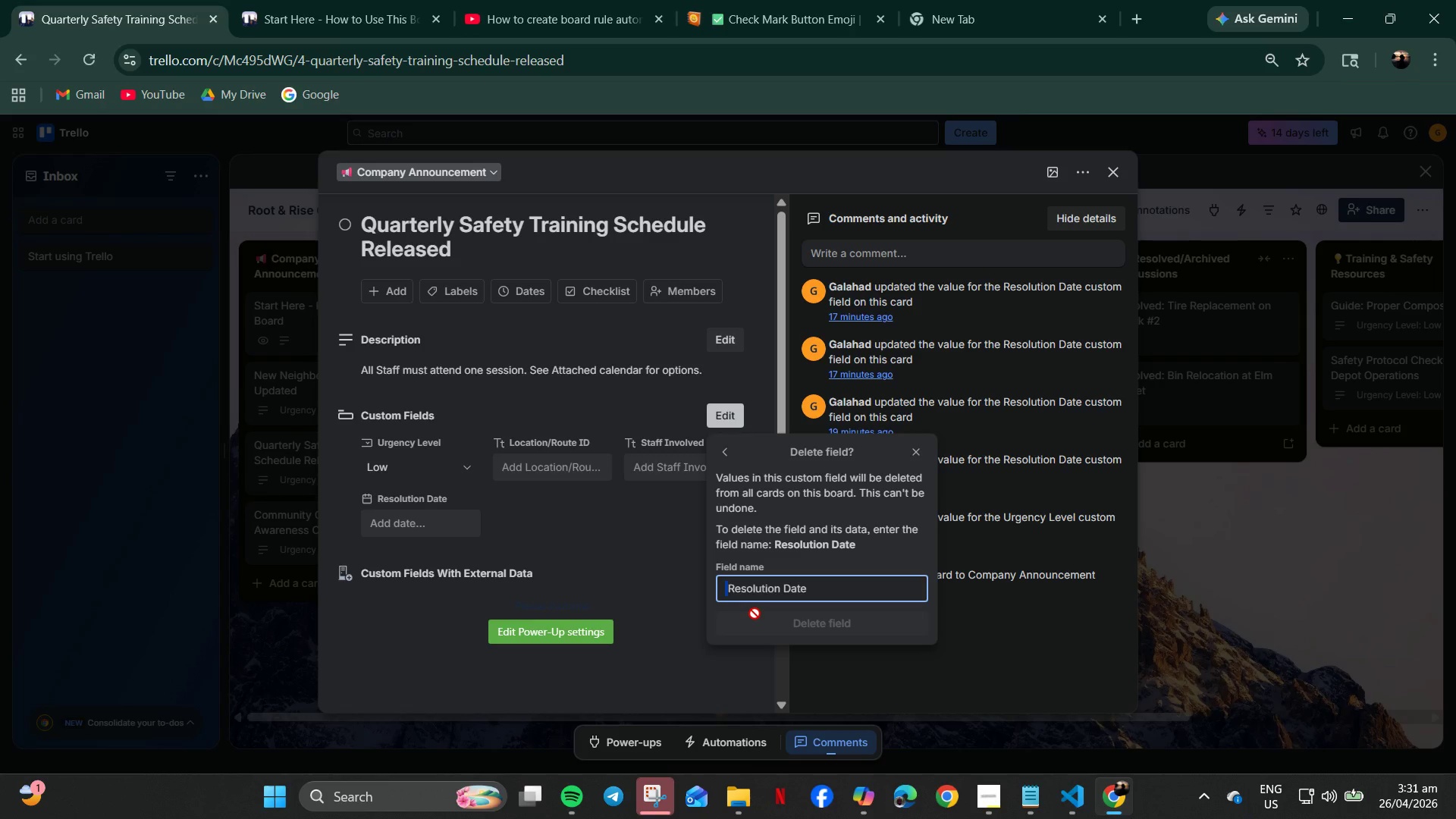 
key(Backspace)
 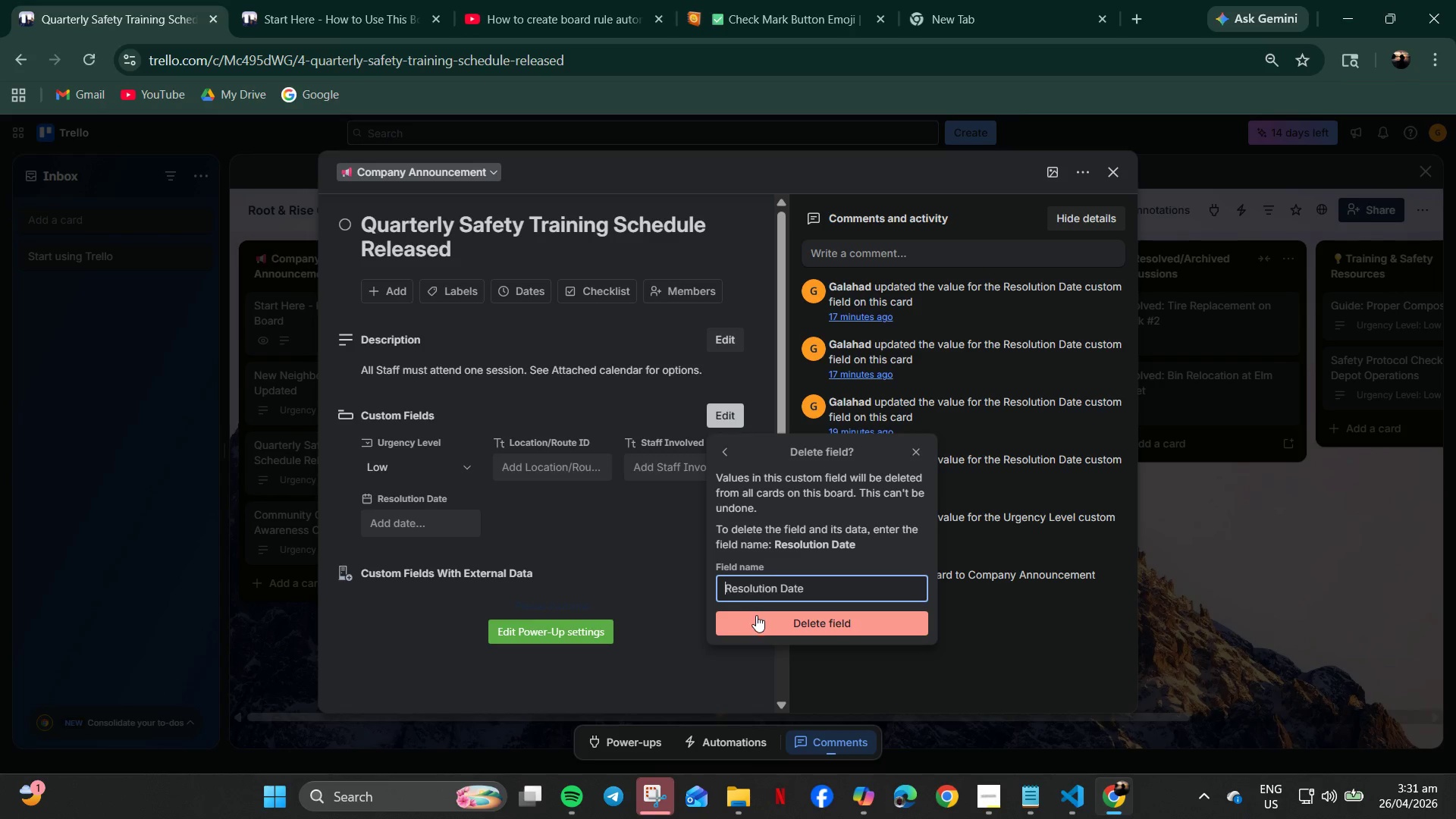 
key(Backspace)
 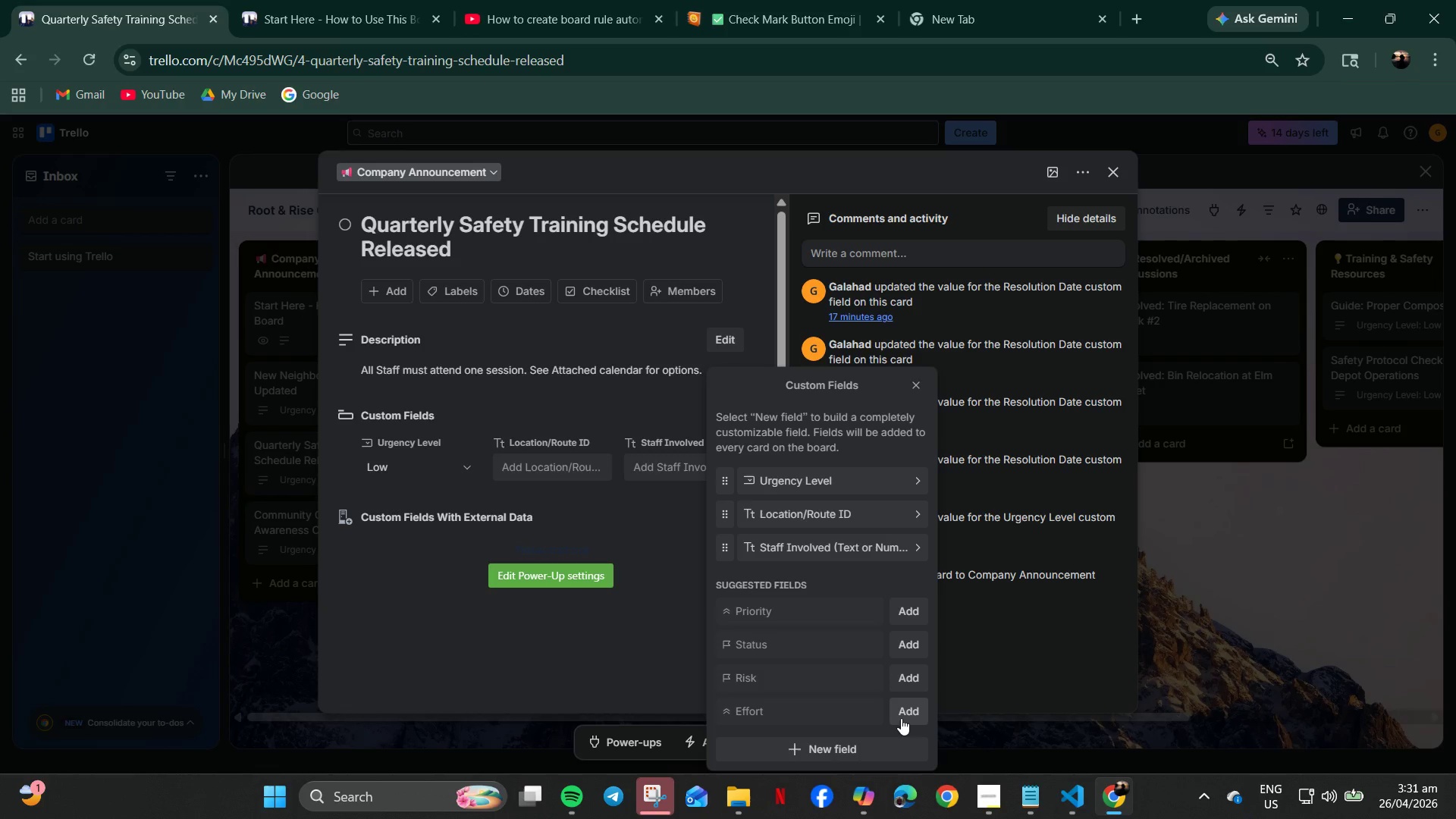 
wait(9.33)
 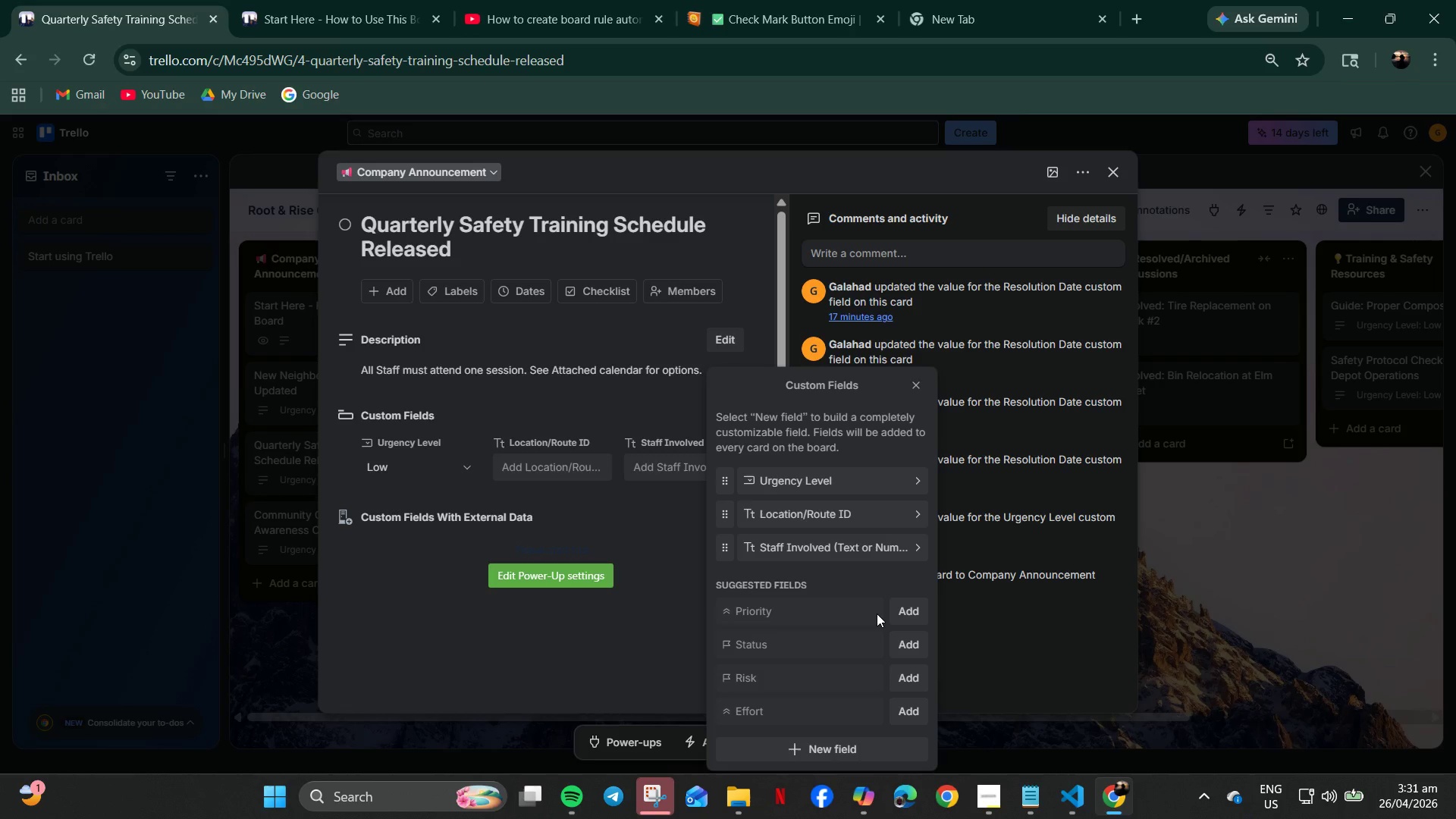 
left_click([821, 748])
 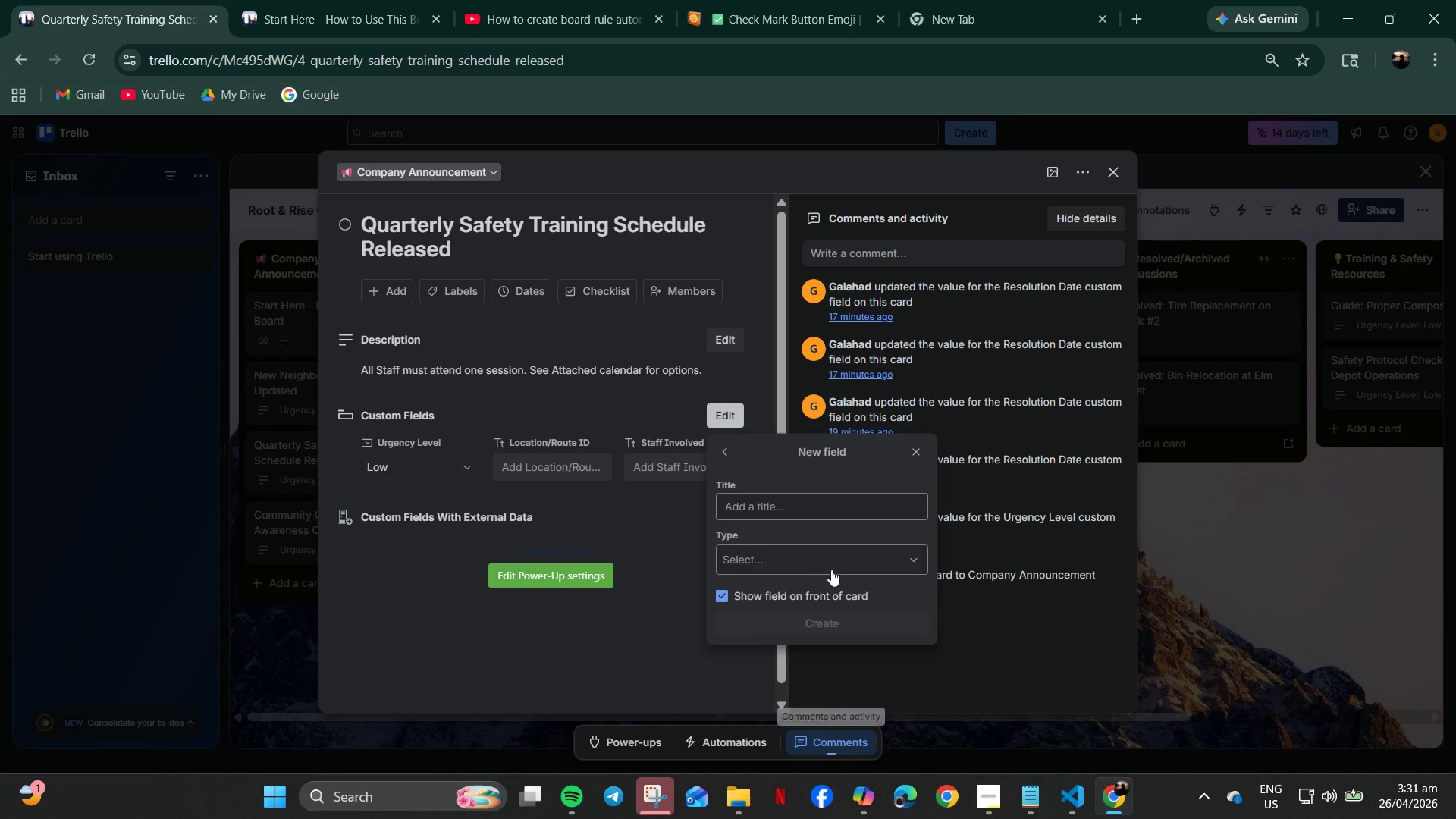 
scroll: coordinate [877, 613], scroll_direction: down, amount: 4.0
 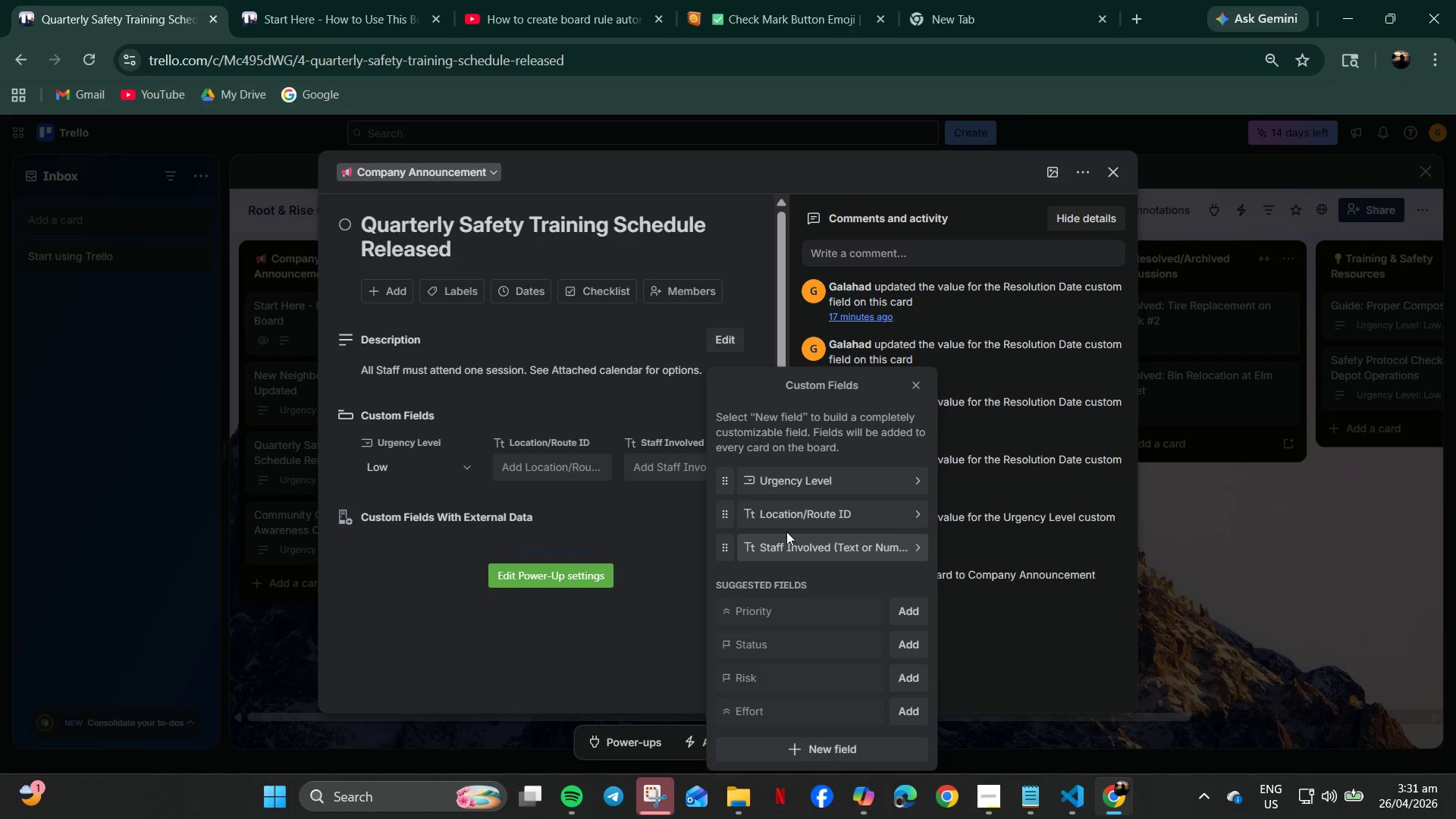 
left_click([783, 512])
 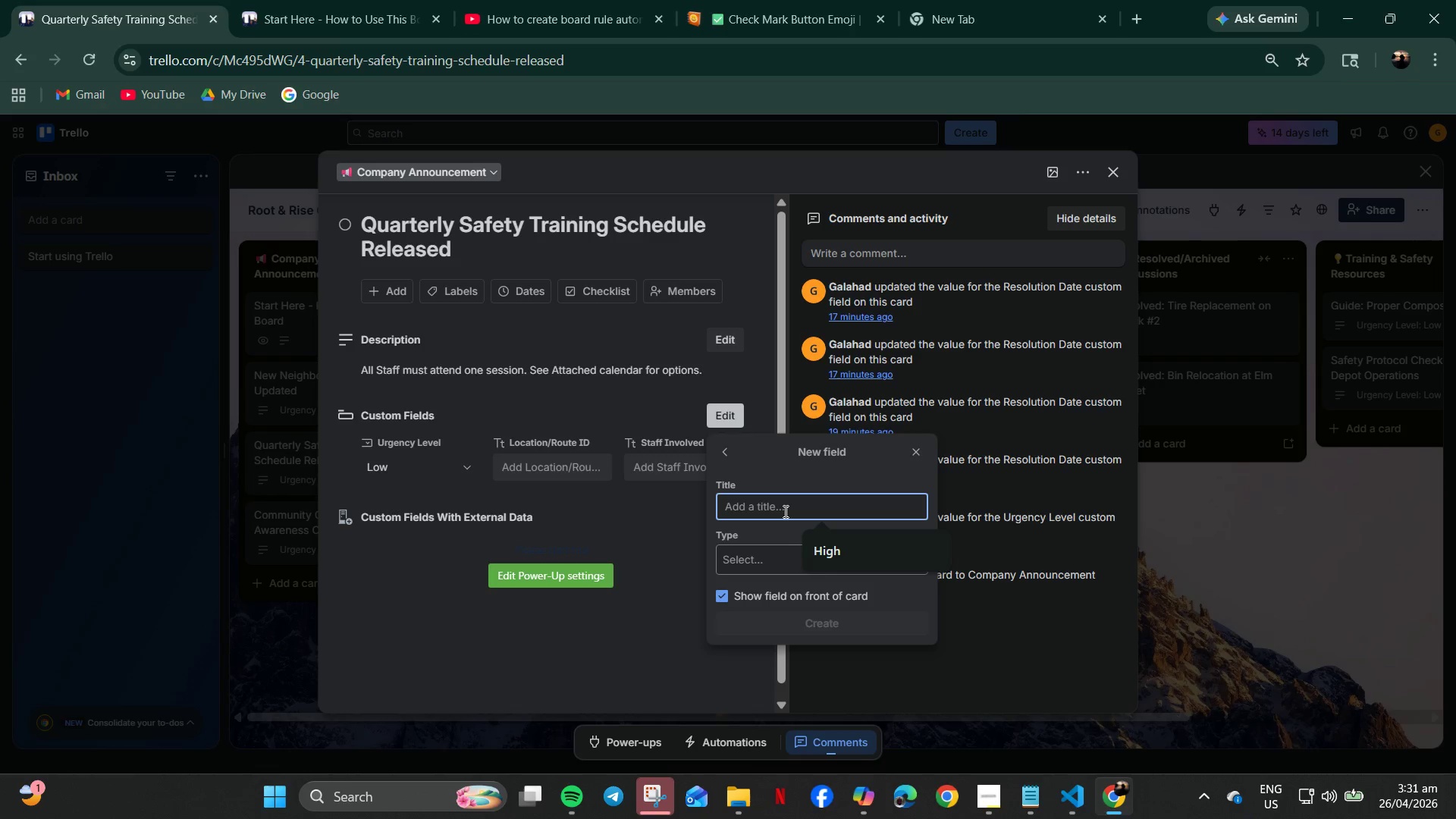 
wait(8.05)
 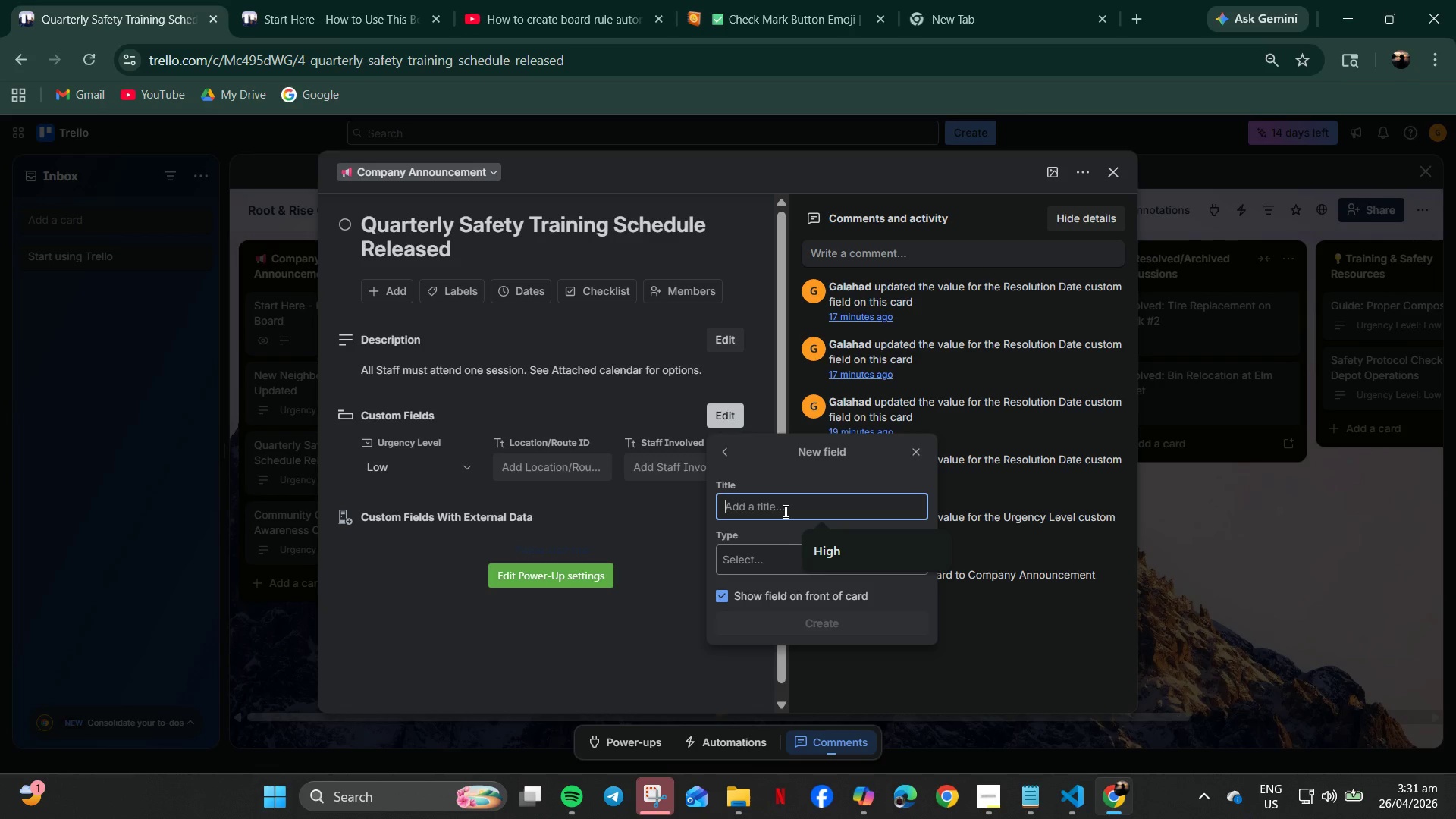 
type(Resolution Date)
 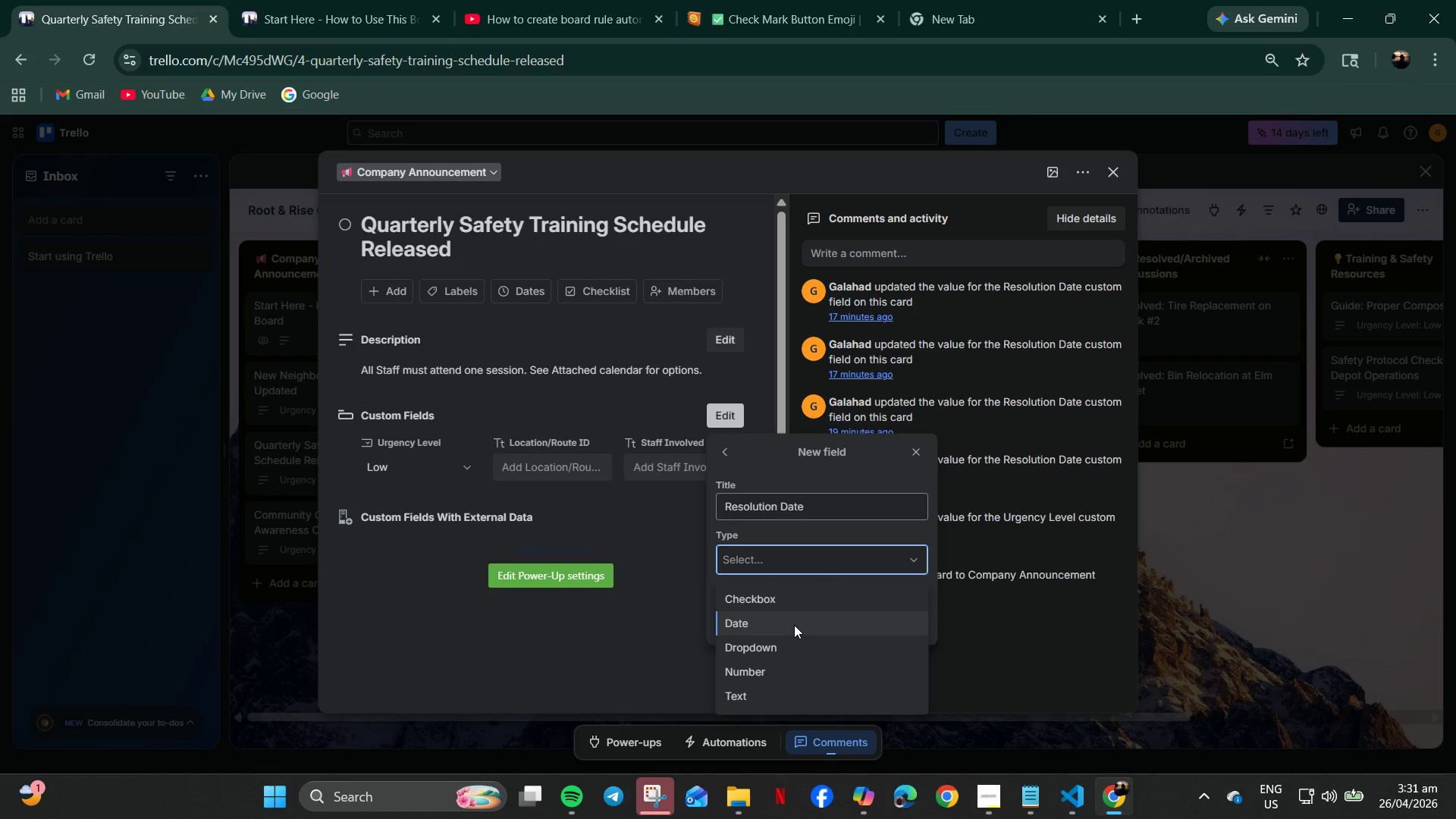 
wait(12.44)
 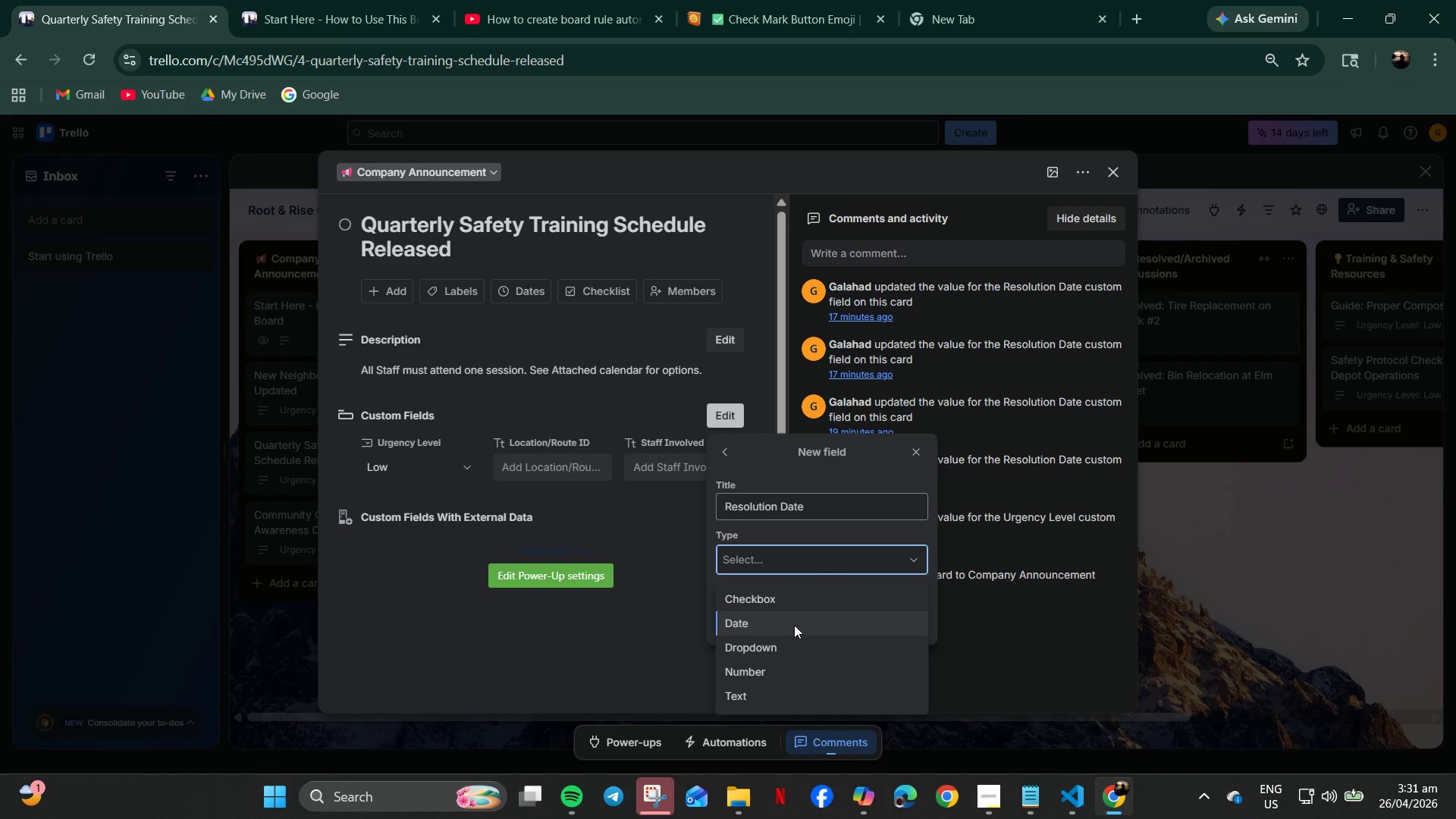 
left_click([794, 620])
 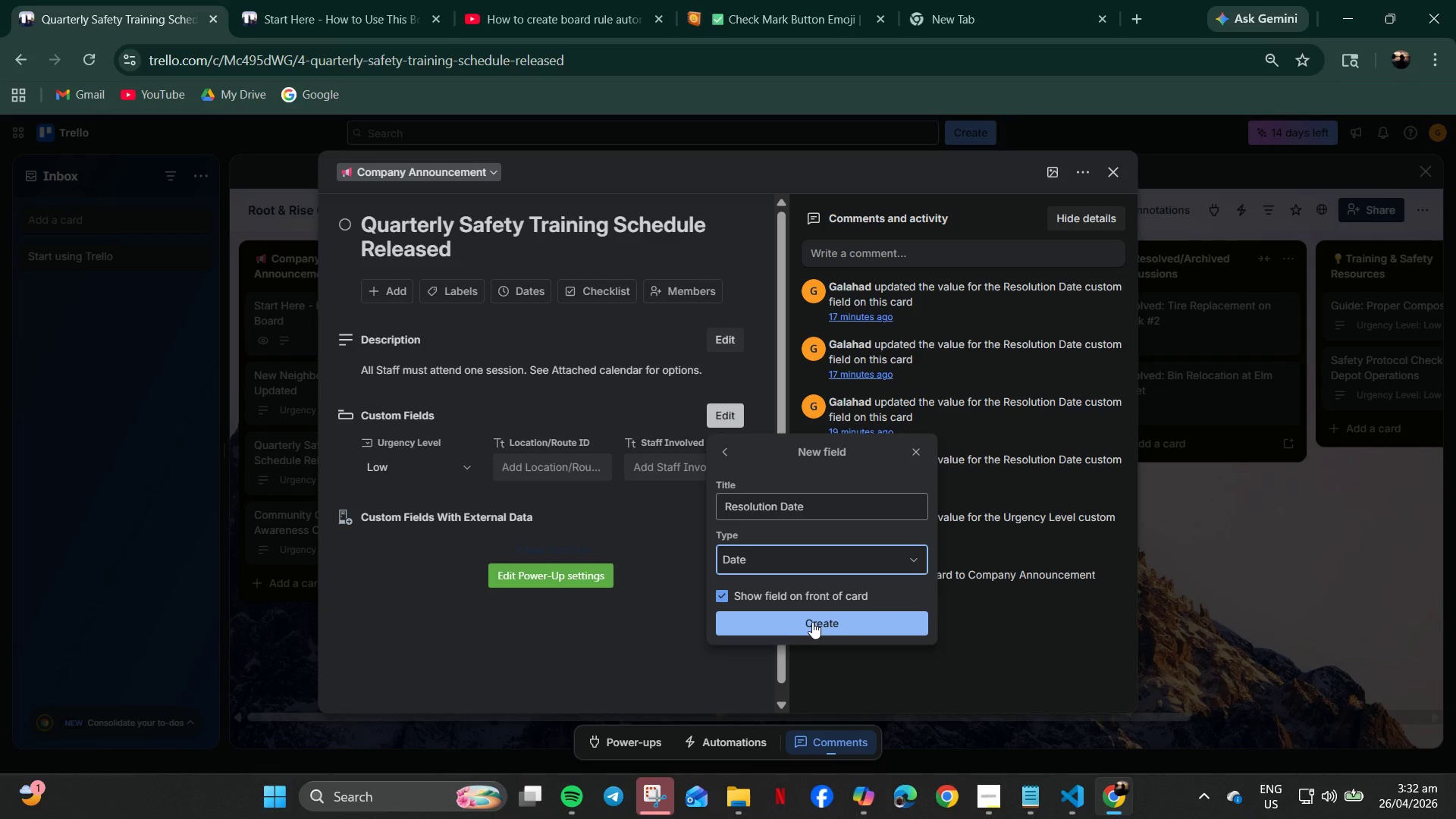 
left_click_drag(start_coordinate=[813, 622], to_coordinate=[814, 617])
 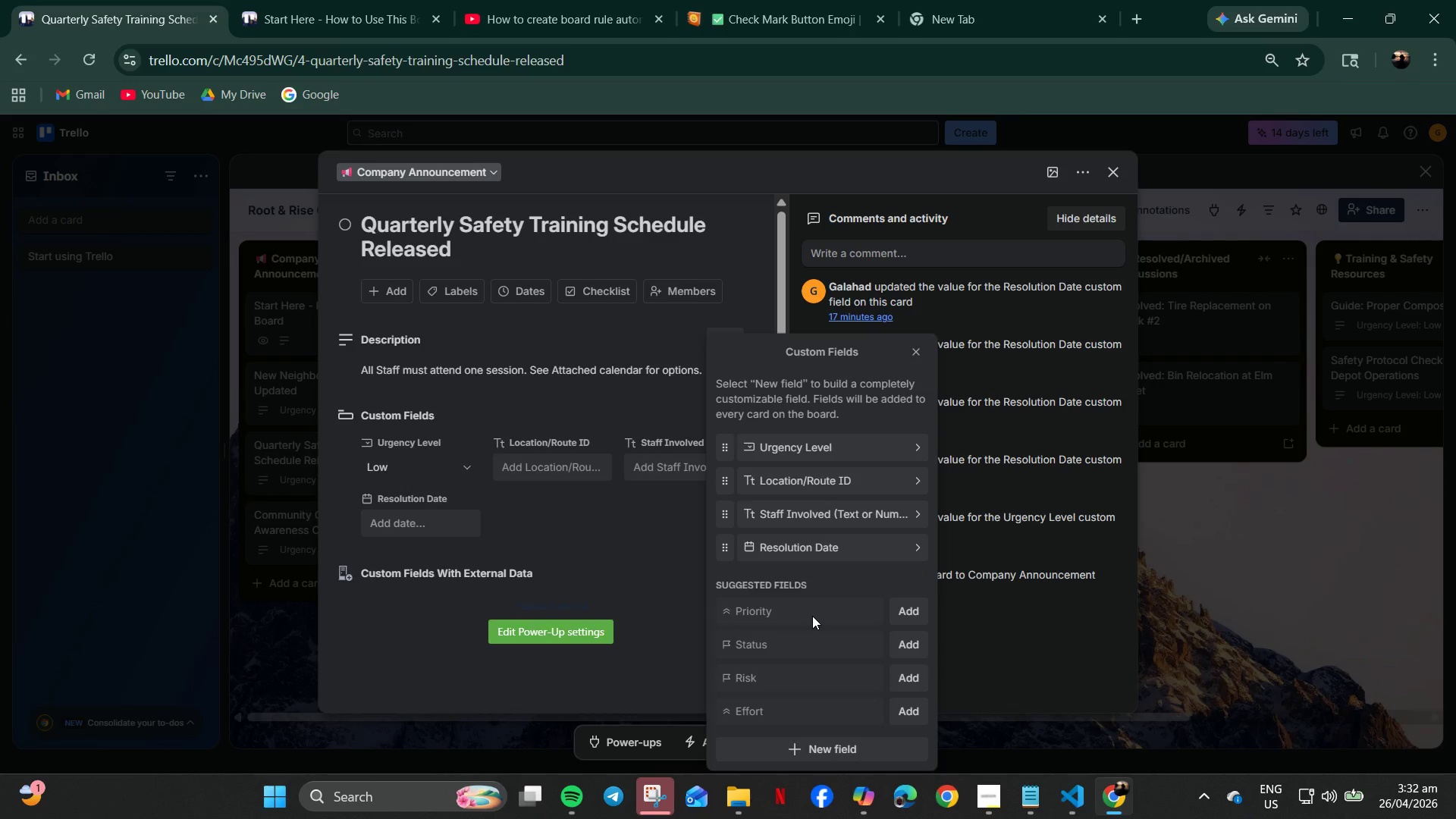 
wait(5.31)
 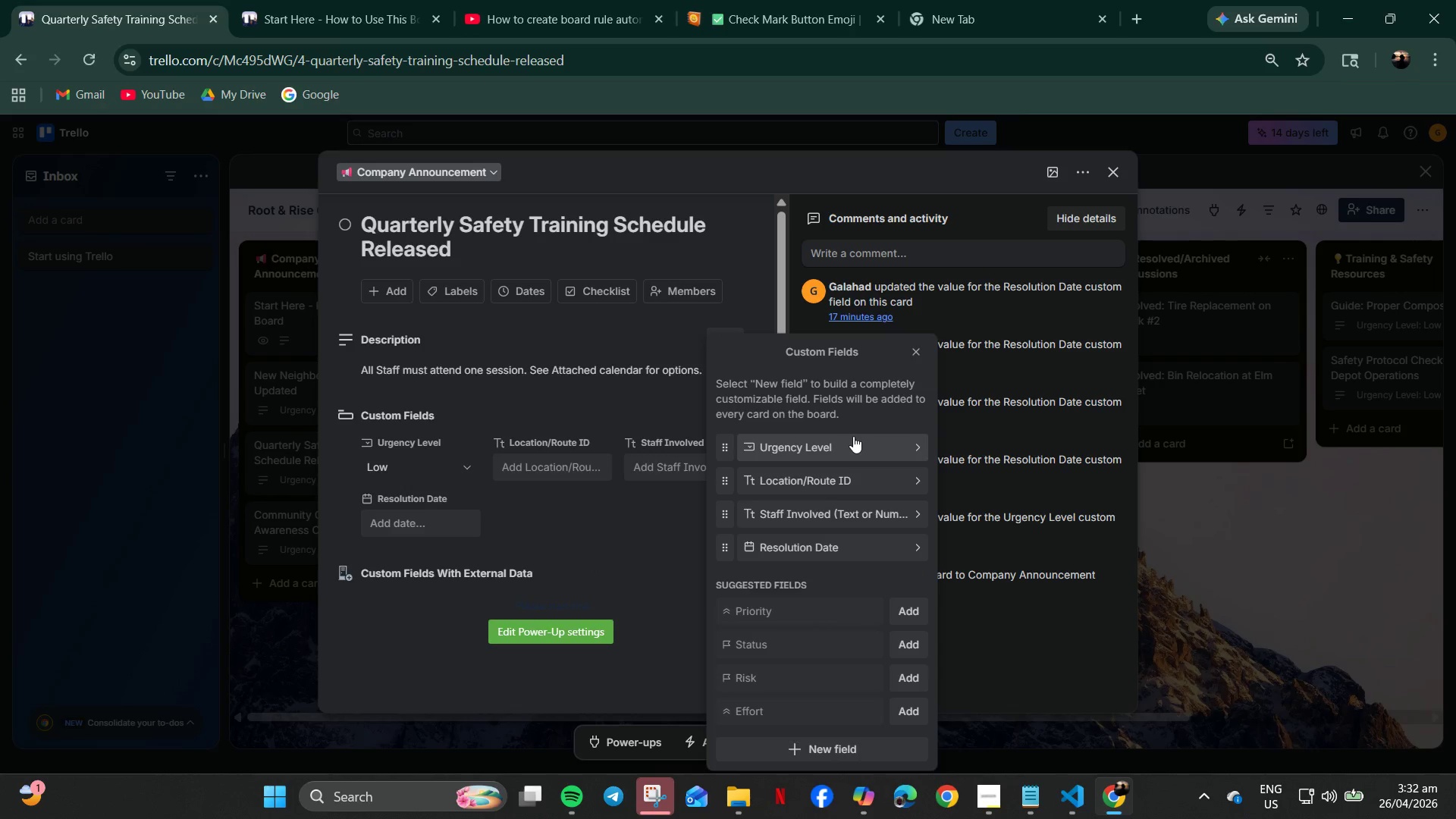 
left_click([915, 353])
 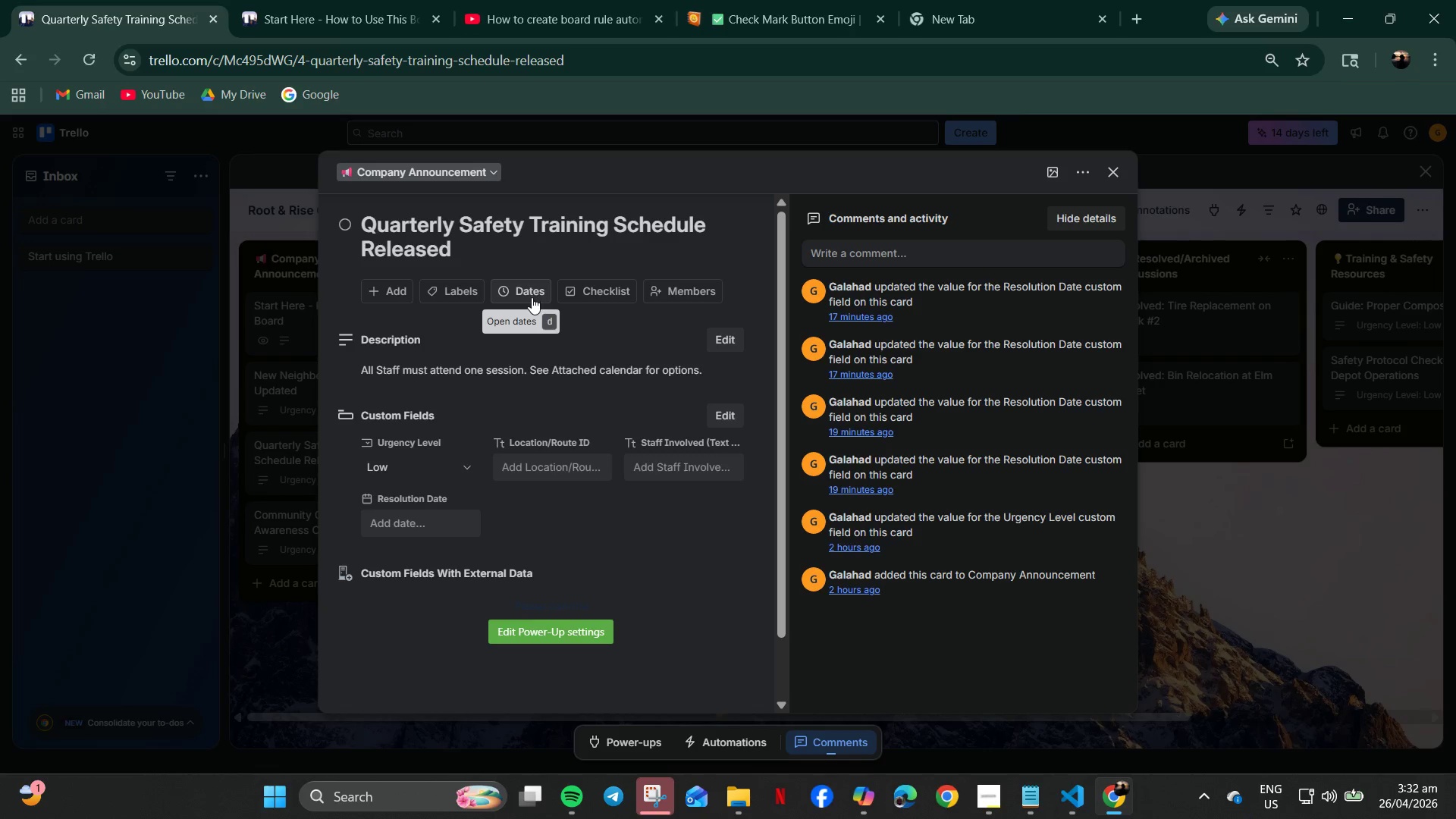 
scroll: coordinate [820, 655], scroll_direction: down, amount: 4.0
 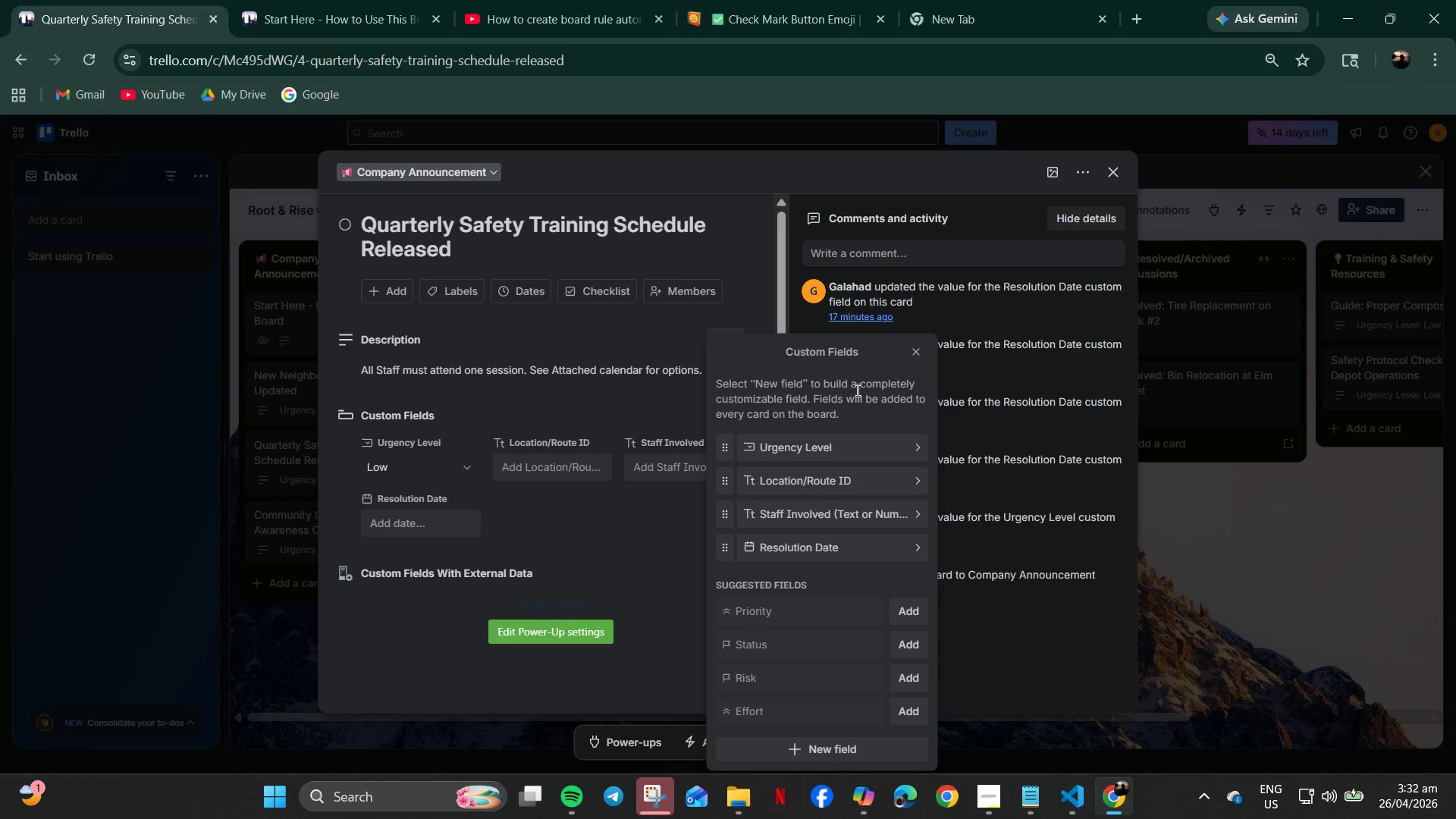 
wait(8.29)
 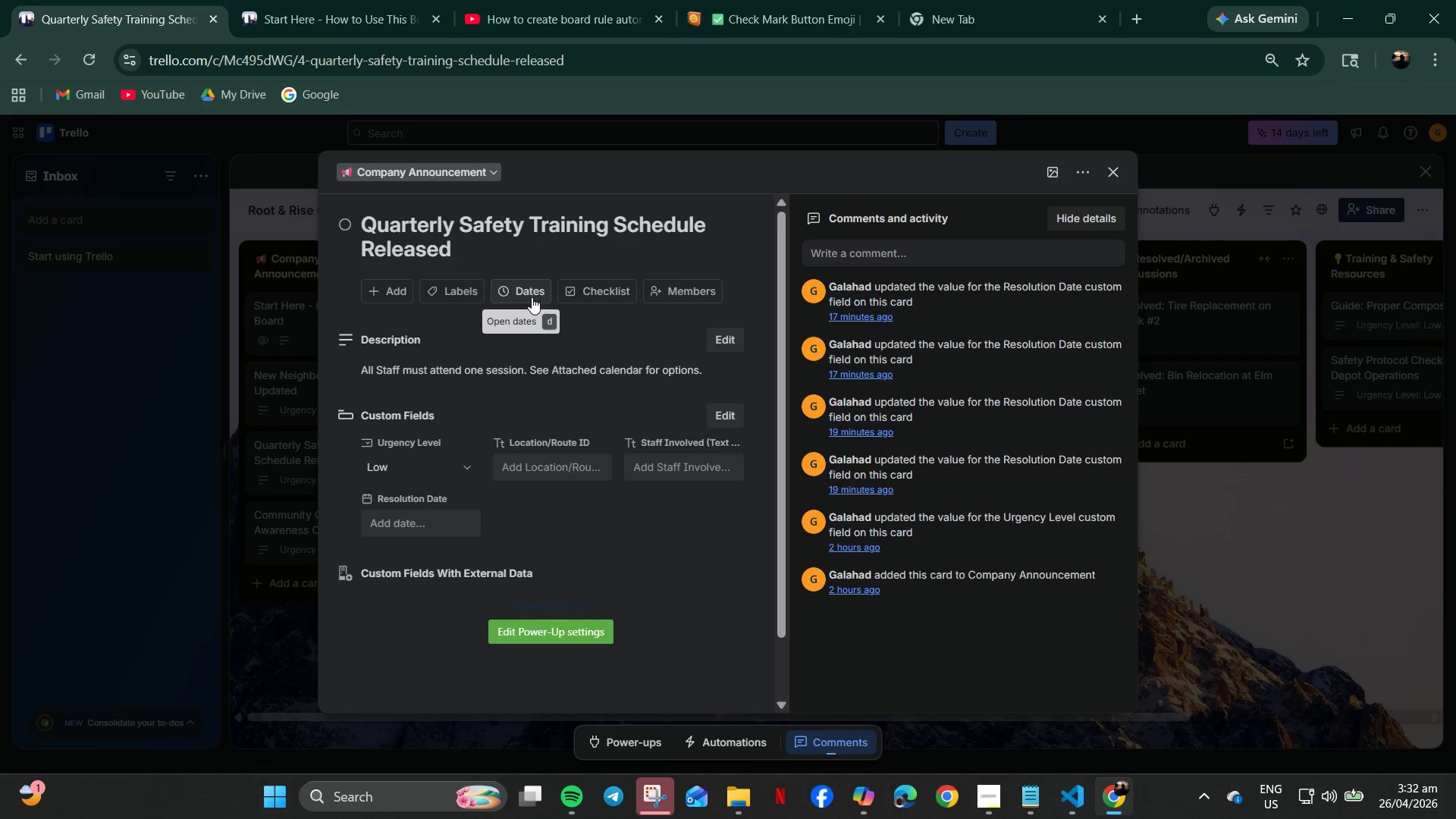 
left_click([343, 0])
 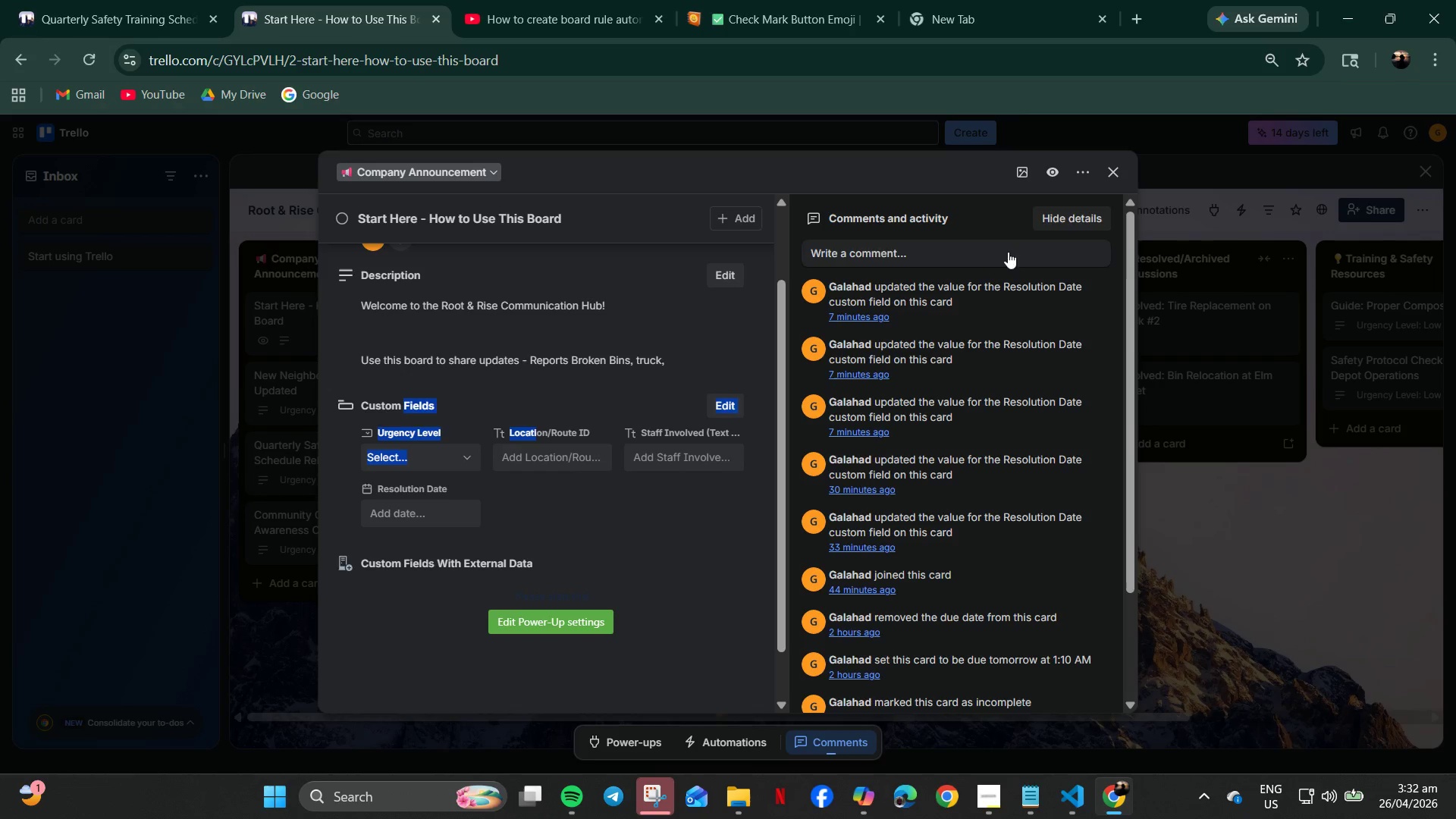 
left_click([1117, 171])
 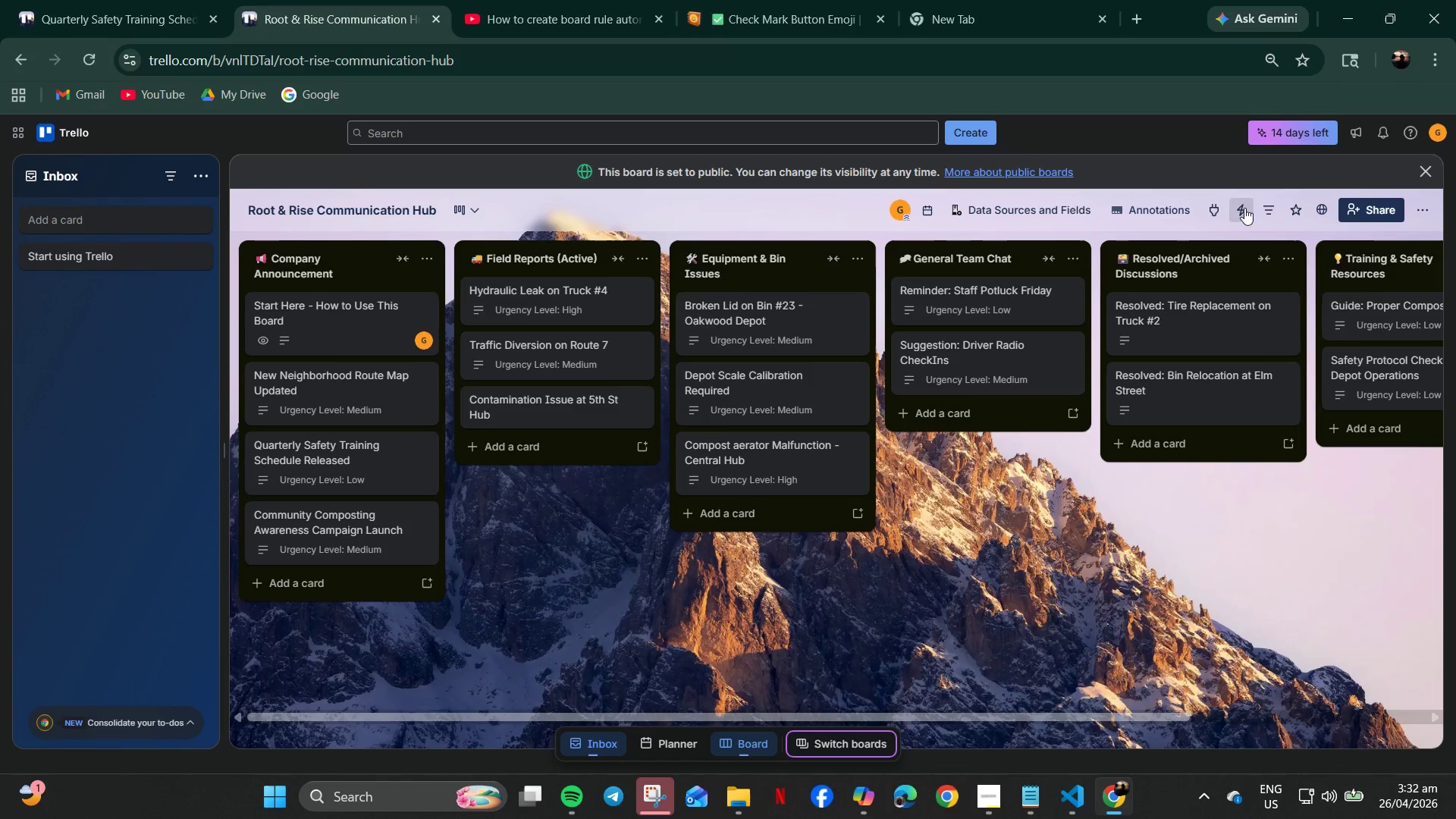 
left_click([1254, 206])
 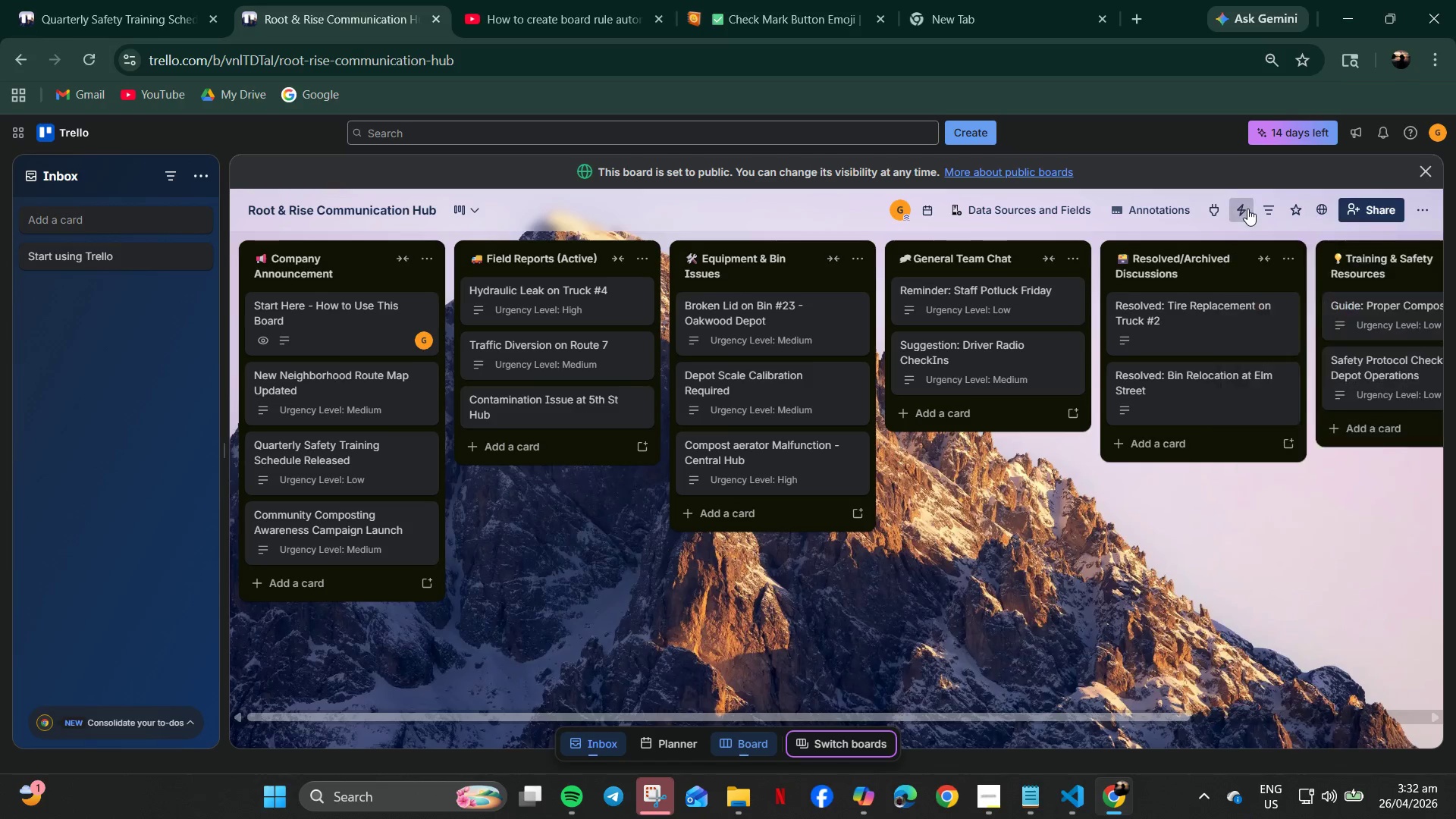 
left_click([1231, 209])
 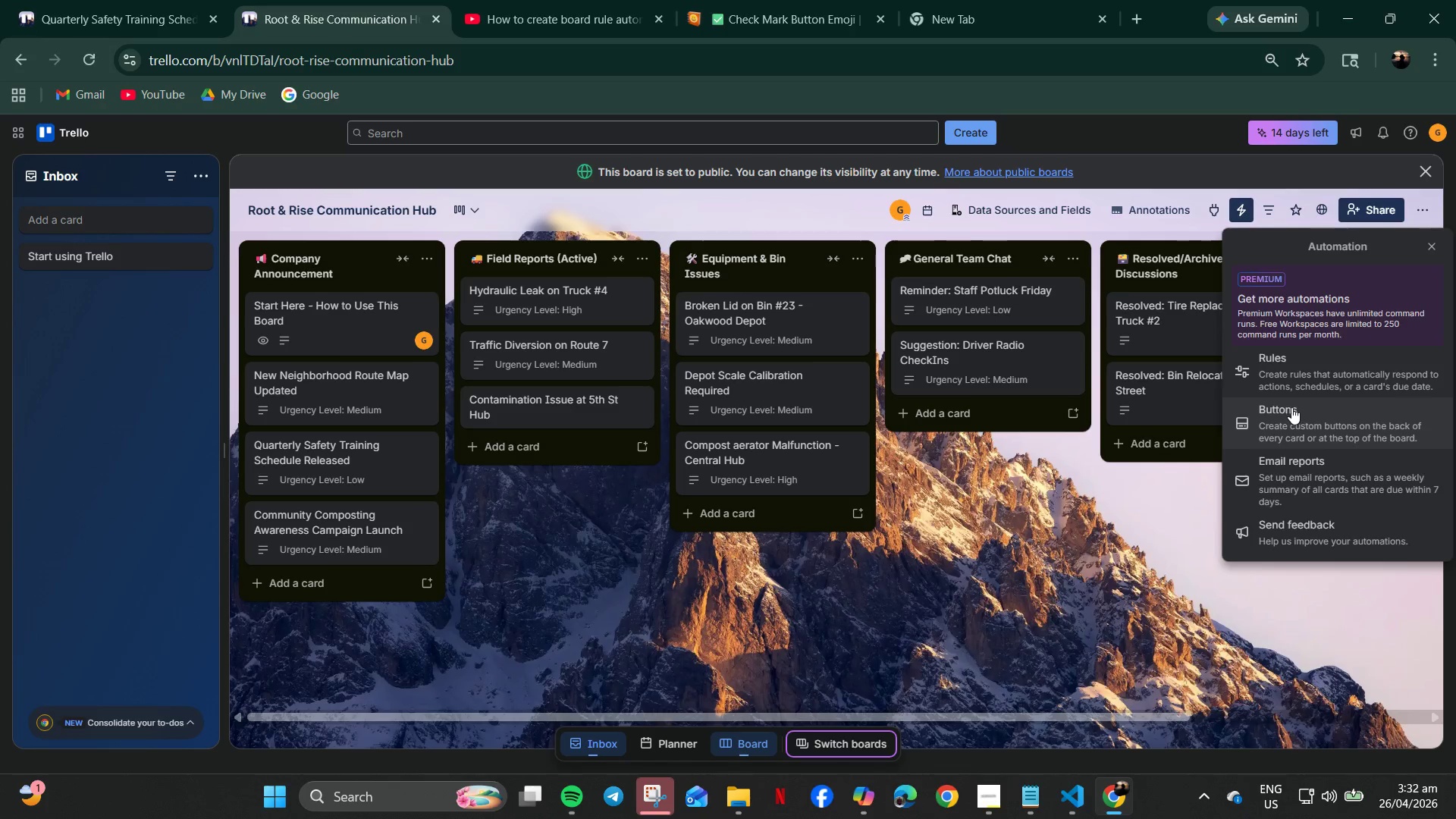 
left_click([1291, 414])
 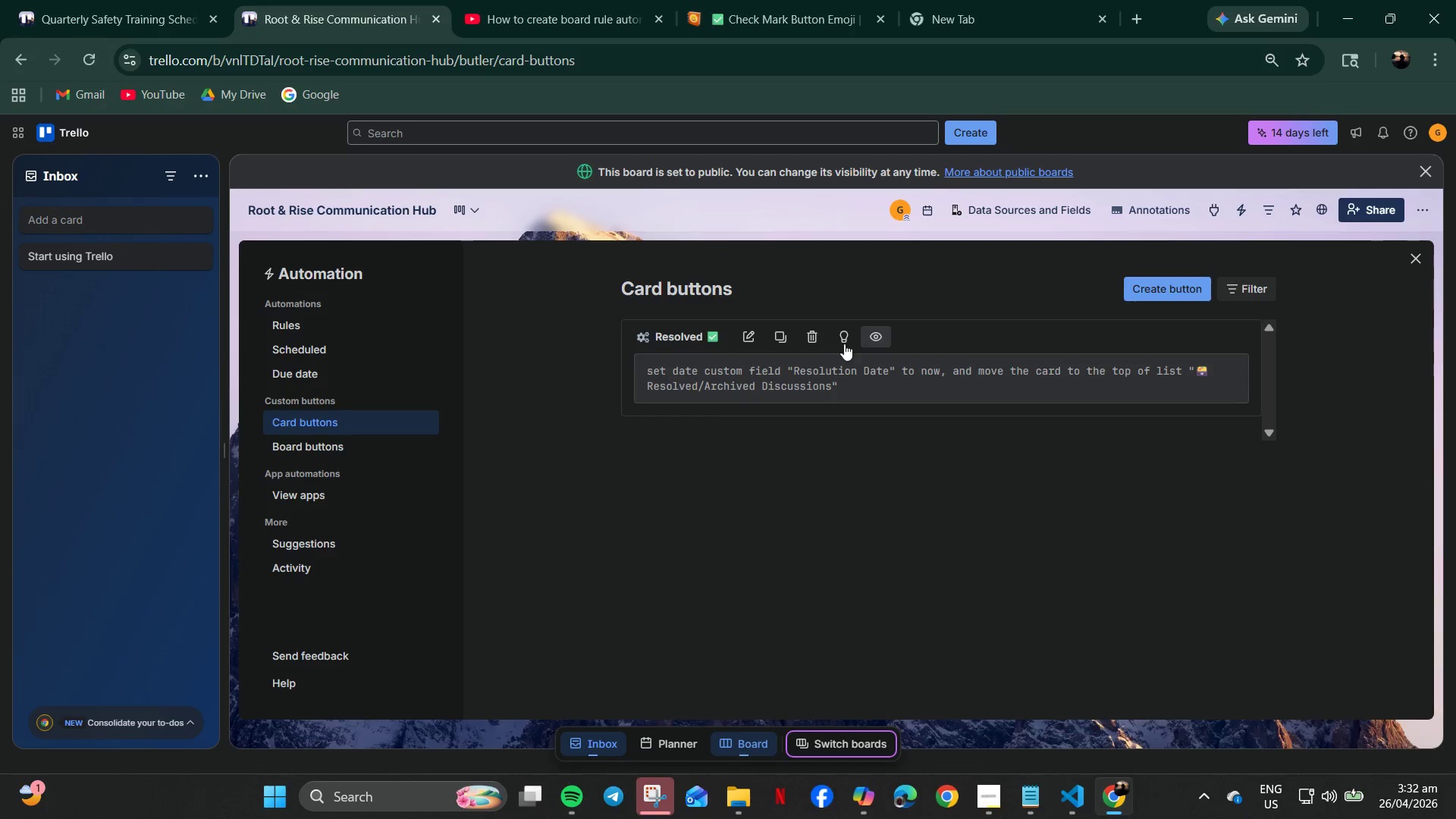 
left_click([810, 334])
 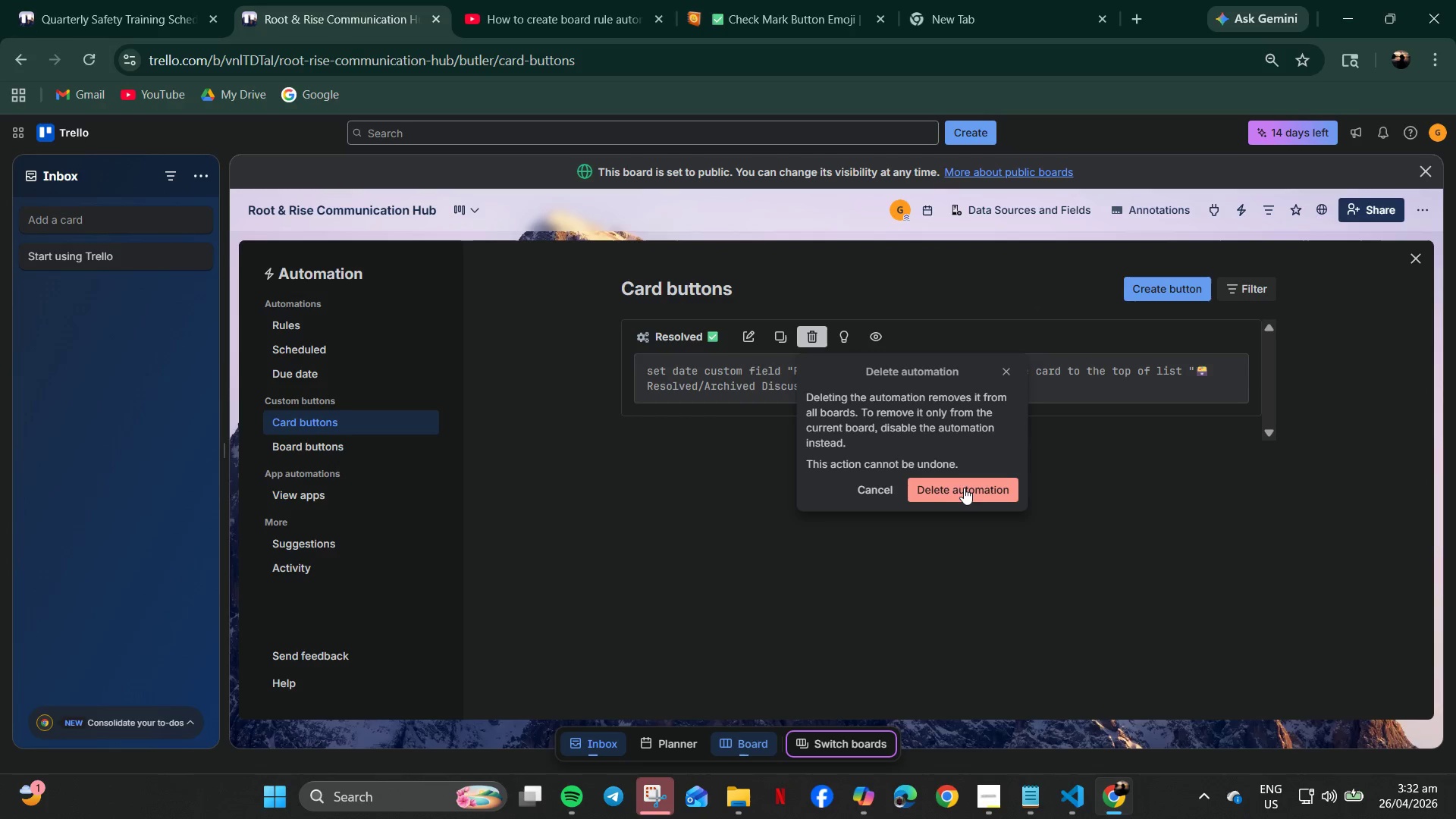 
left_click([962, 488])
 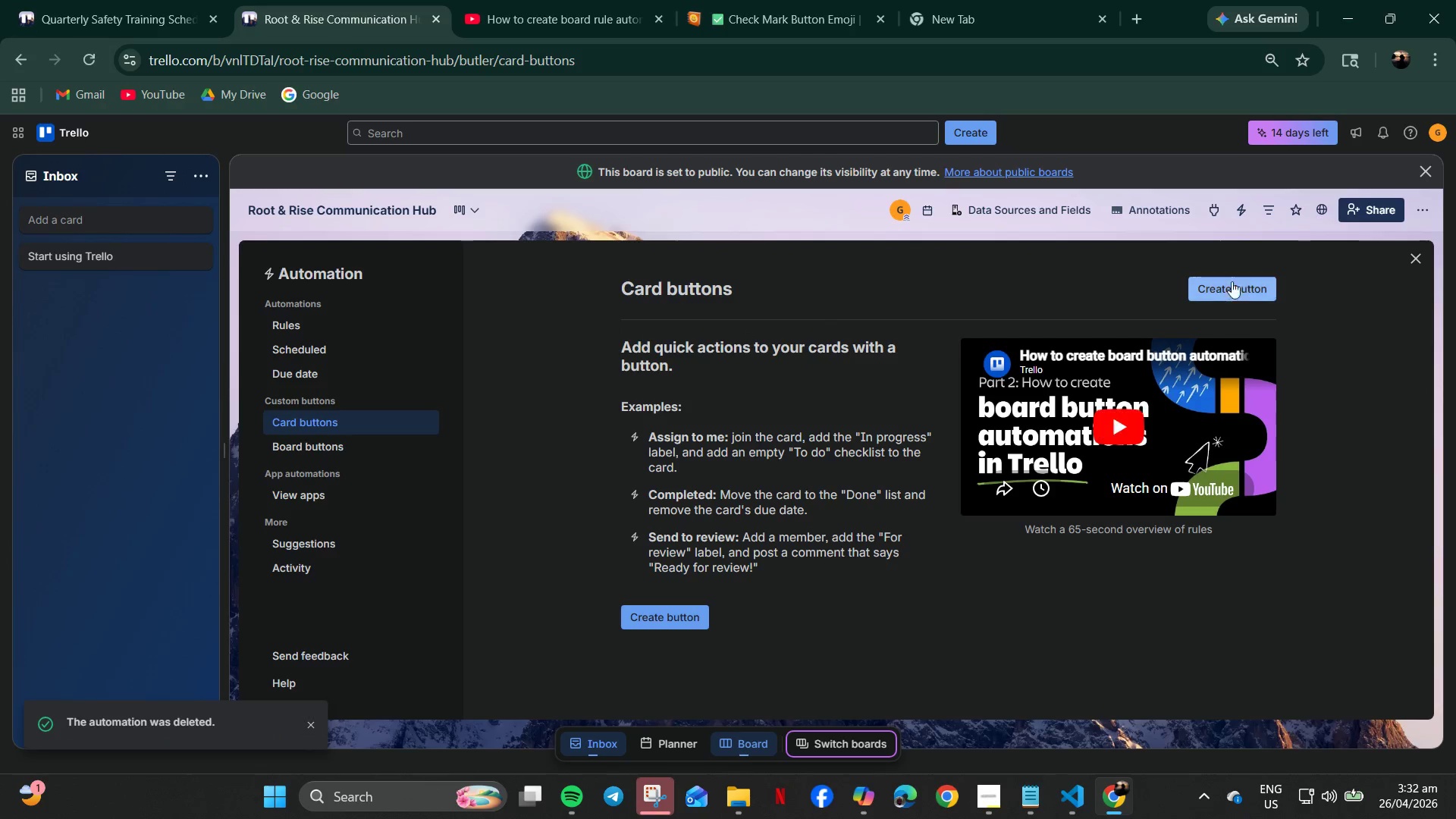 
left_click([1236, 279])
 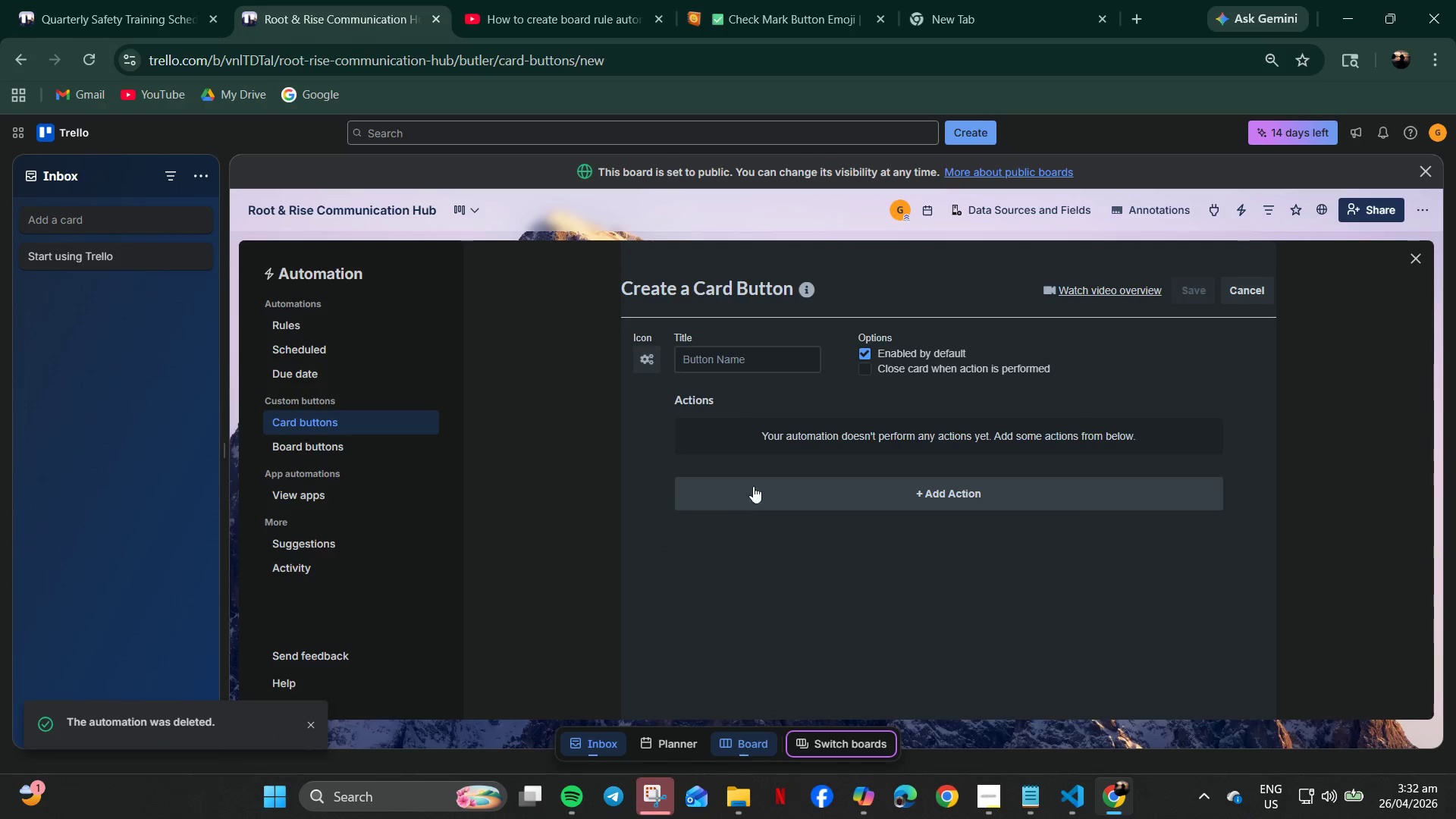 
left_click([709, 364])
 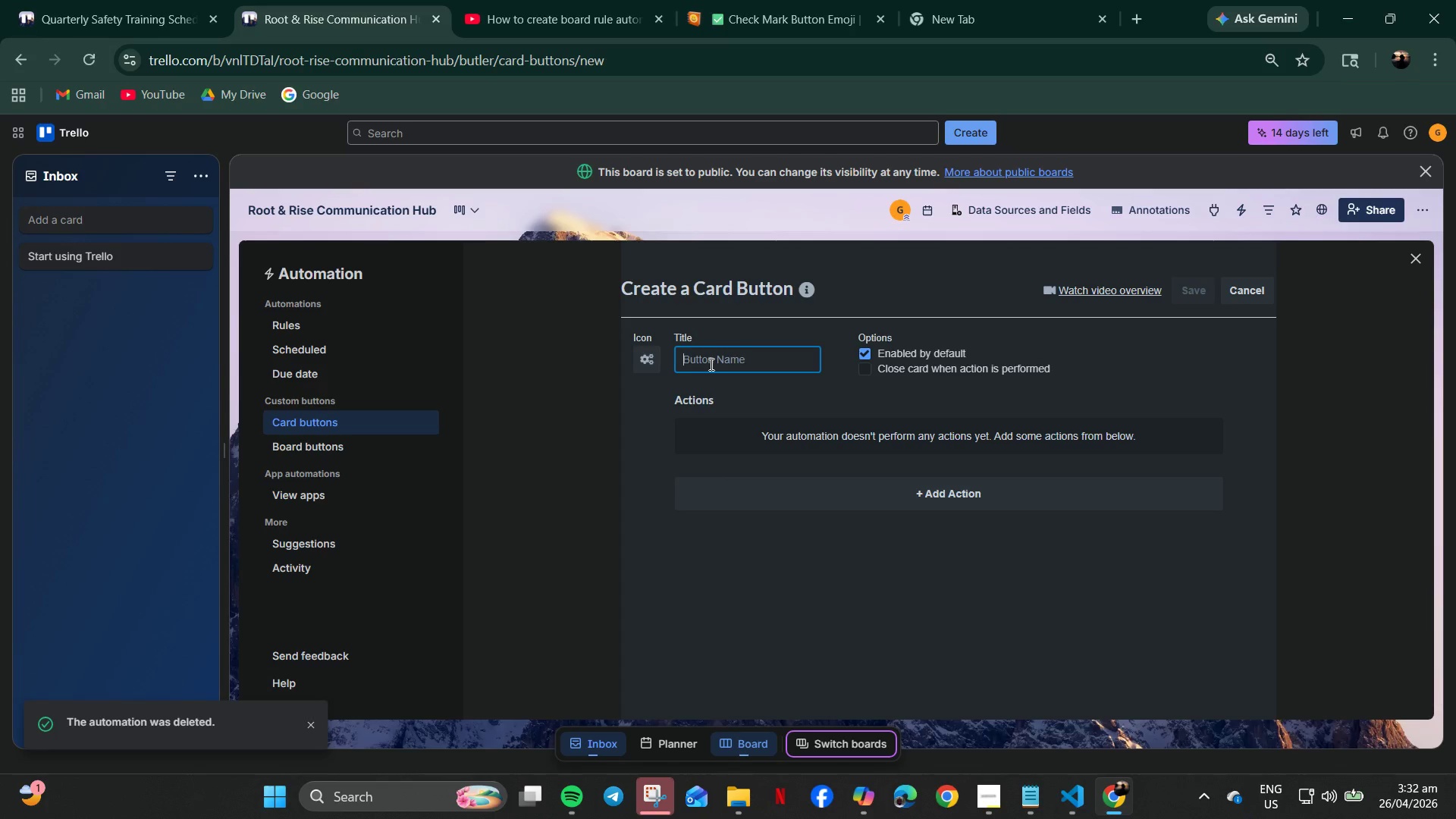 
key(Control+V)
 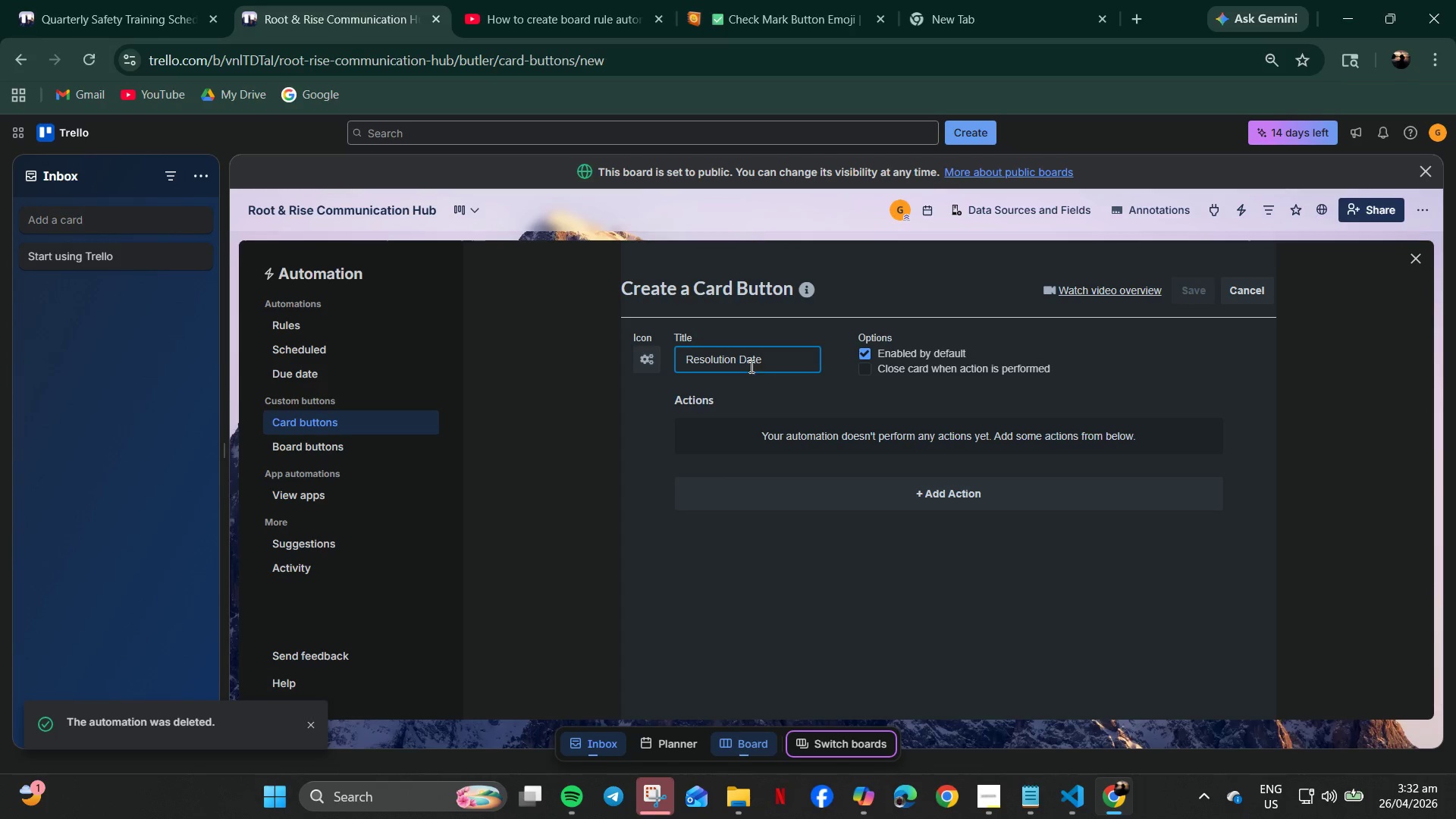 
key(Control+A)
 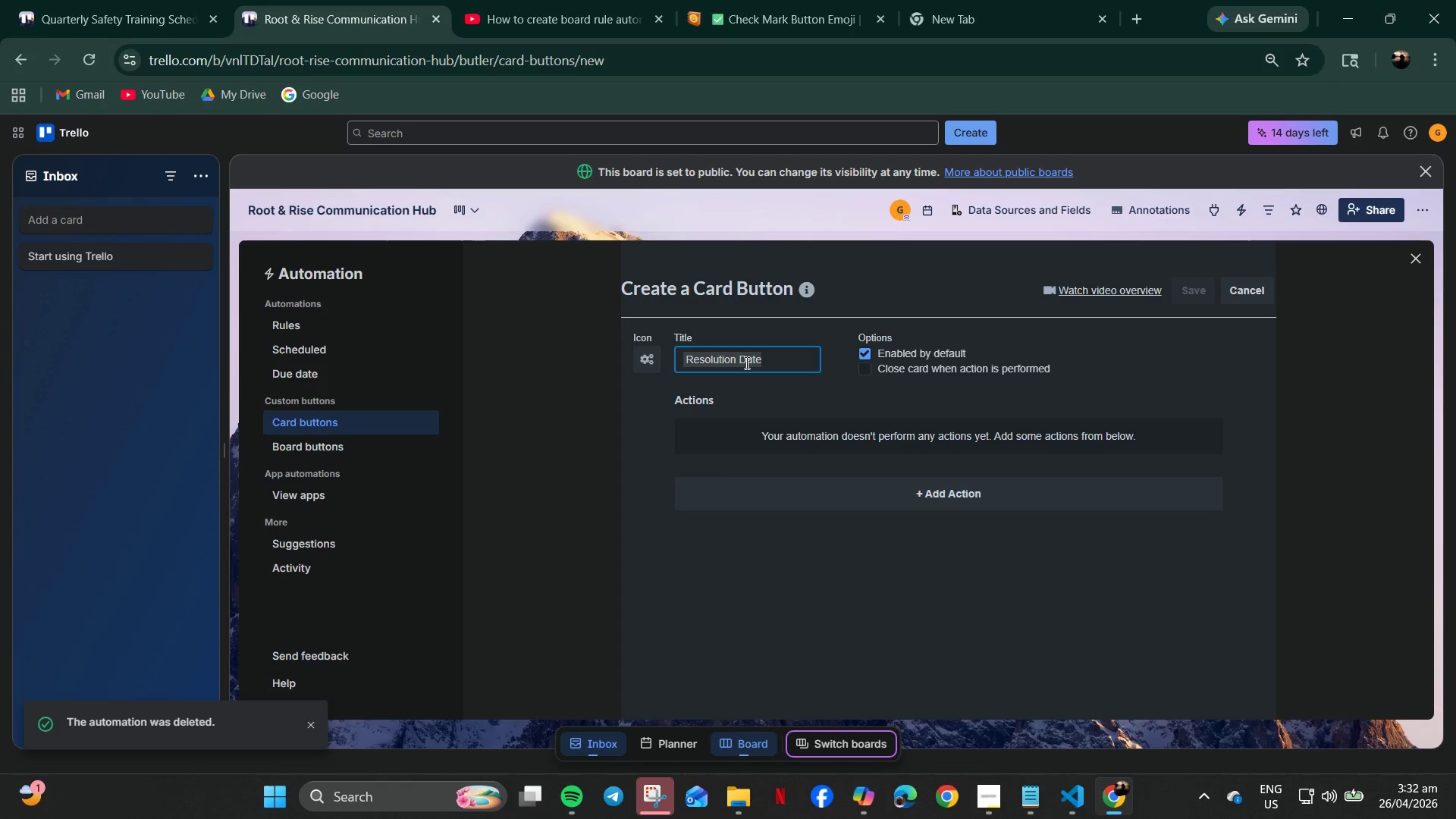 
type(Resolve)
 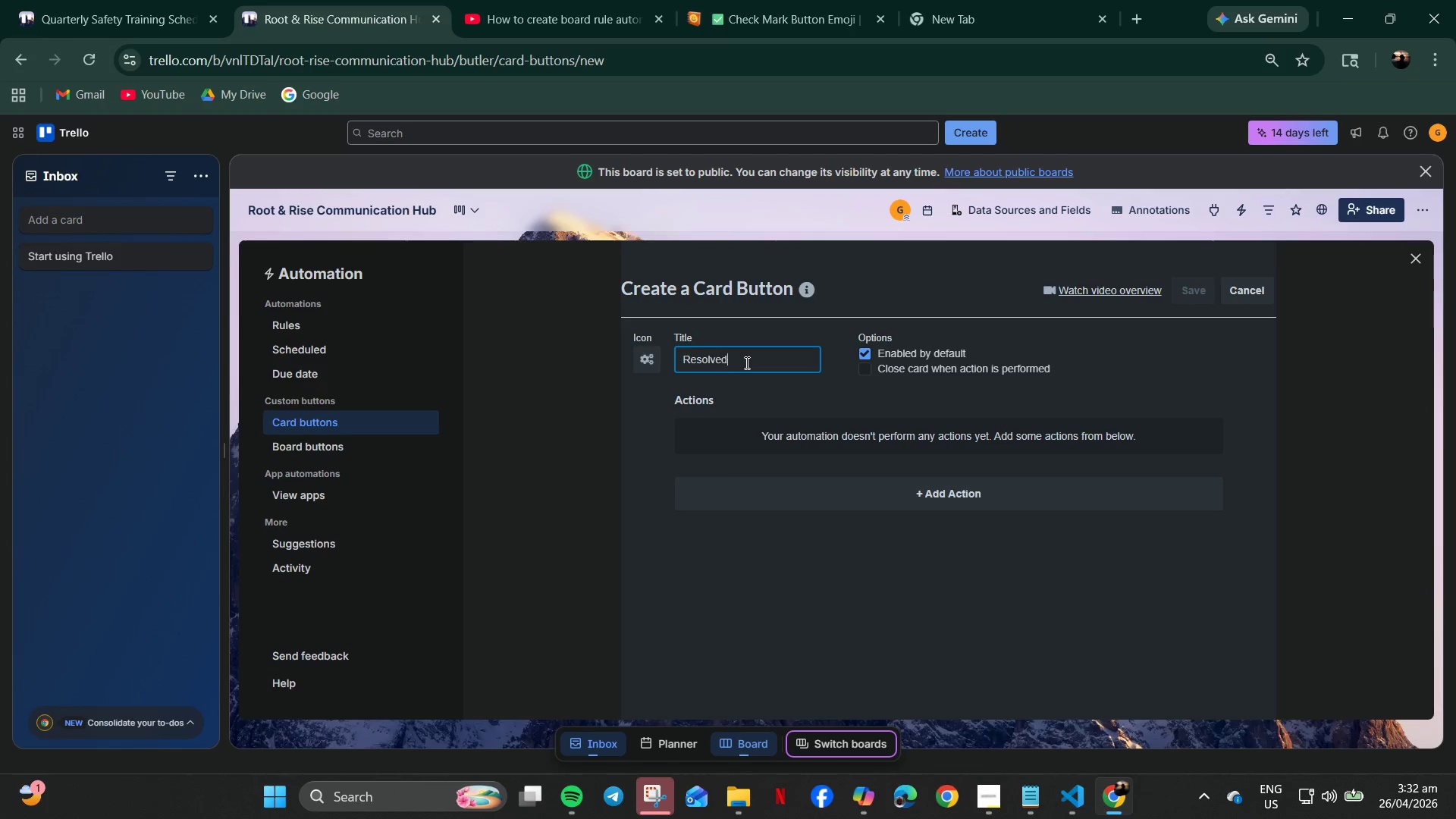 
key(D)
 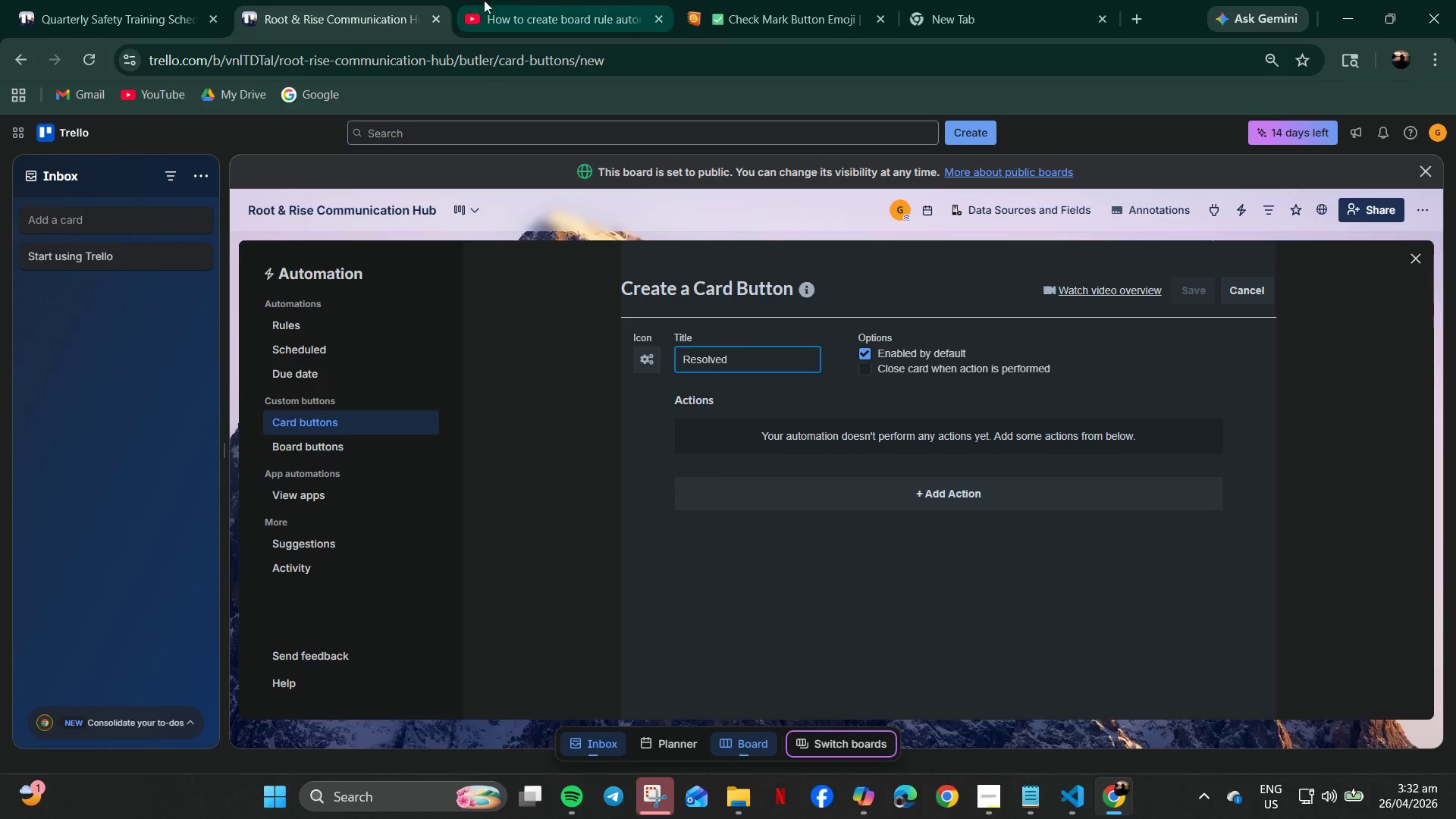 
left_click_drag(start_coordinate=[531, 0], to_coordinate=[511, 0])
 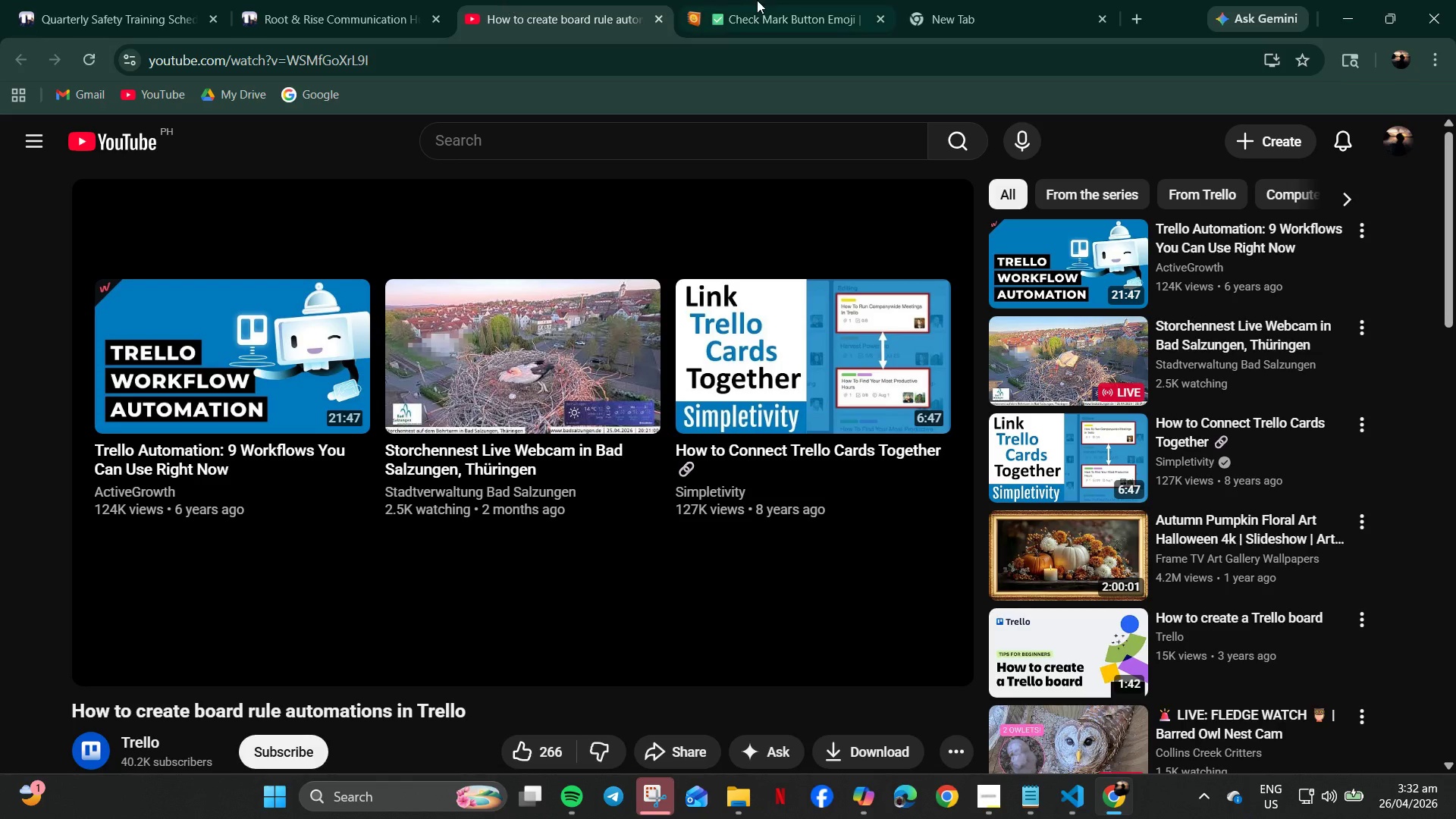 
left_click([760, 0])
 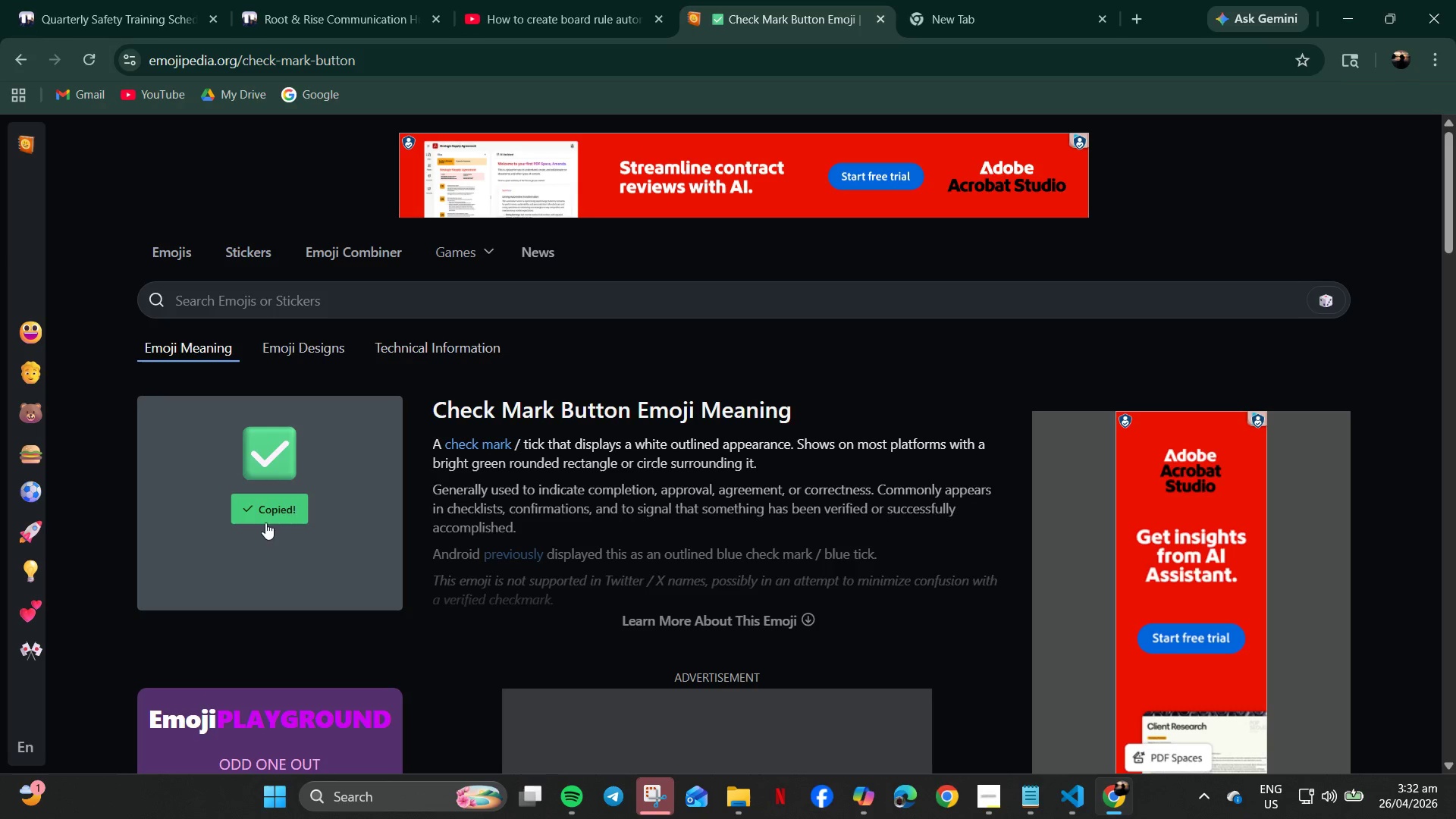 
double_click([283, 0])
 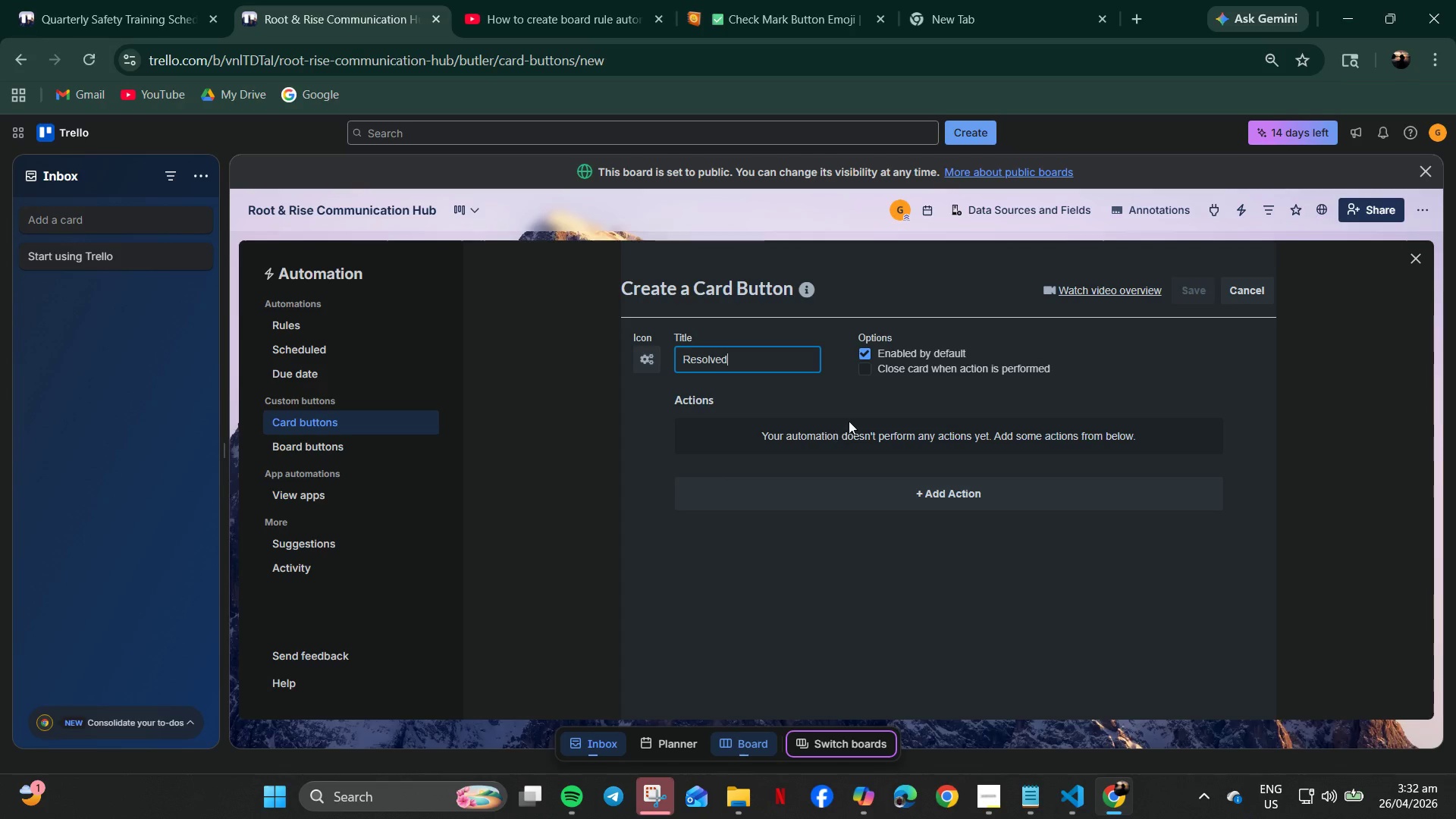 
key(Control+V)
 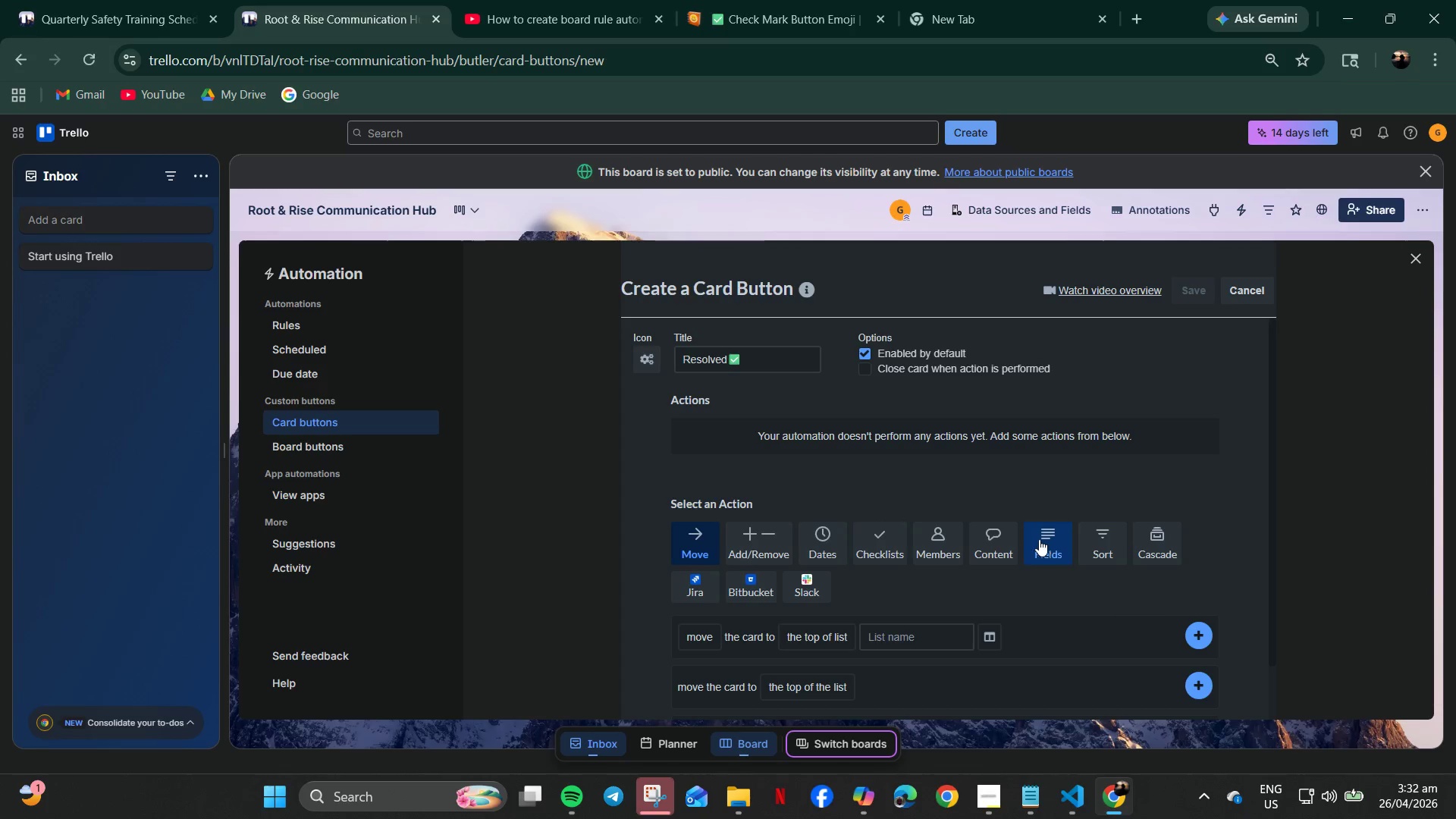 
wait(7.86)
 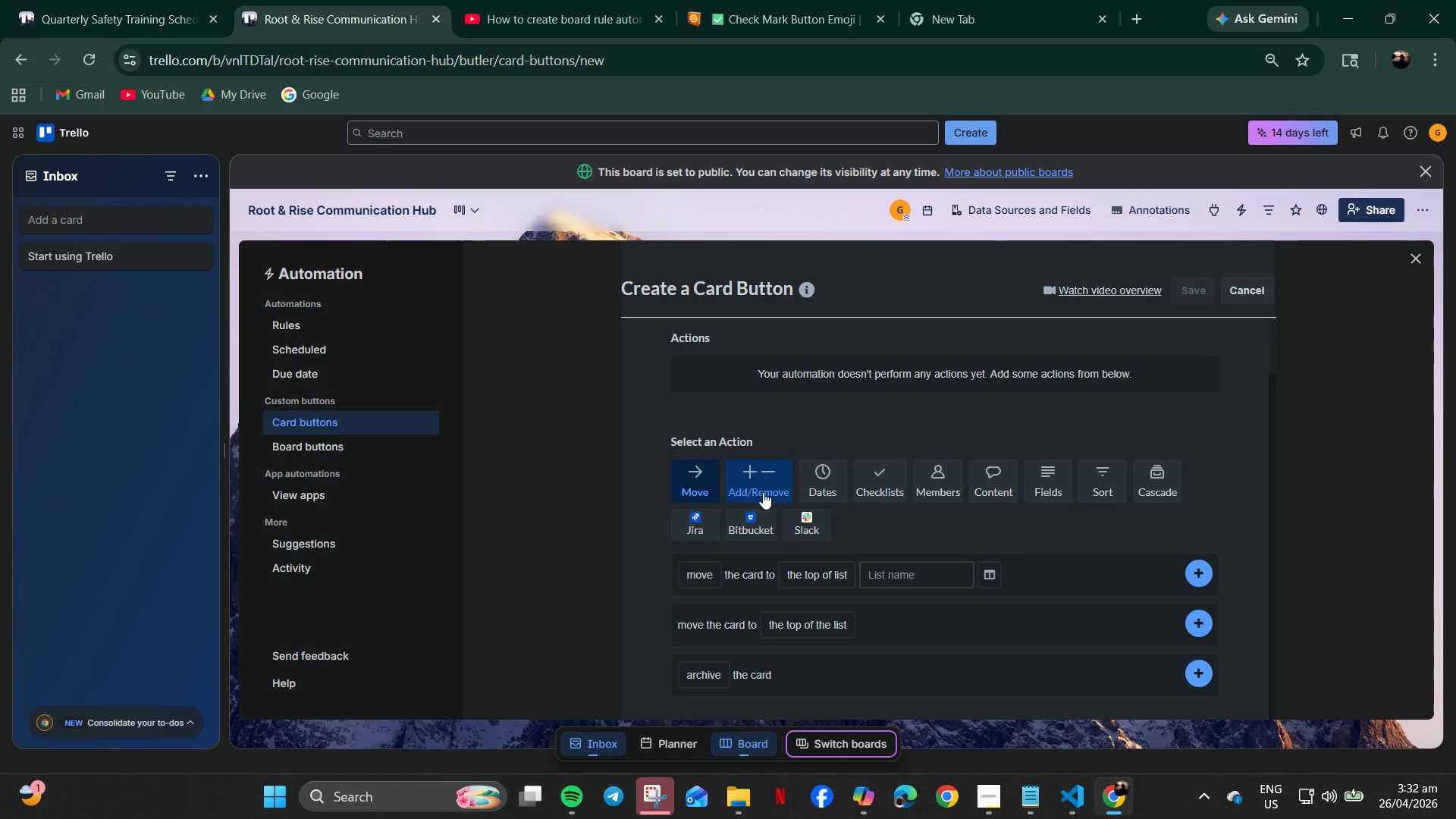 
left_click([814, 627])
 